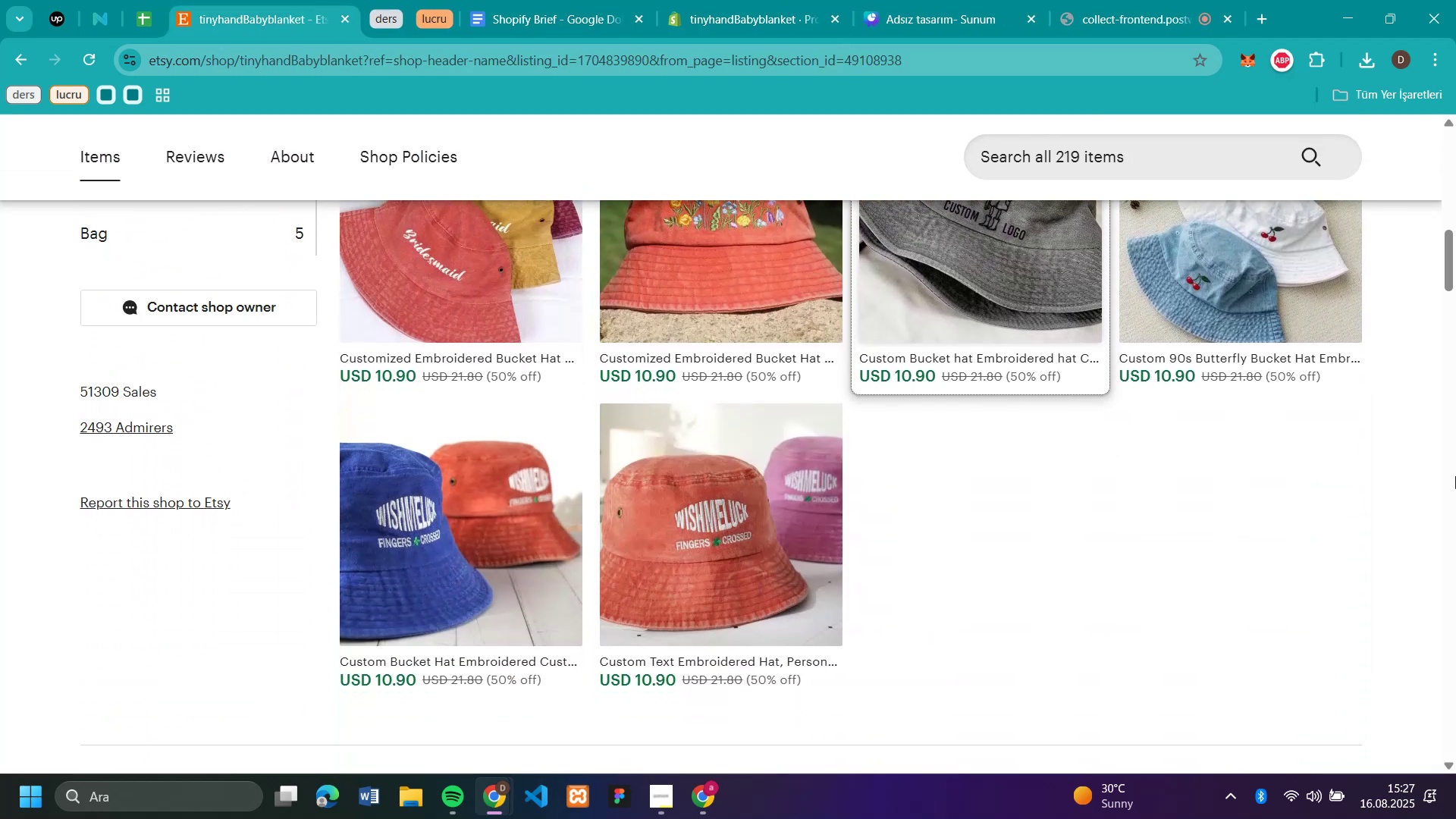 
scroll: coordinate [1455, 476], scroll_direction: up, amount: 5.0
 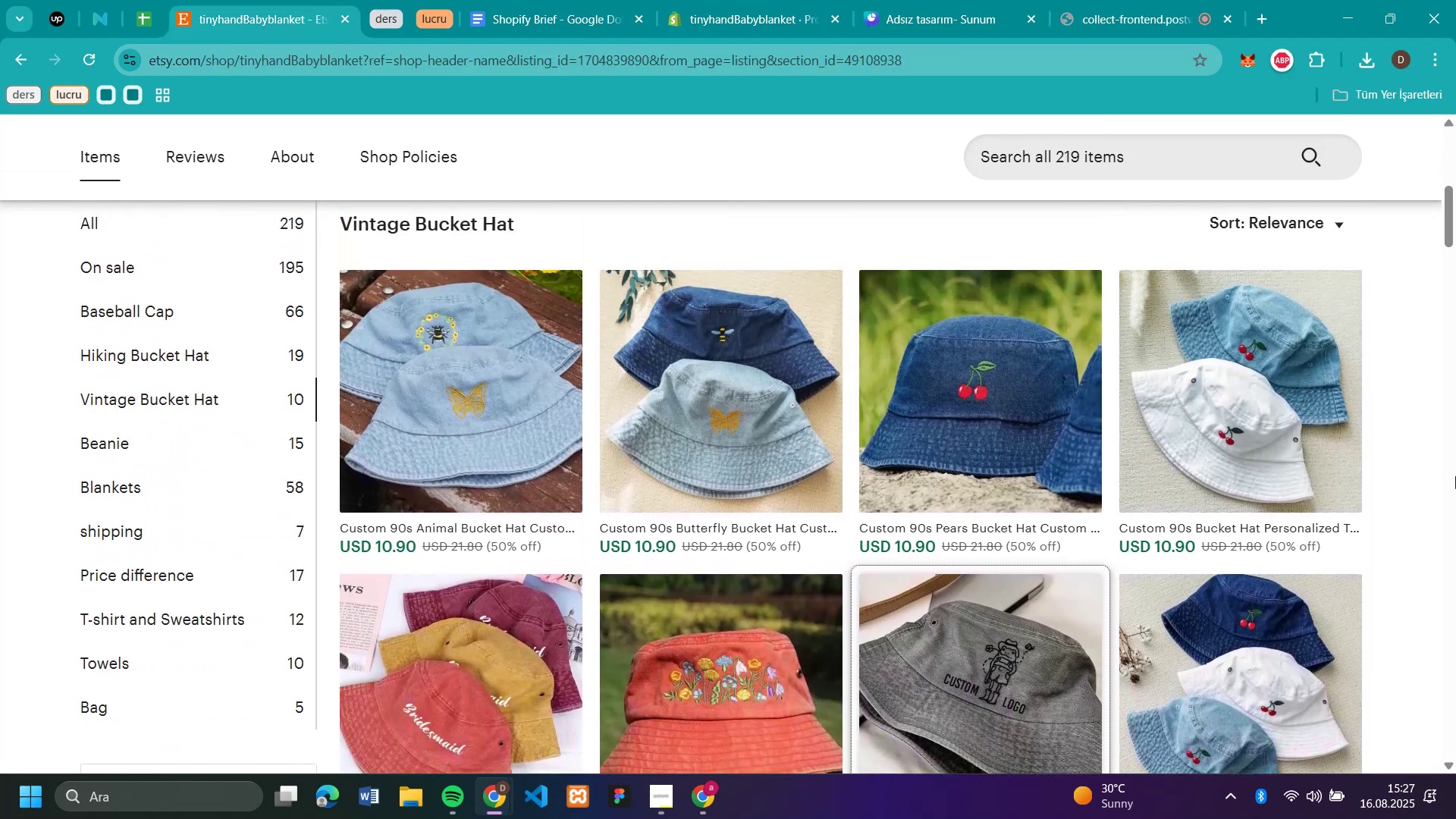 
mouse_move([1054, 415])
 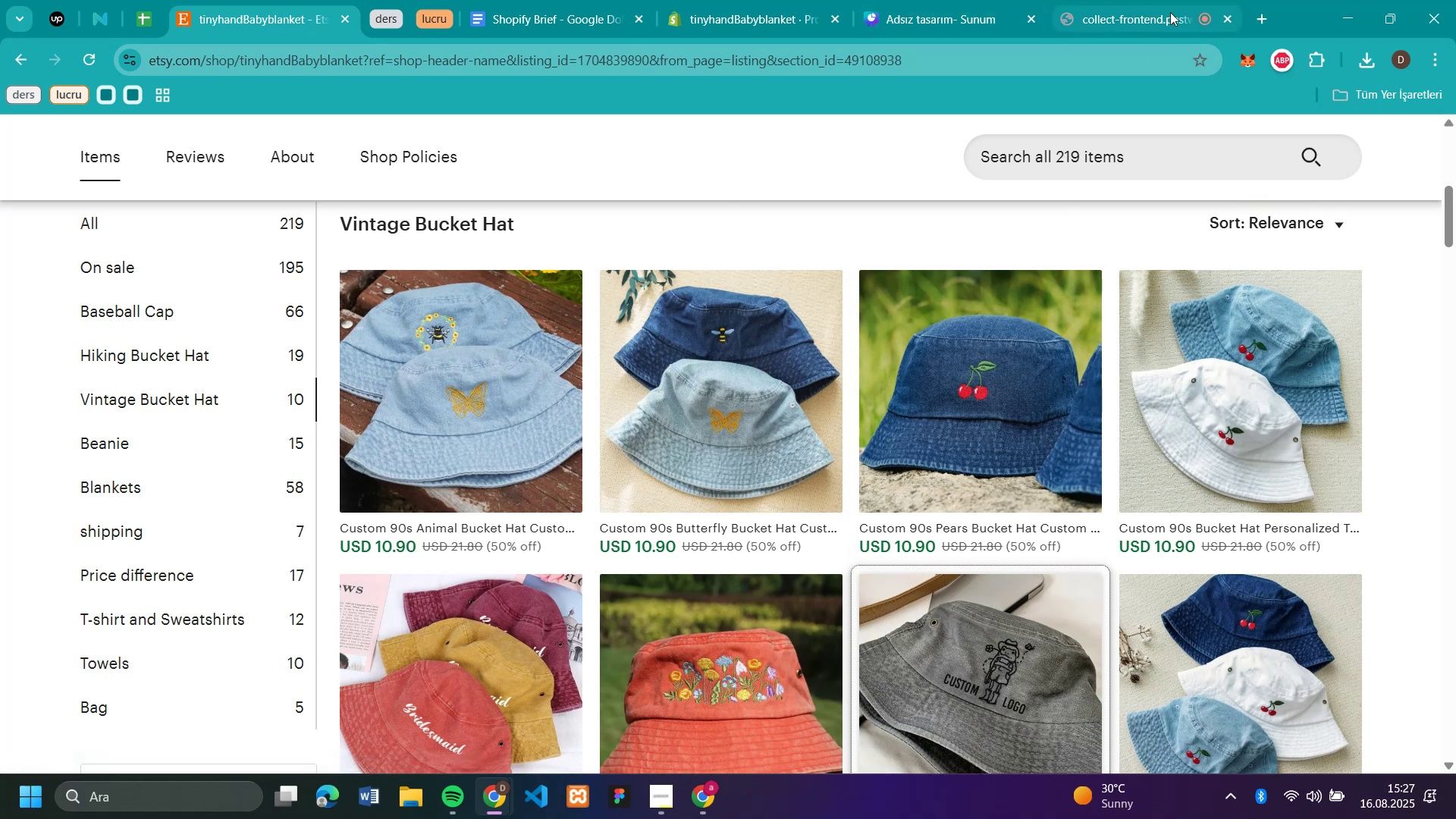 
left_click([1153, 20])
 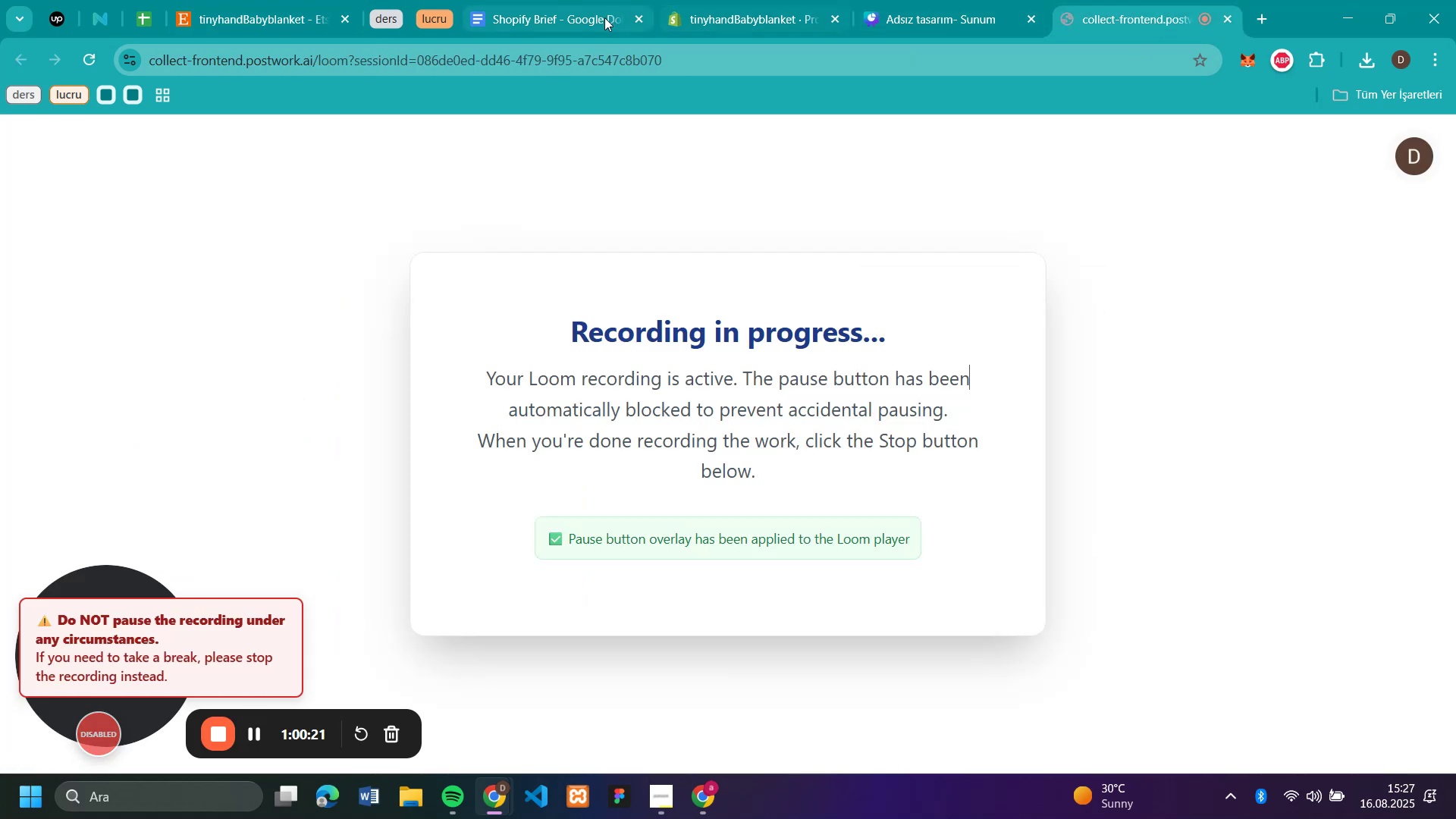 
left_click([750, 11])
 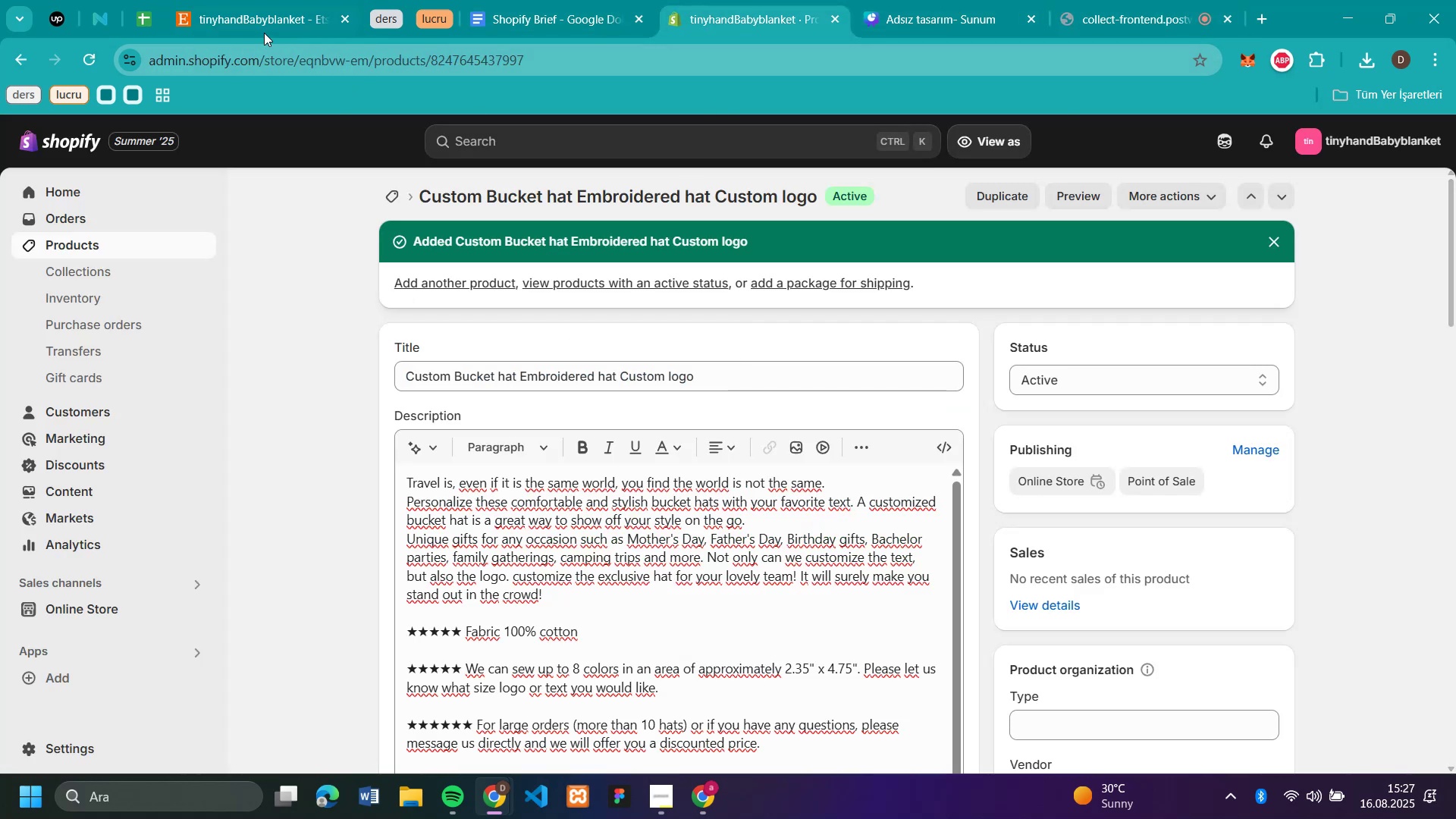 
left_click([264, 30])
 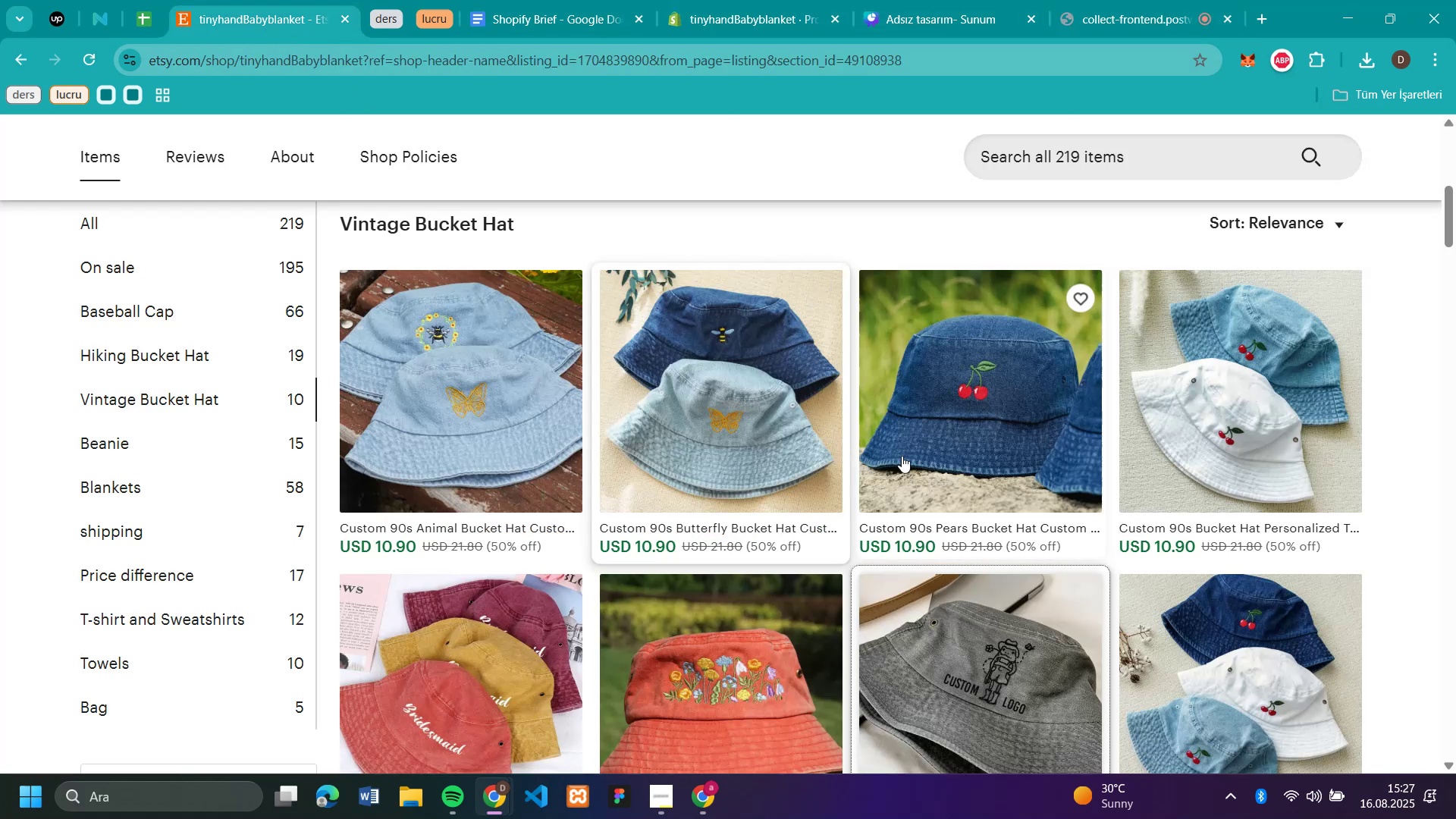 
scroll: coordinate [1111, 459], scroll_direction: down, amount: 2.0
 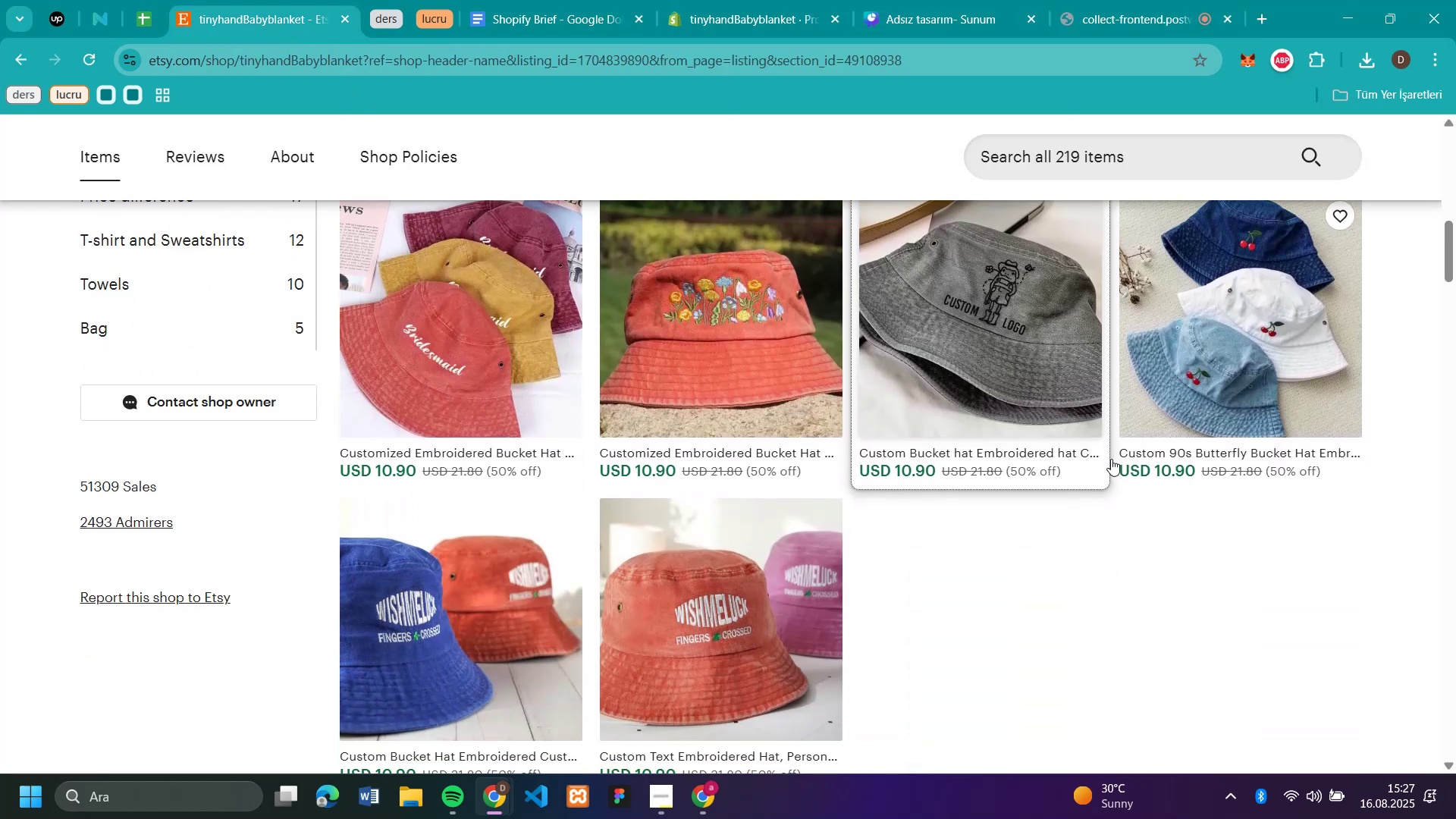 
scroll: coordinate [1111, 459], scroll_direction: up, amount: 3.0
 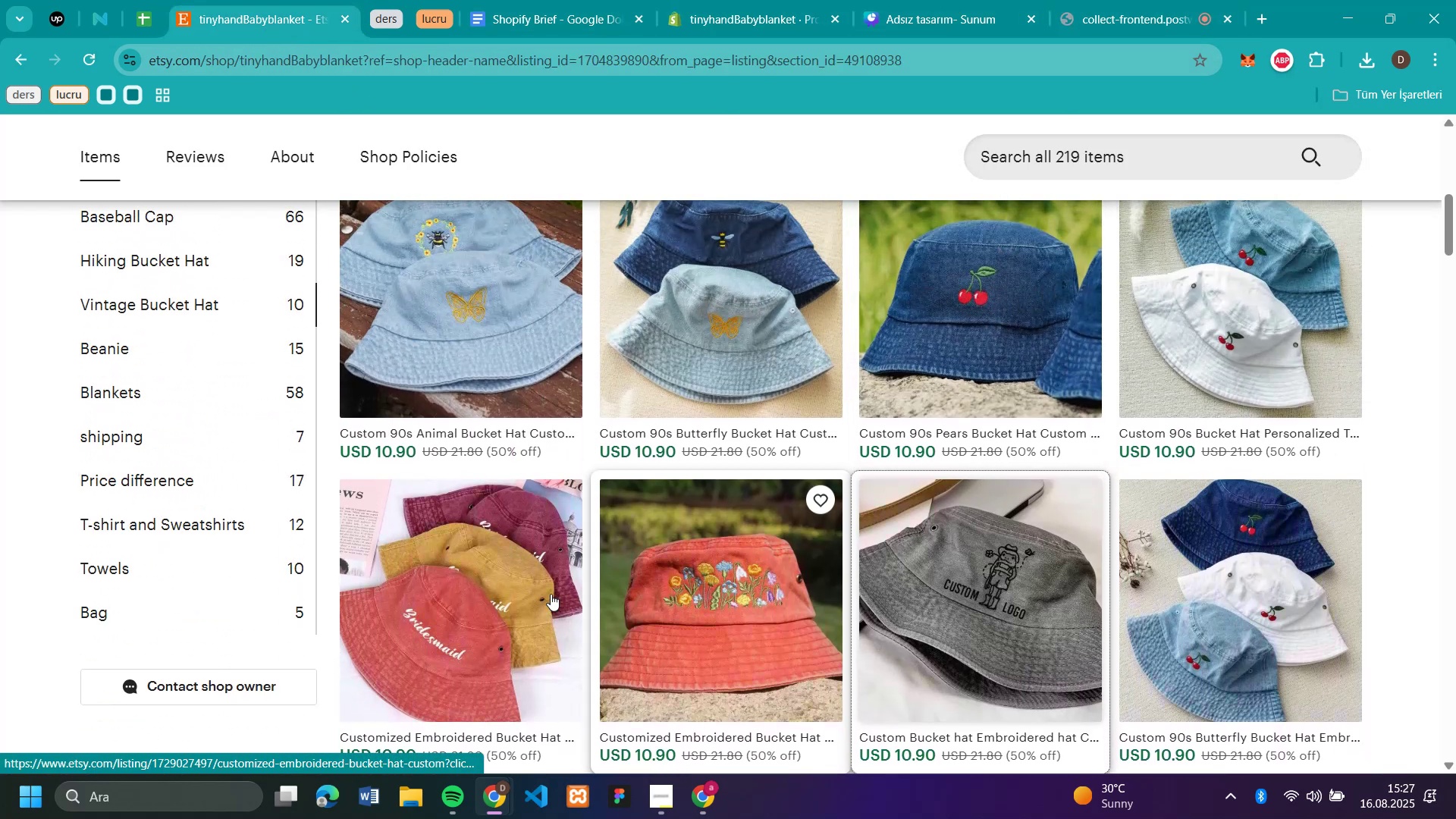 
left_click([511, 626])
 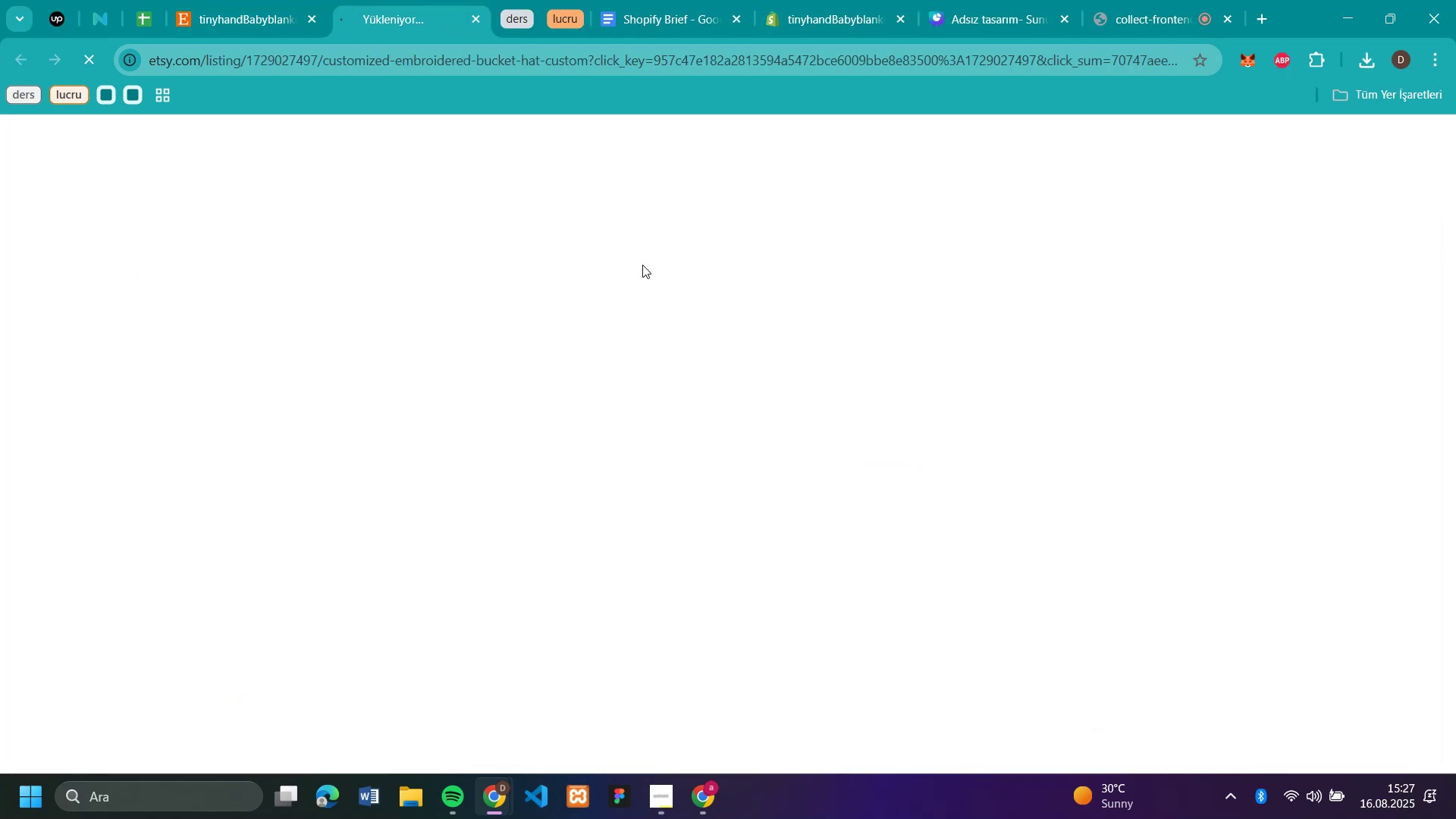 
wait(5.54)
 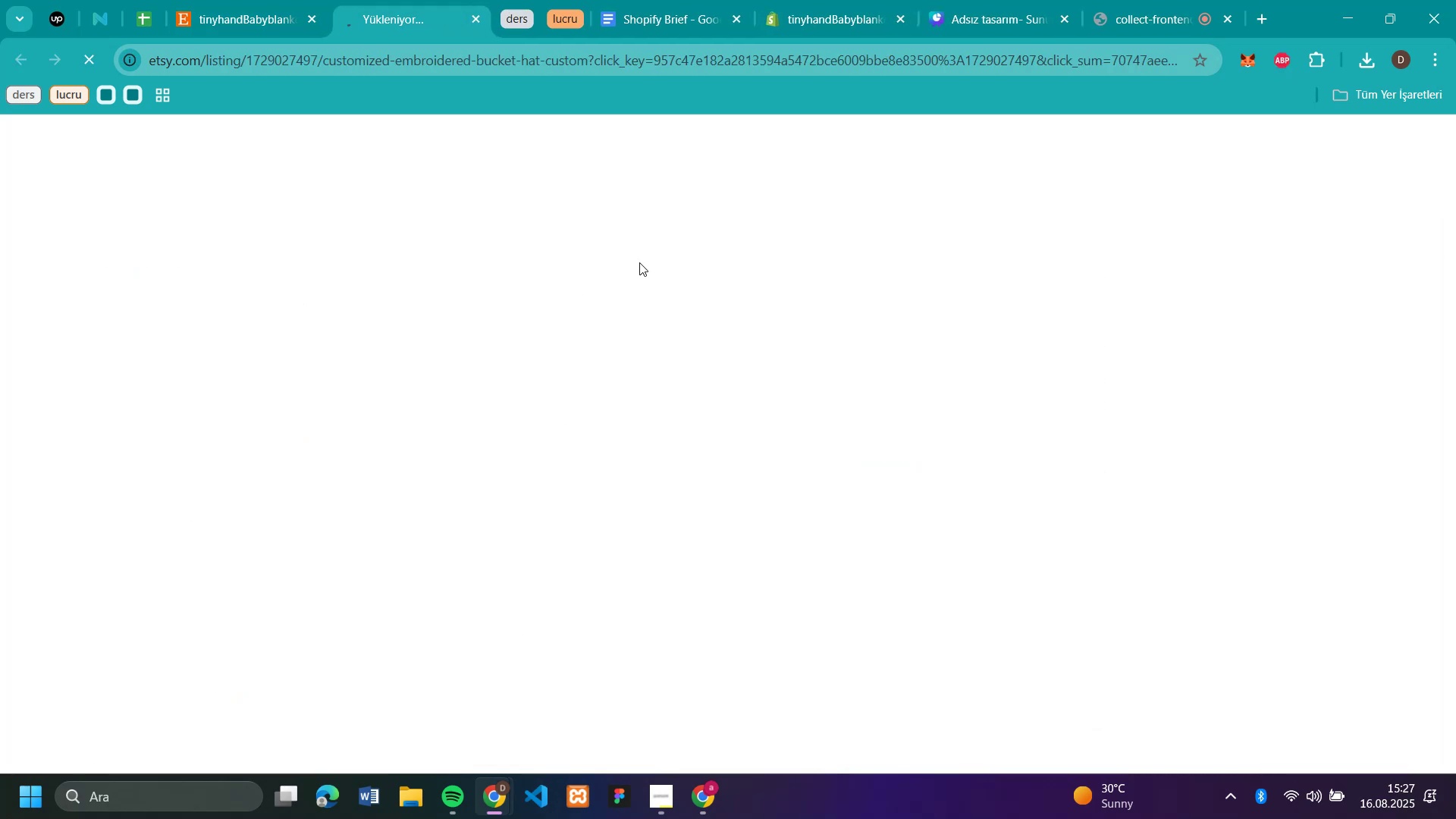 
scroll: coordinate [762, 397], scroll_direction: down, amount: 1.0
 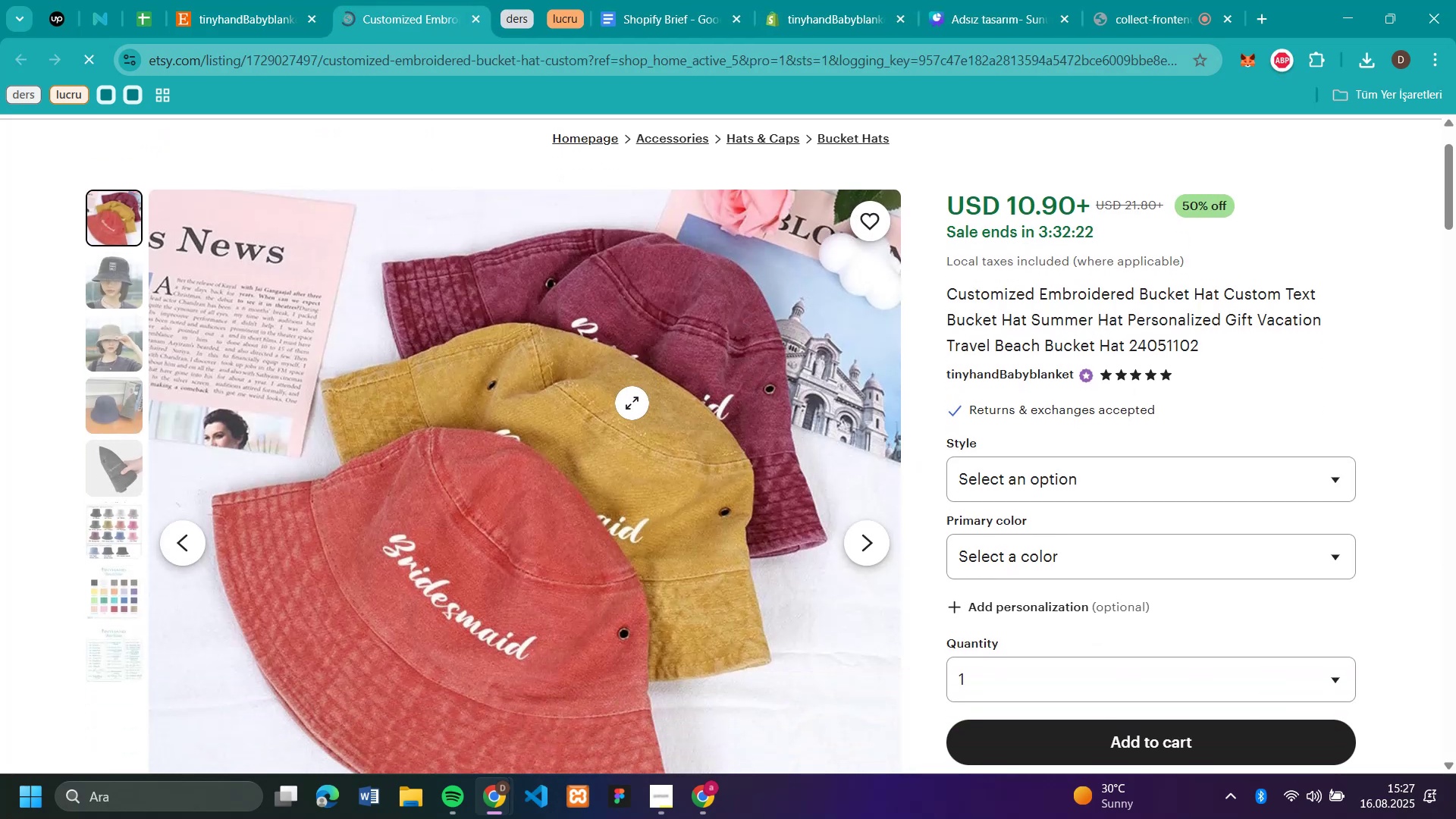 
right_click([632, 403])
 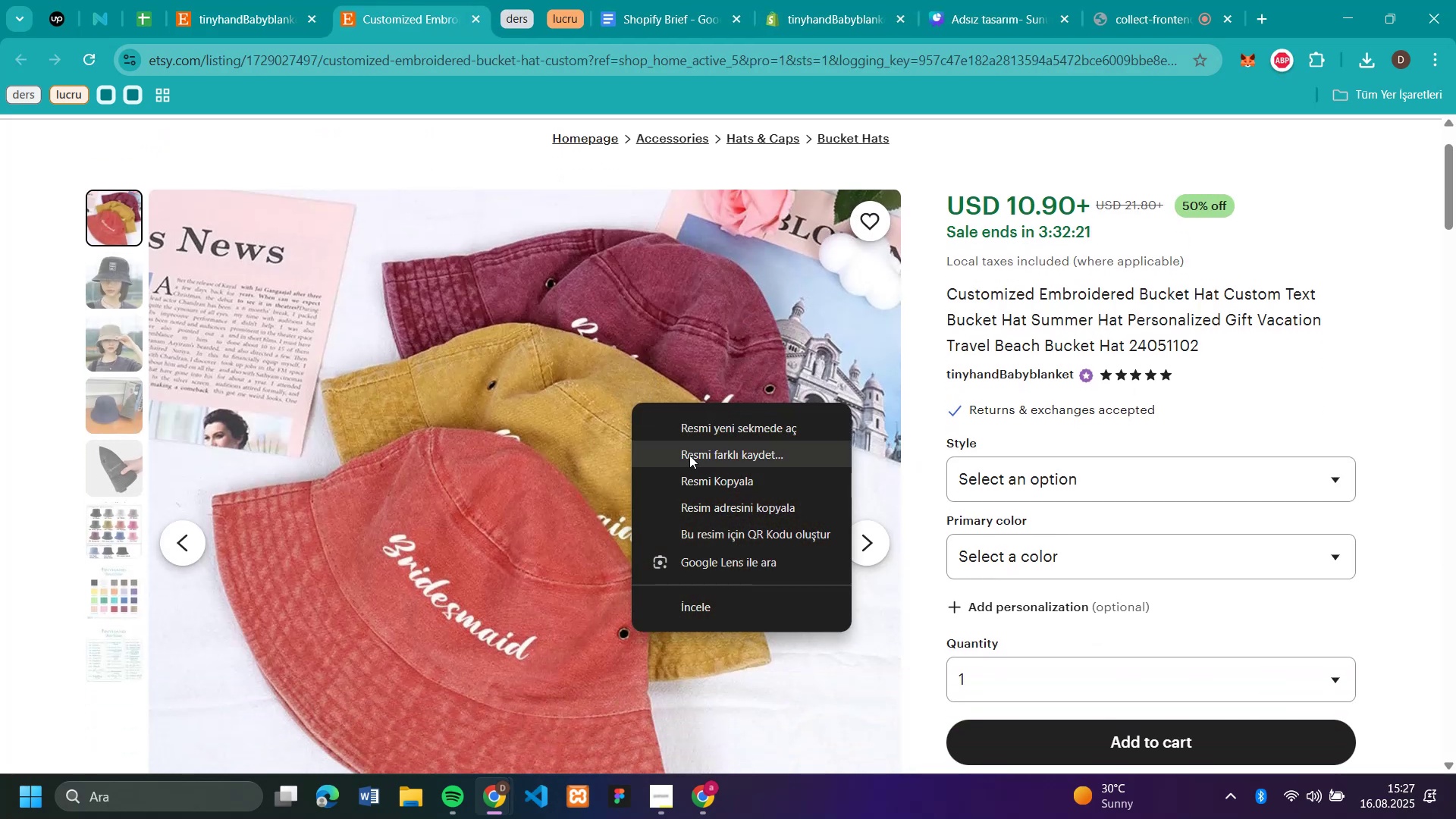 
left_click([689, 455])
 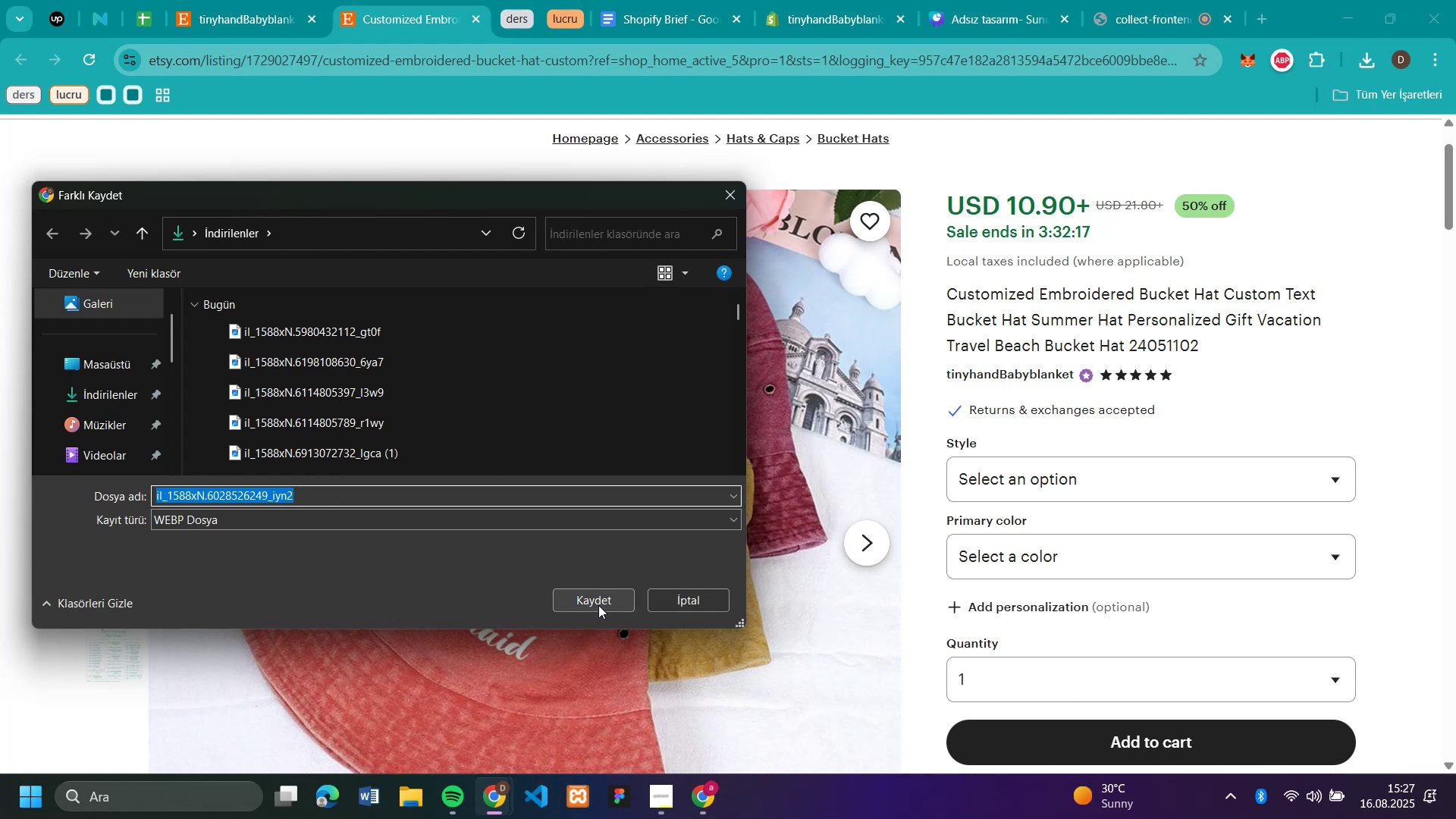 
left_click([598, 605])
 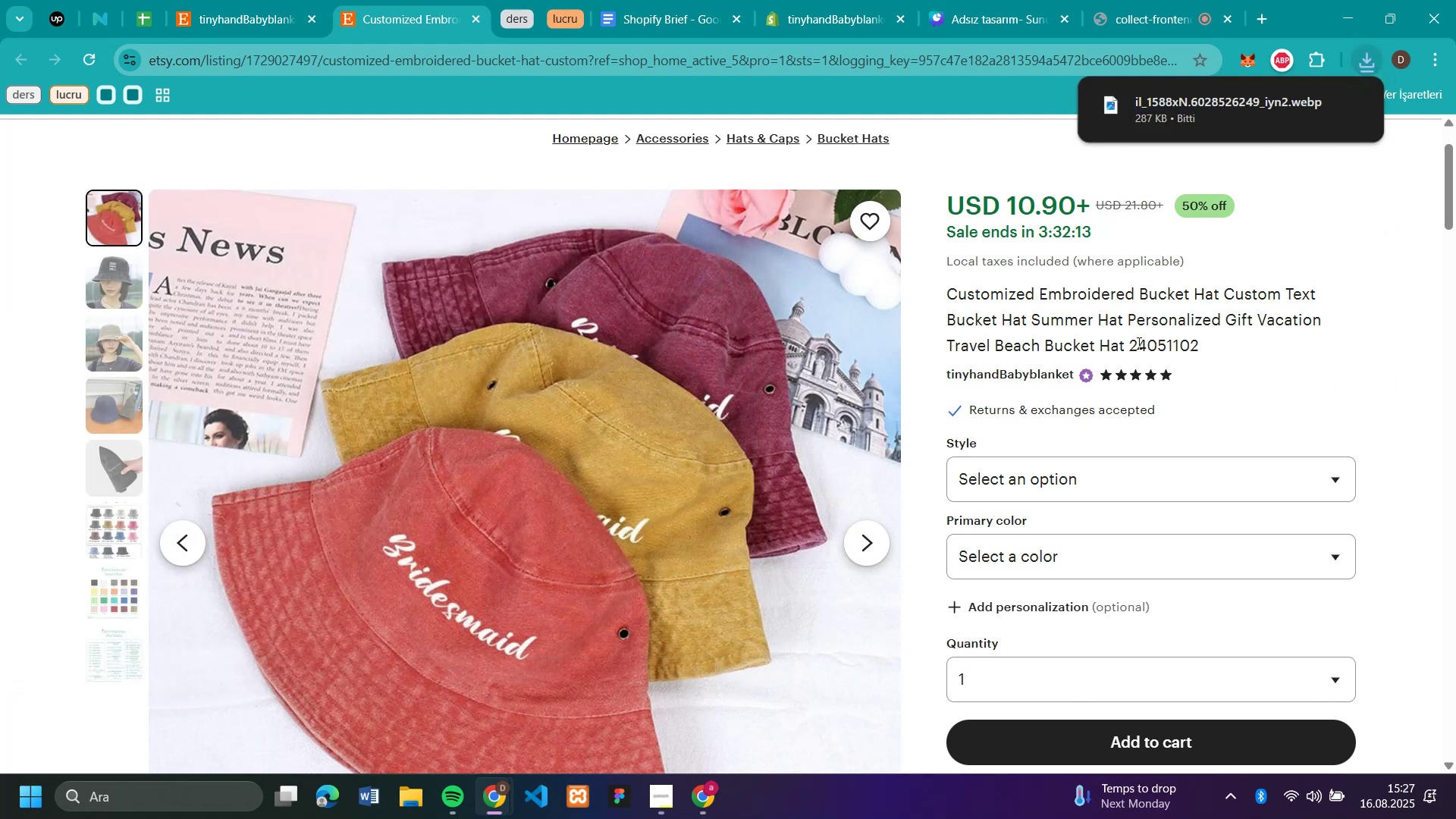 
wait(8.02)
 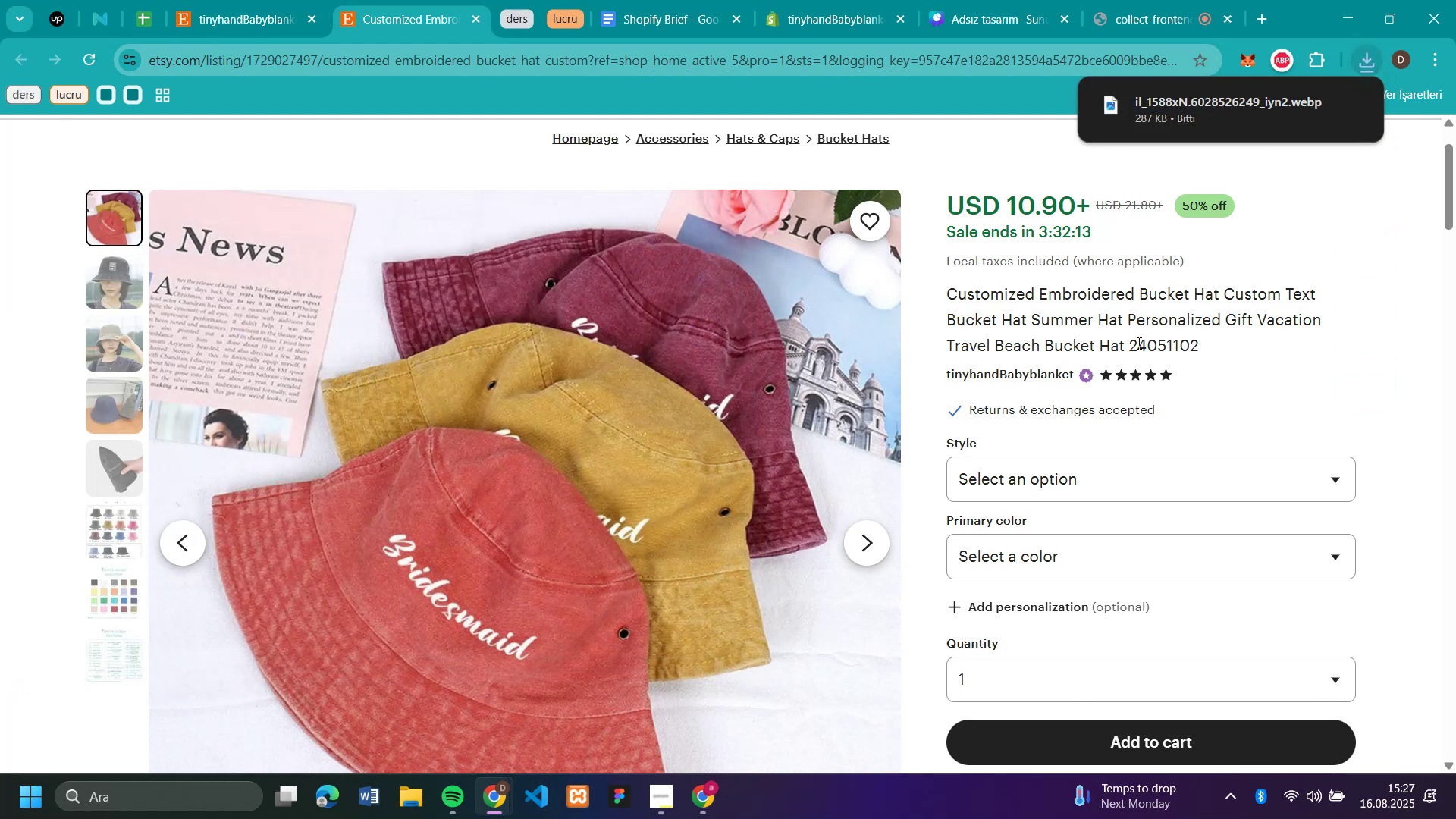 
left_click_drag(start_coordinate=[948, 291], to_coordinate=[1329, 290])
 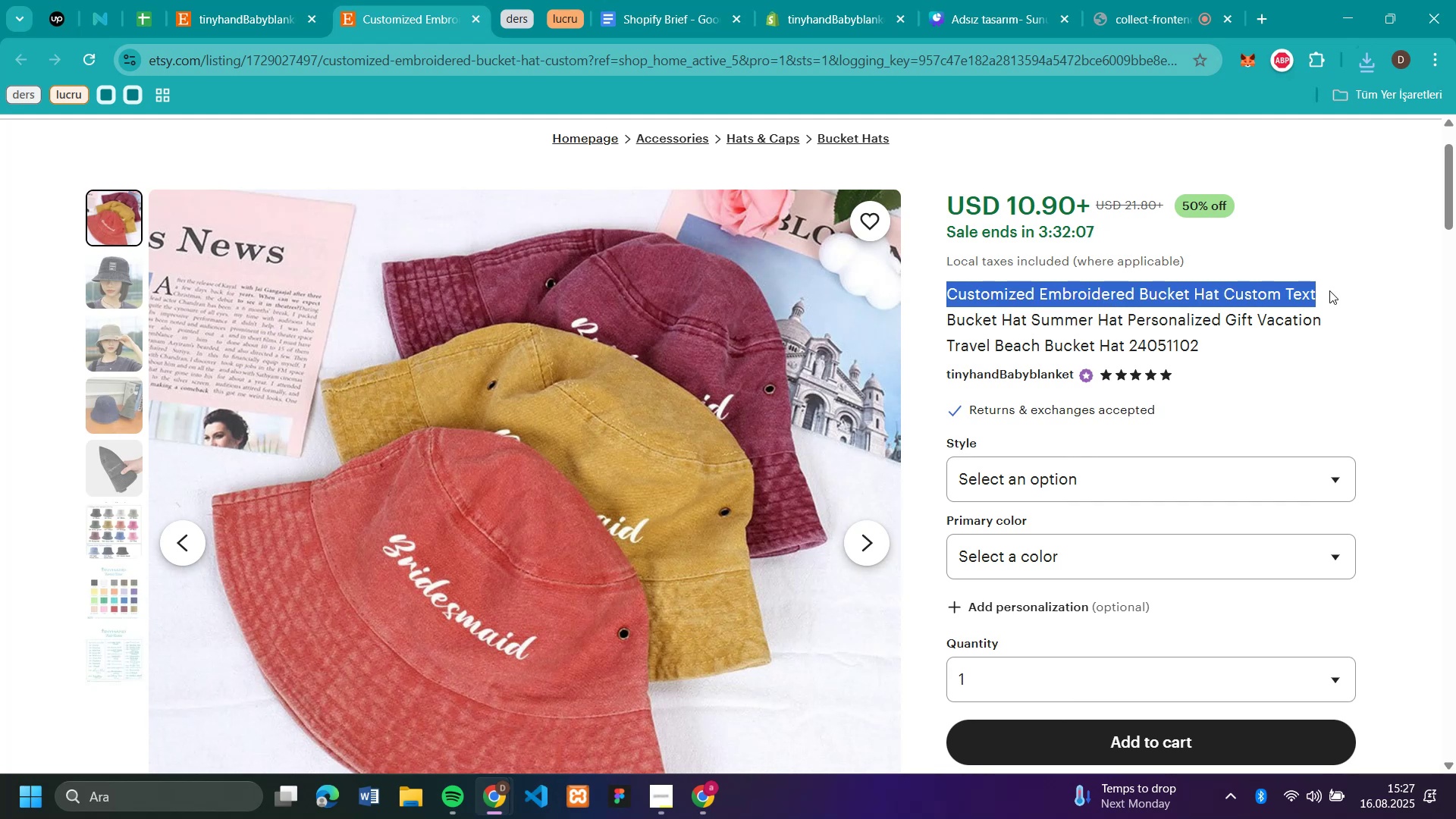 
key(Control+C)
 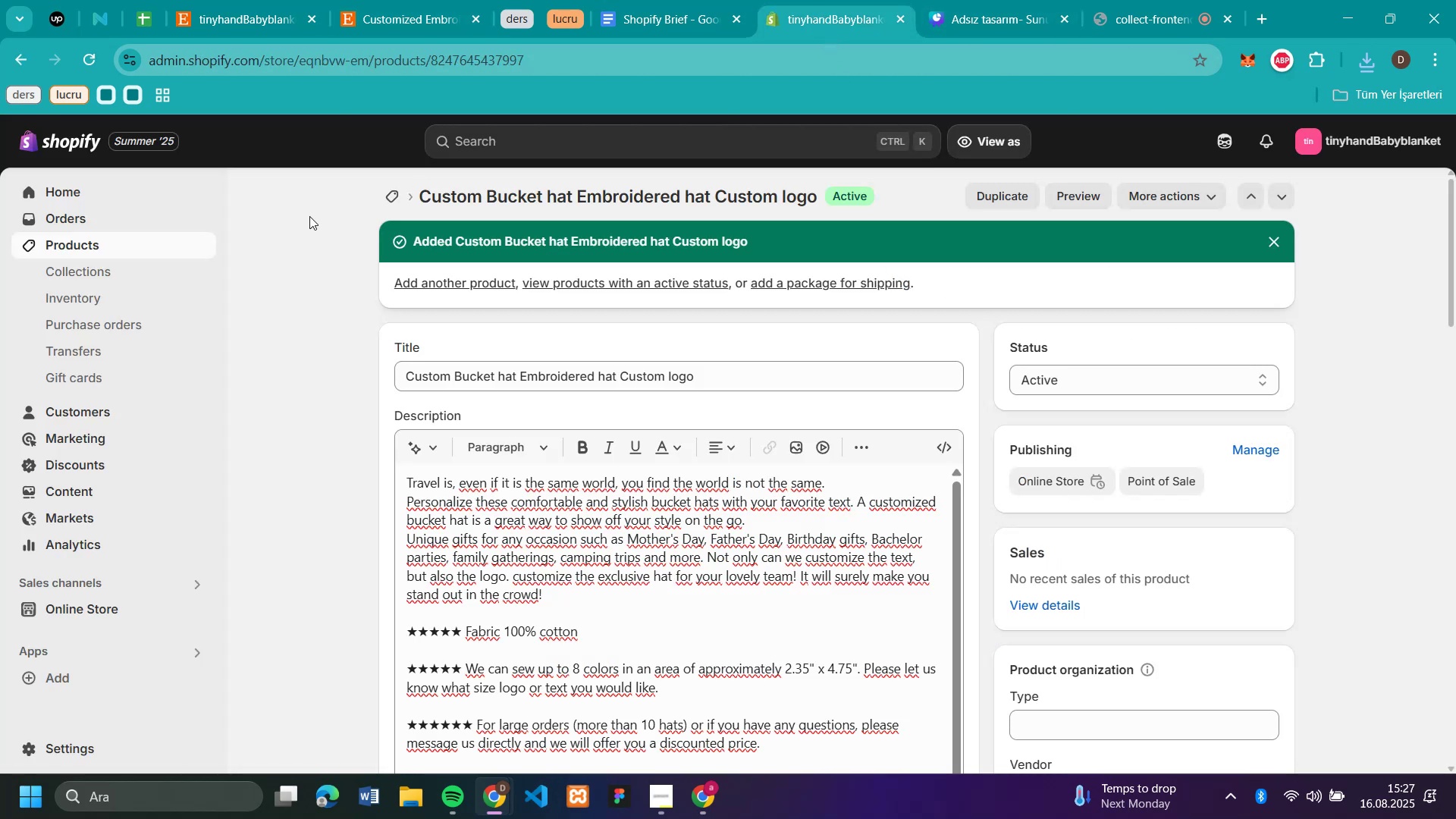 
left_click([388, 200])
 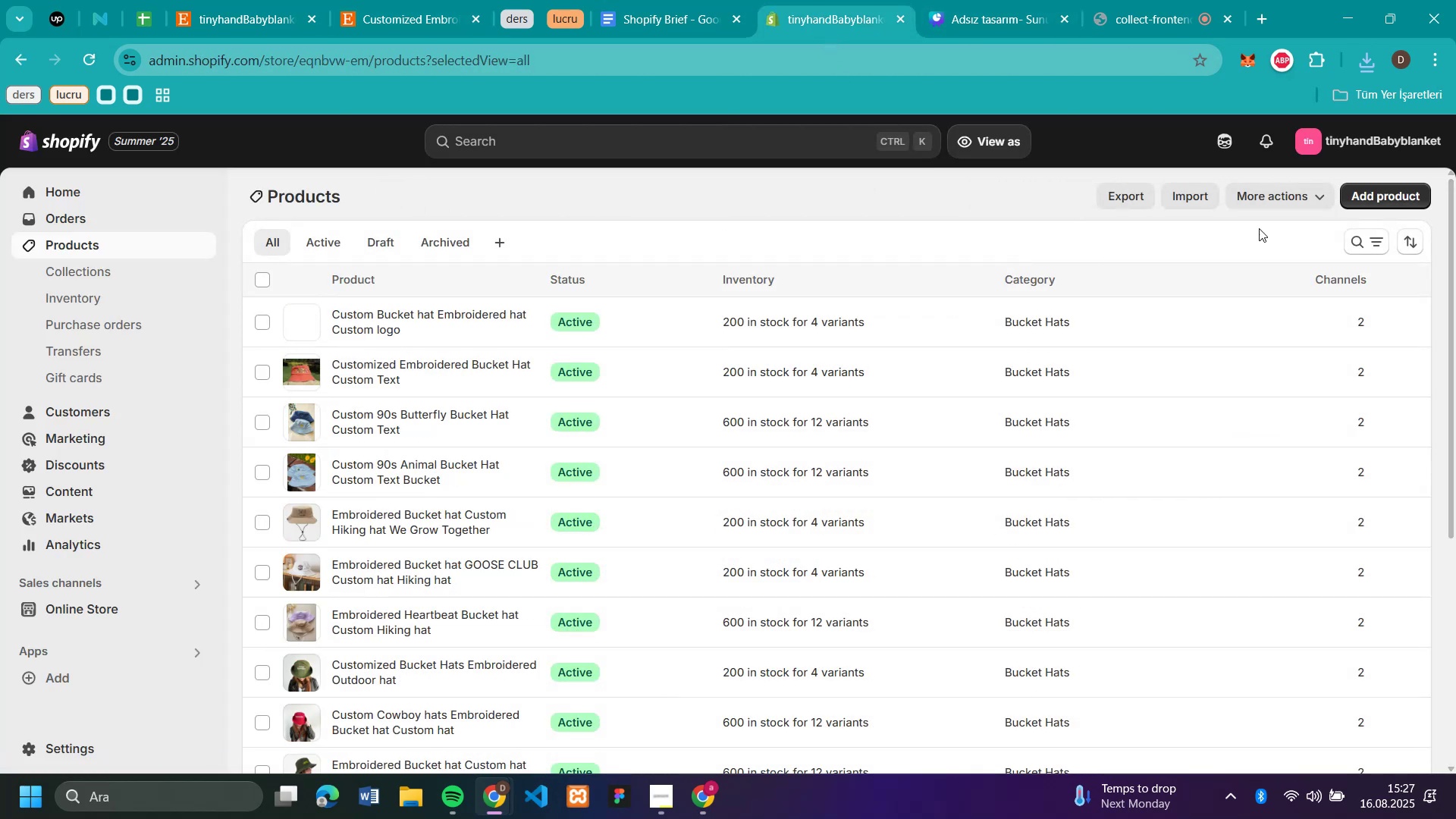 
left_click([1354, 199])
 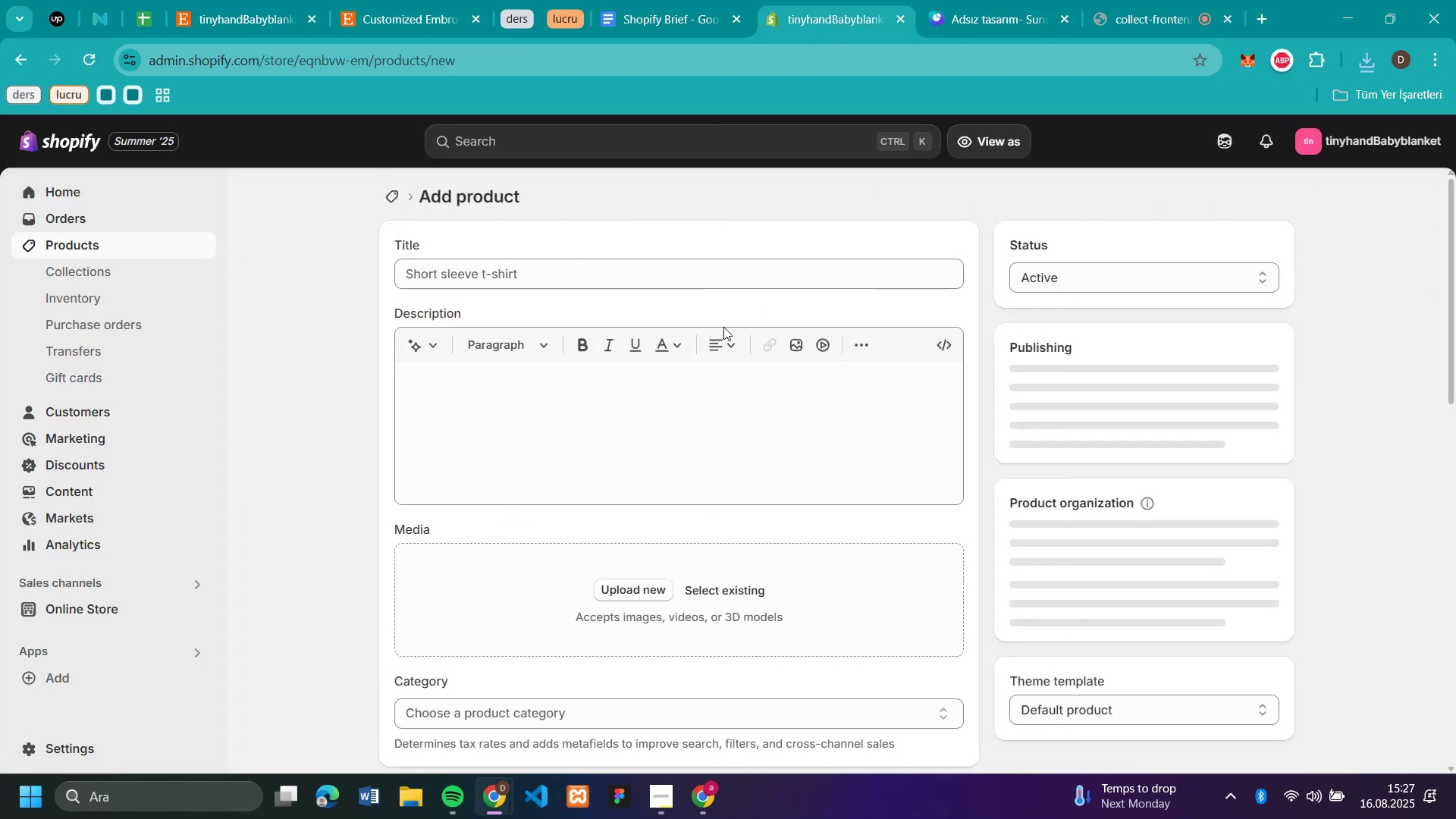 
left_click([645, 286])
 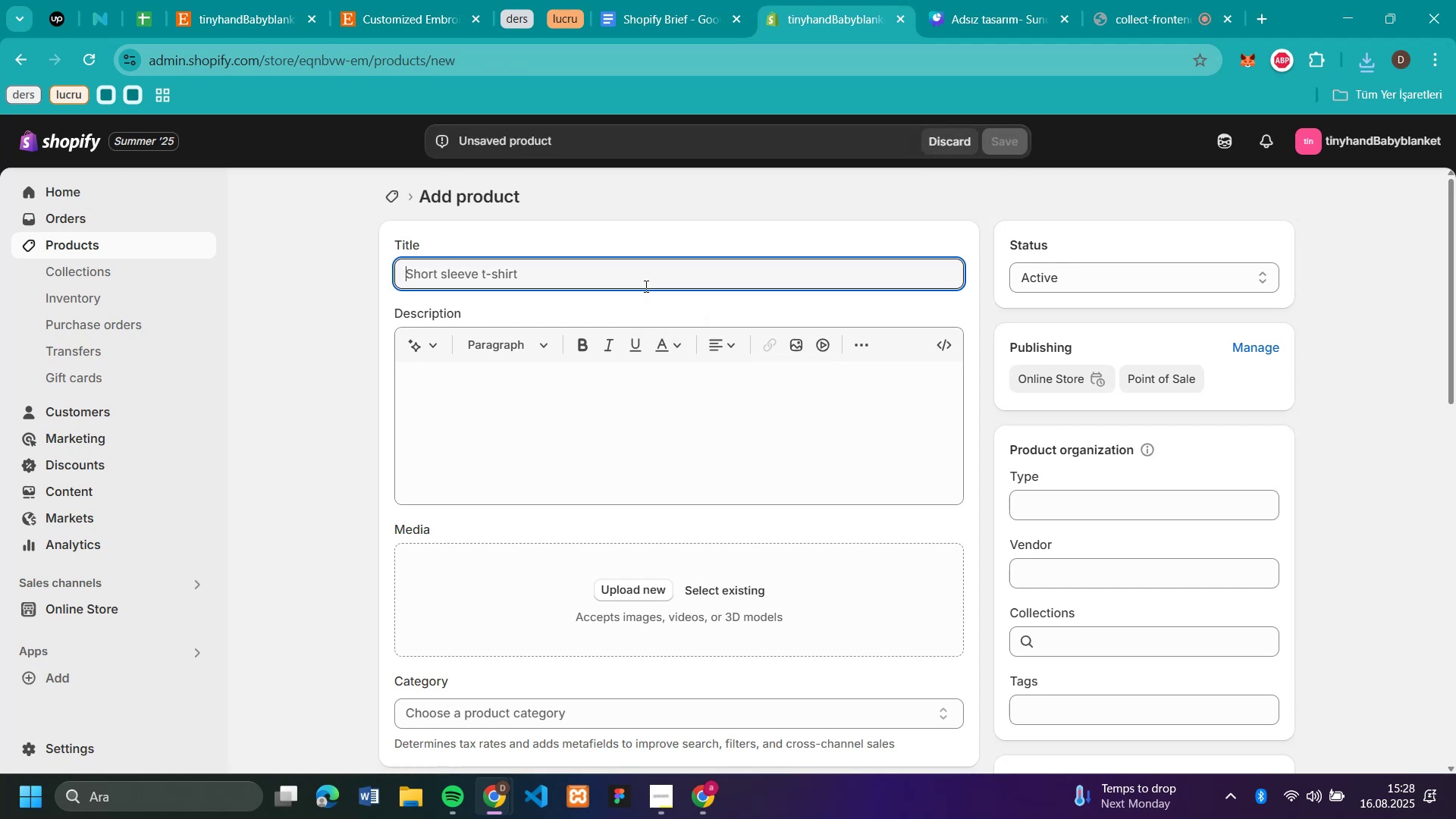 
key(Control+V)
 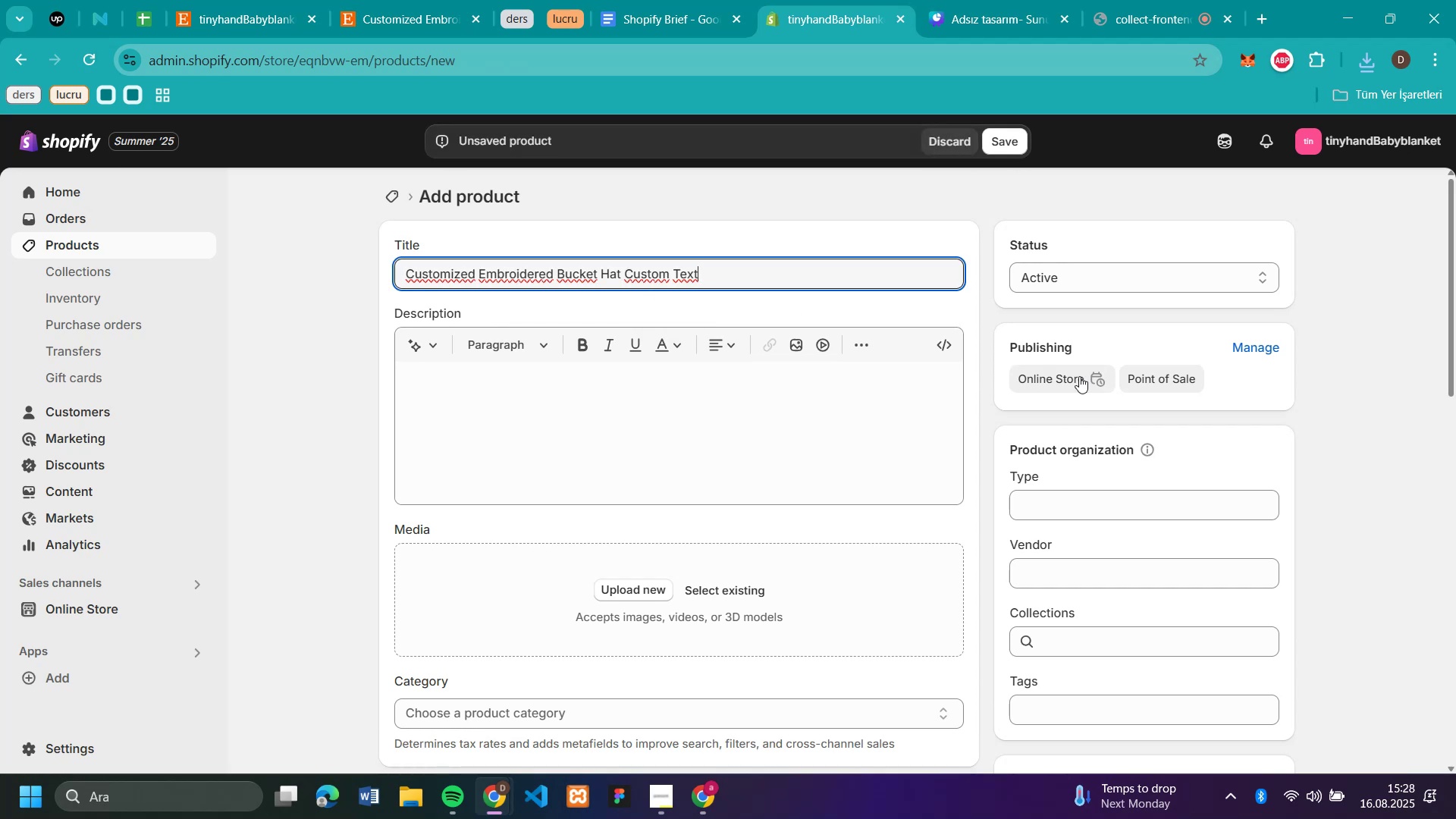 
wait(6.02)
 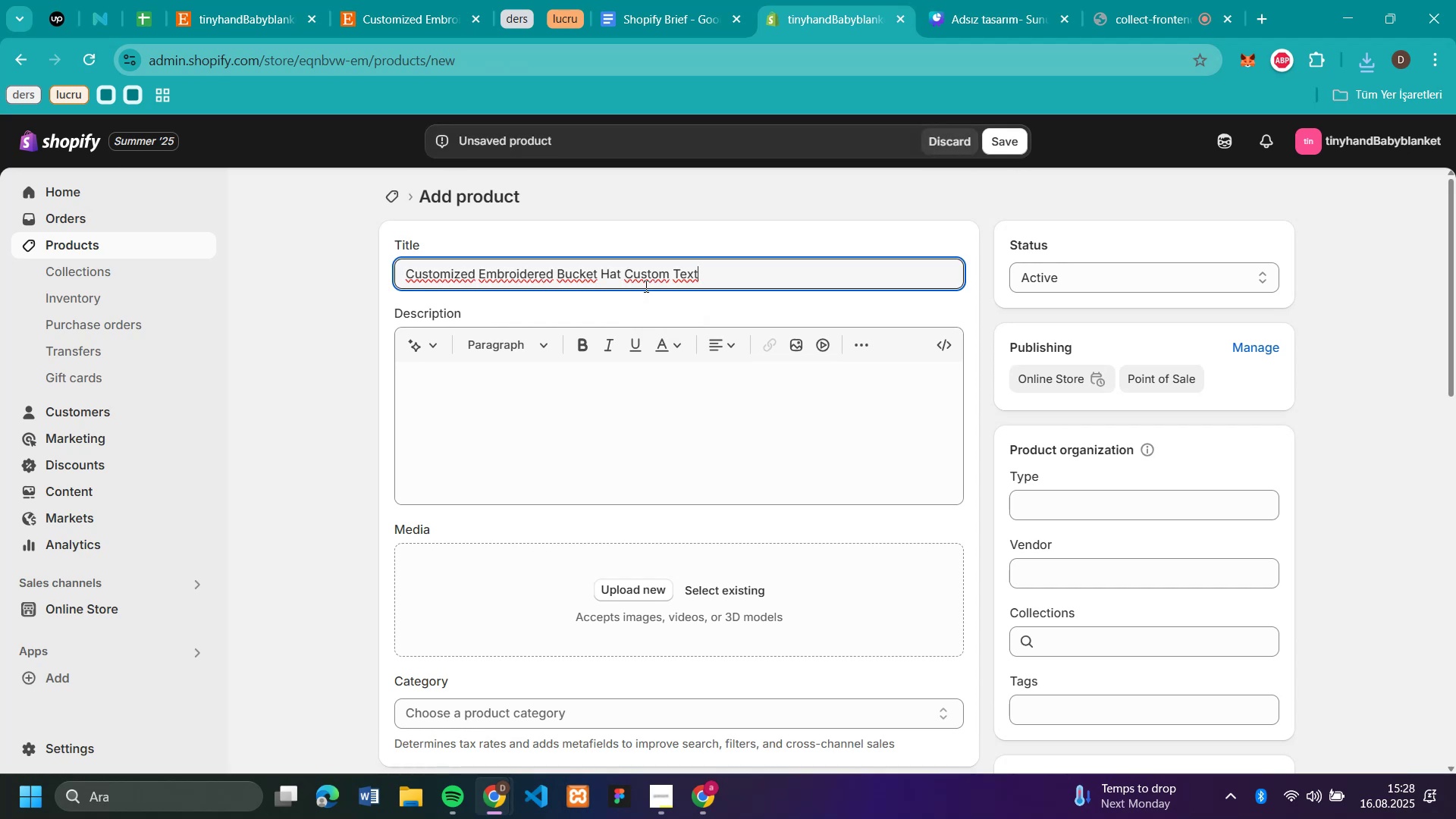 
scroll: coordinate [676, 430], scroll_direction: down, amount: 2.0
 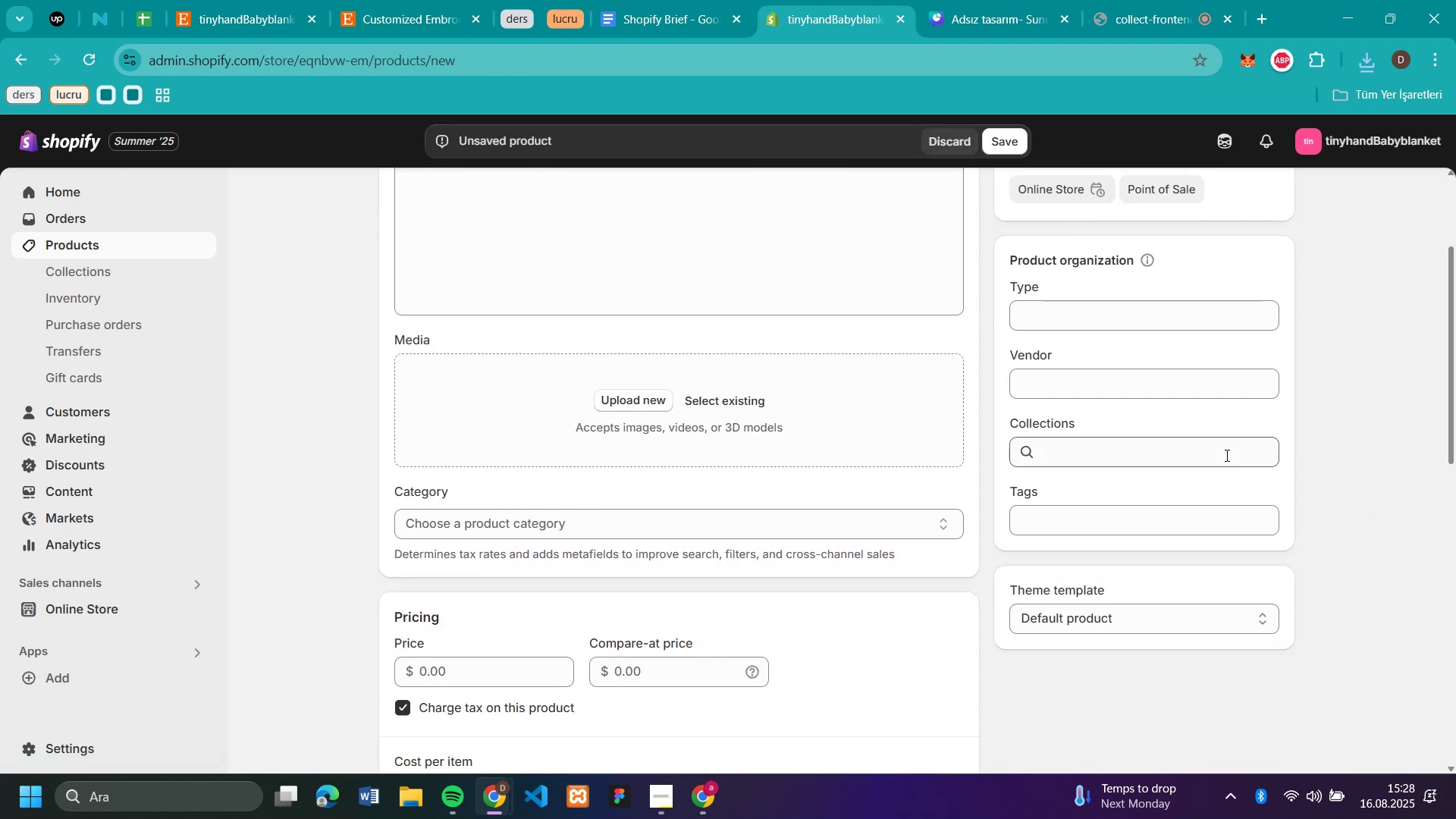 
left_click([1224, 457])
 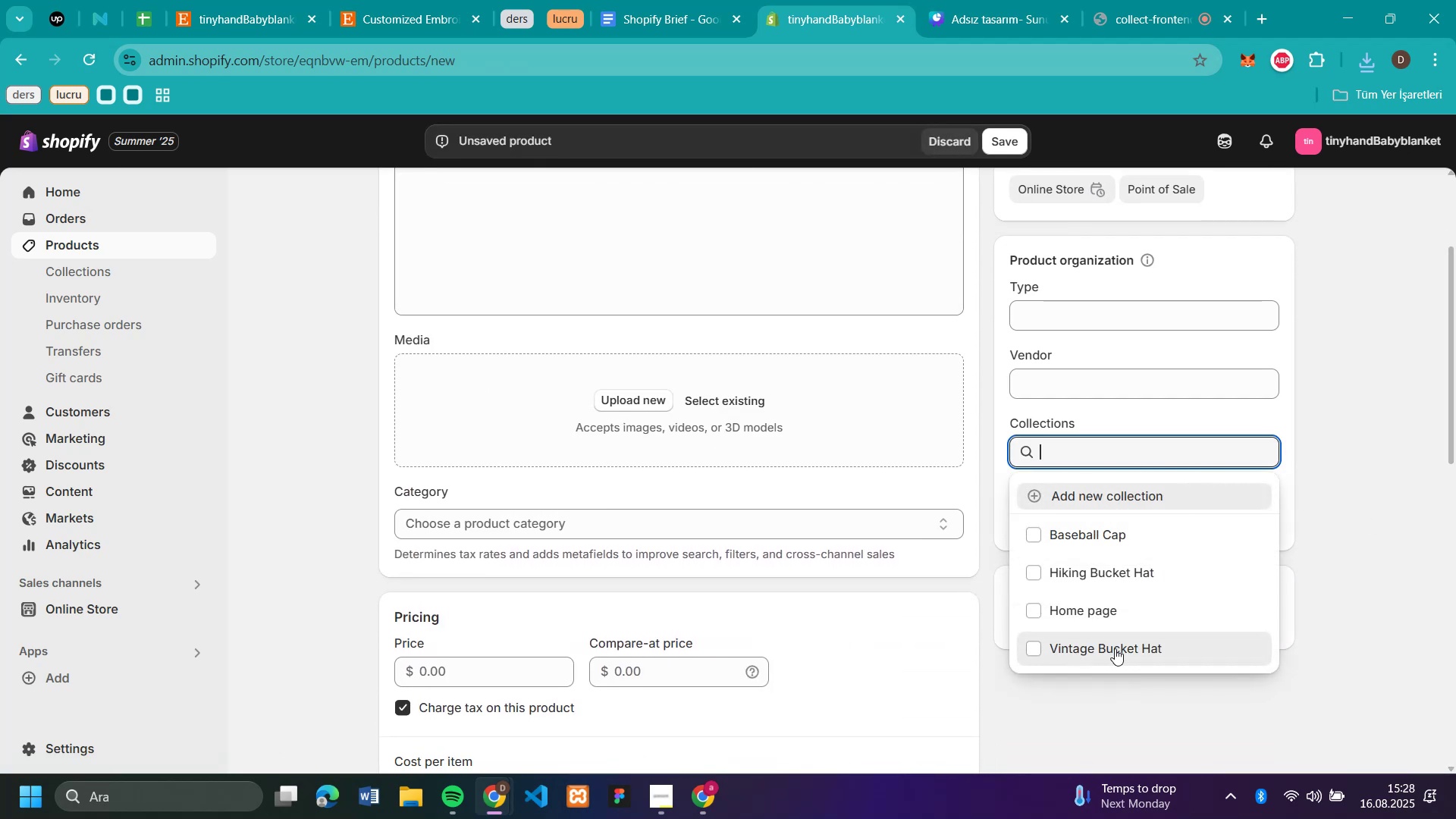 
left_click([1363, 394])
 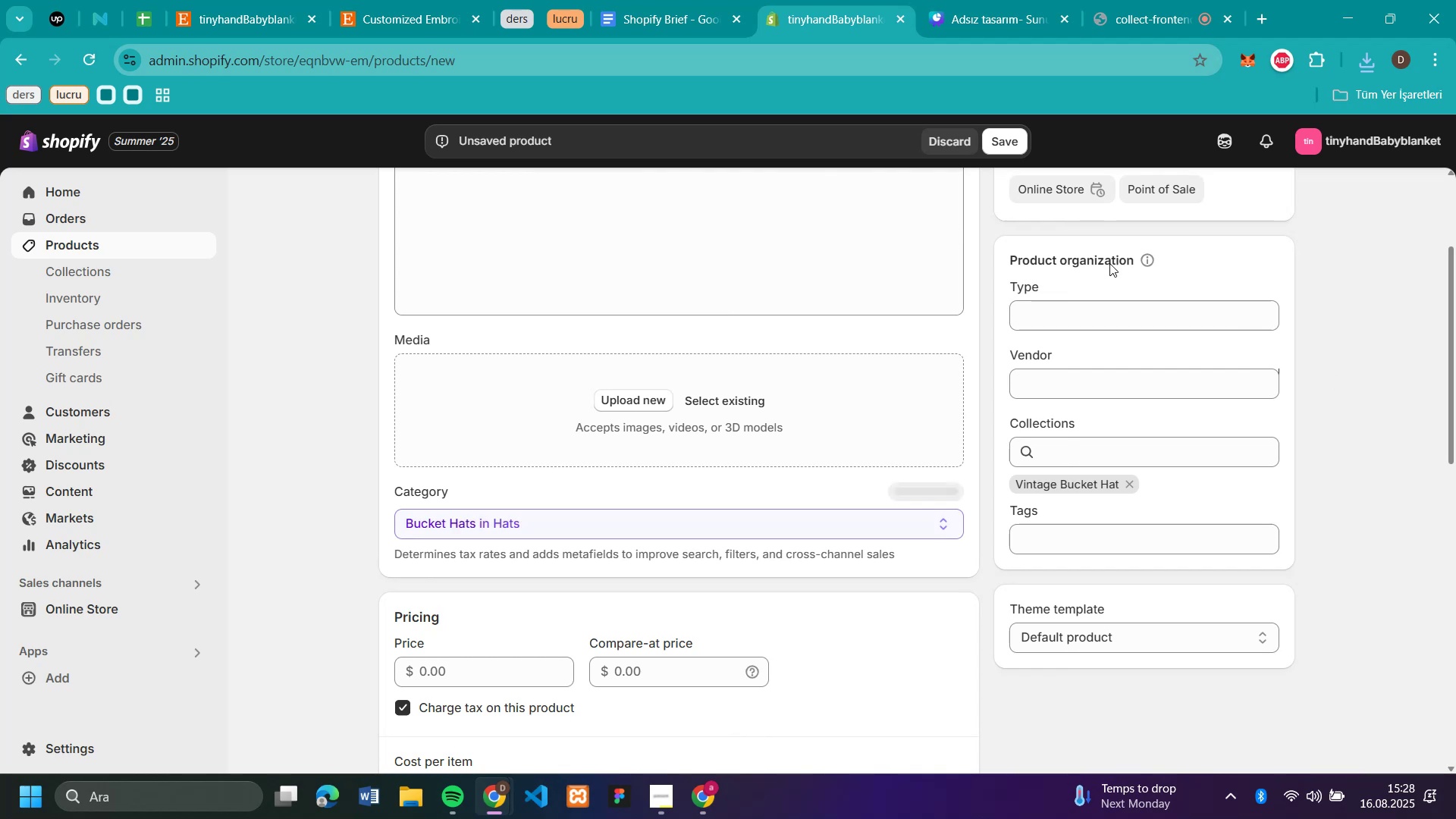 
scroll: coordinate [673, 348], scroll_direction: up, amount: 3.0
 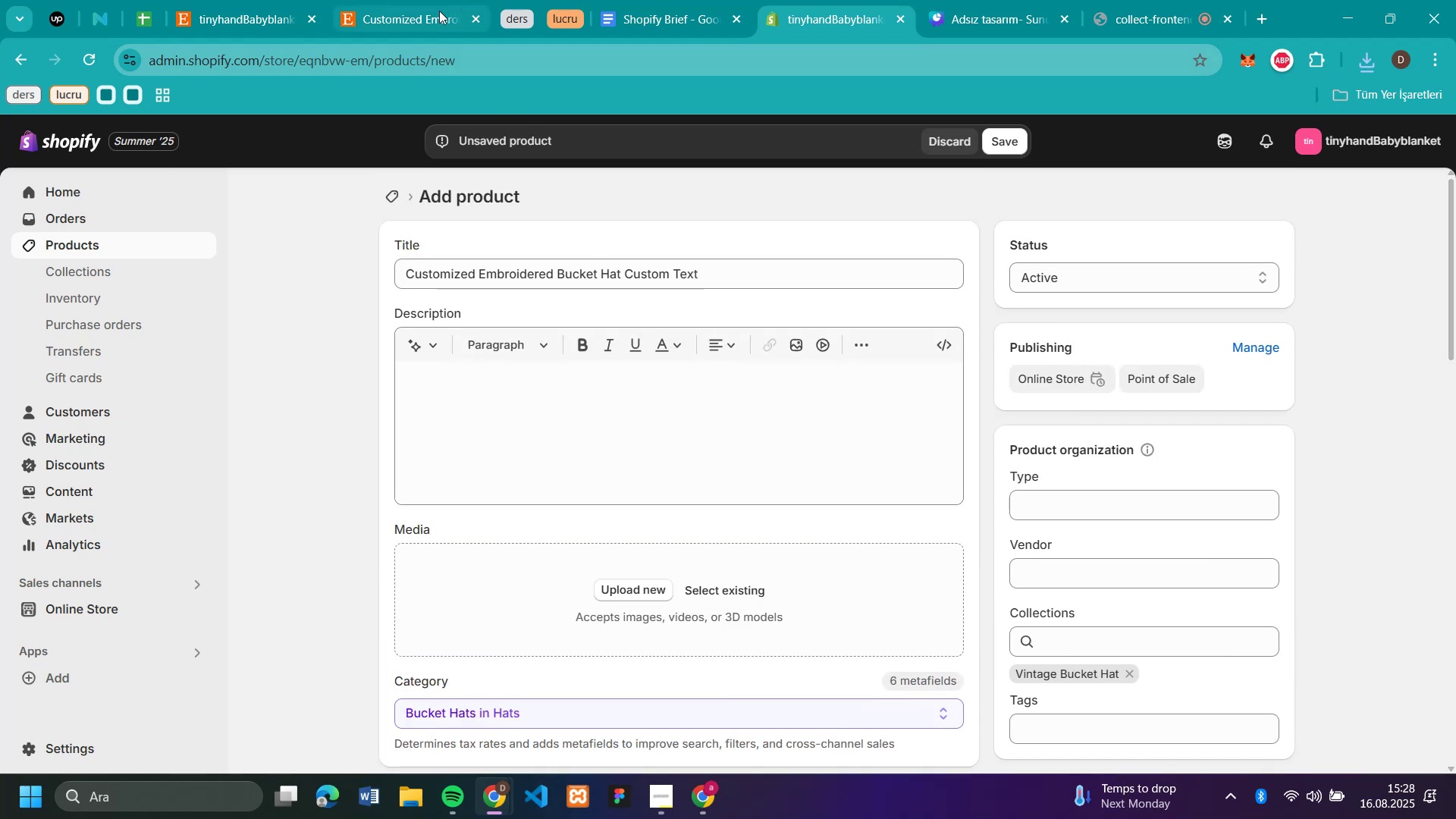 
left_click([427, 11])
 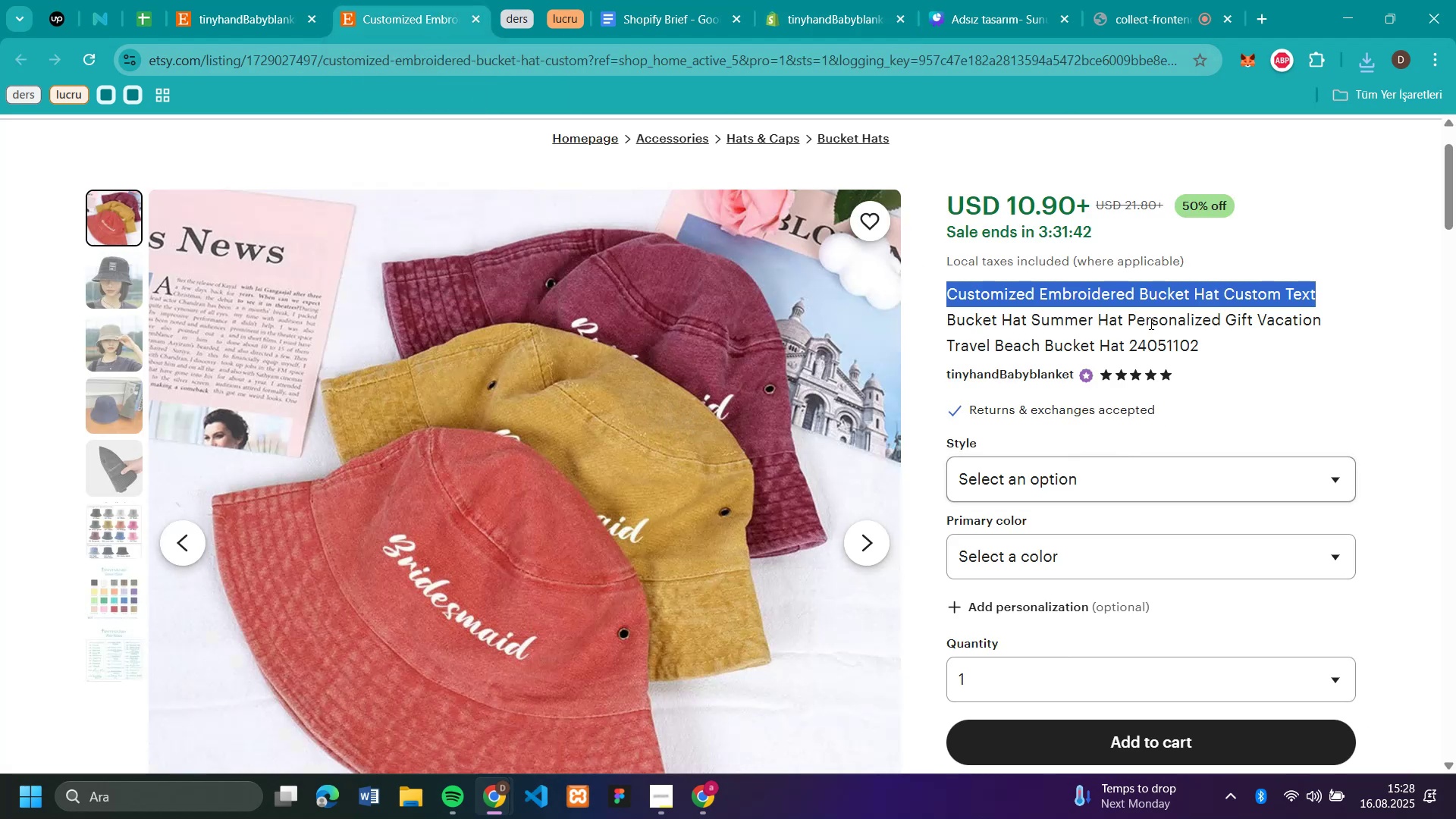 
left_click([1049, 485])
 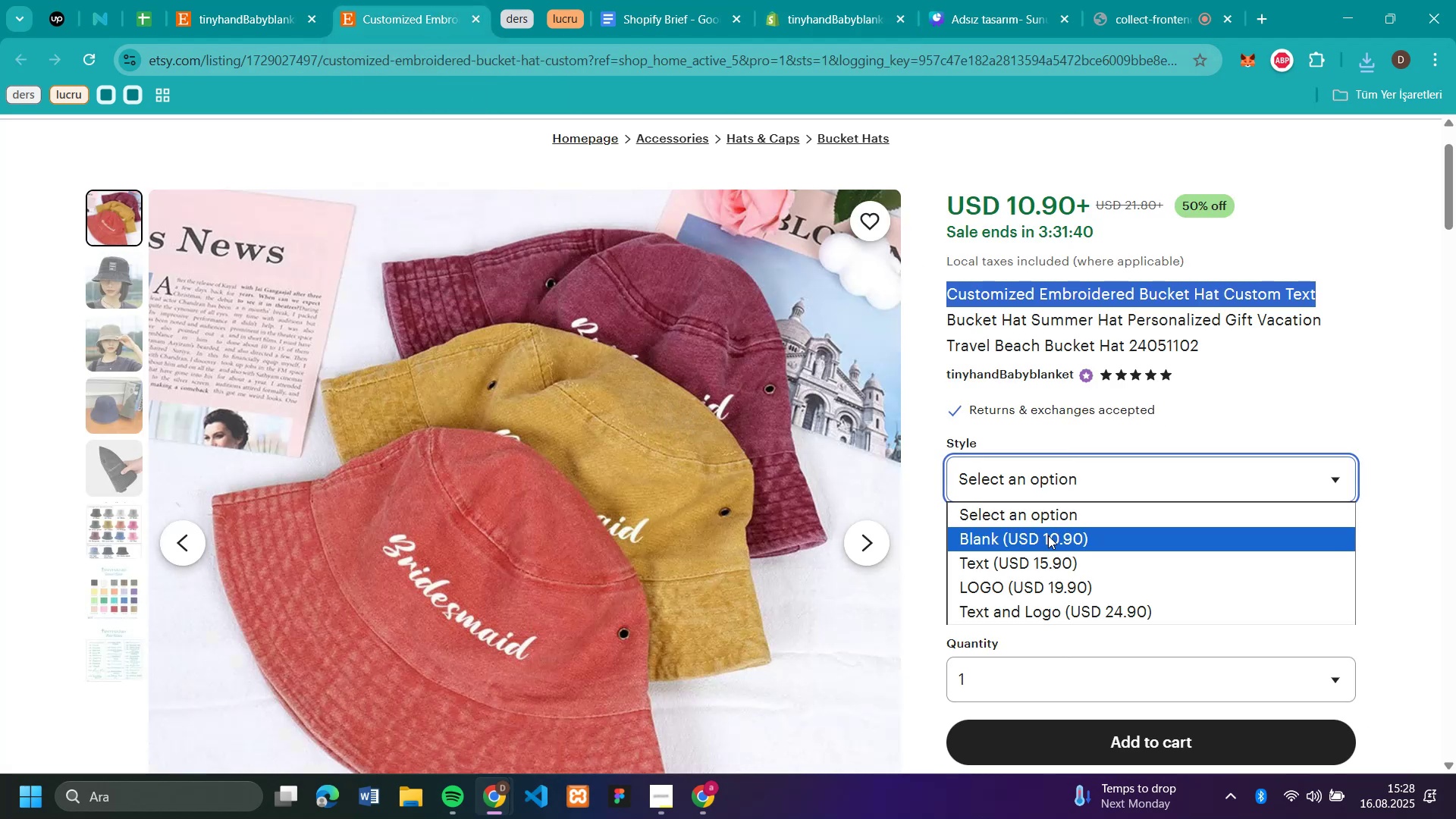 
left_click([1048, 547])
 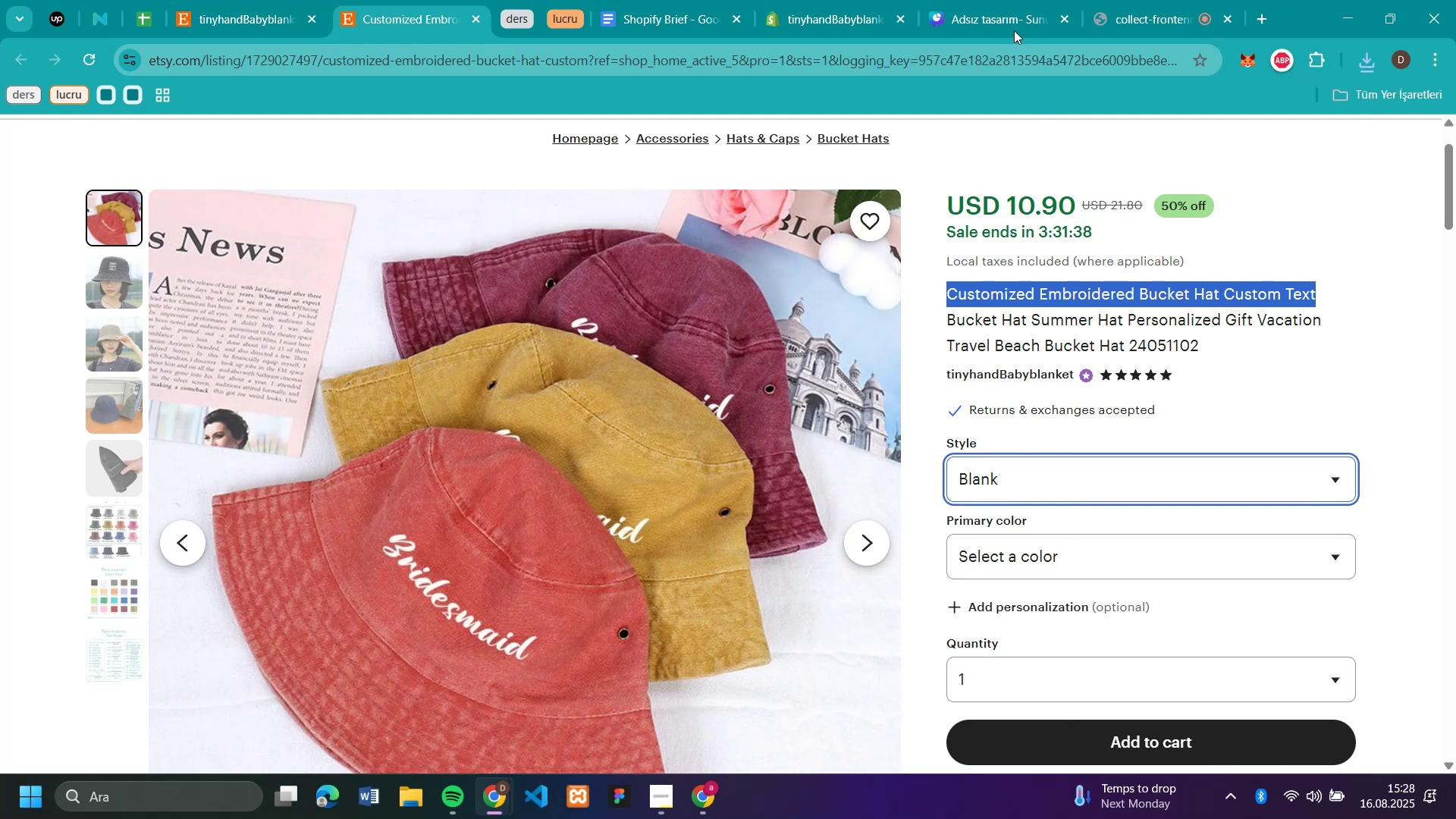 
left_click([843, 28])
 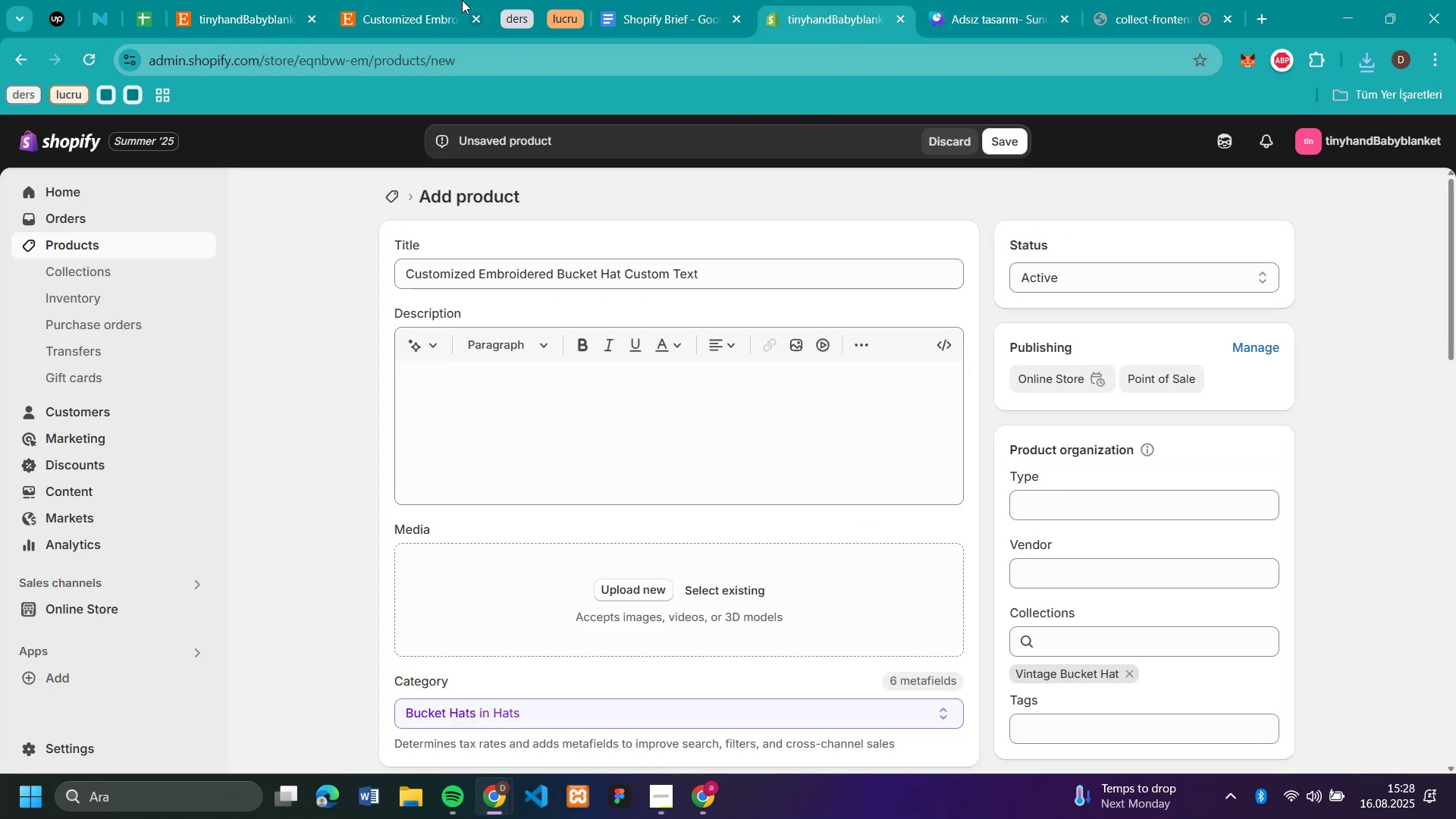 
left_click([423, 9])
 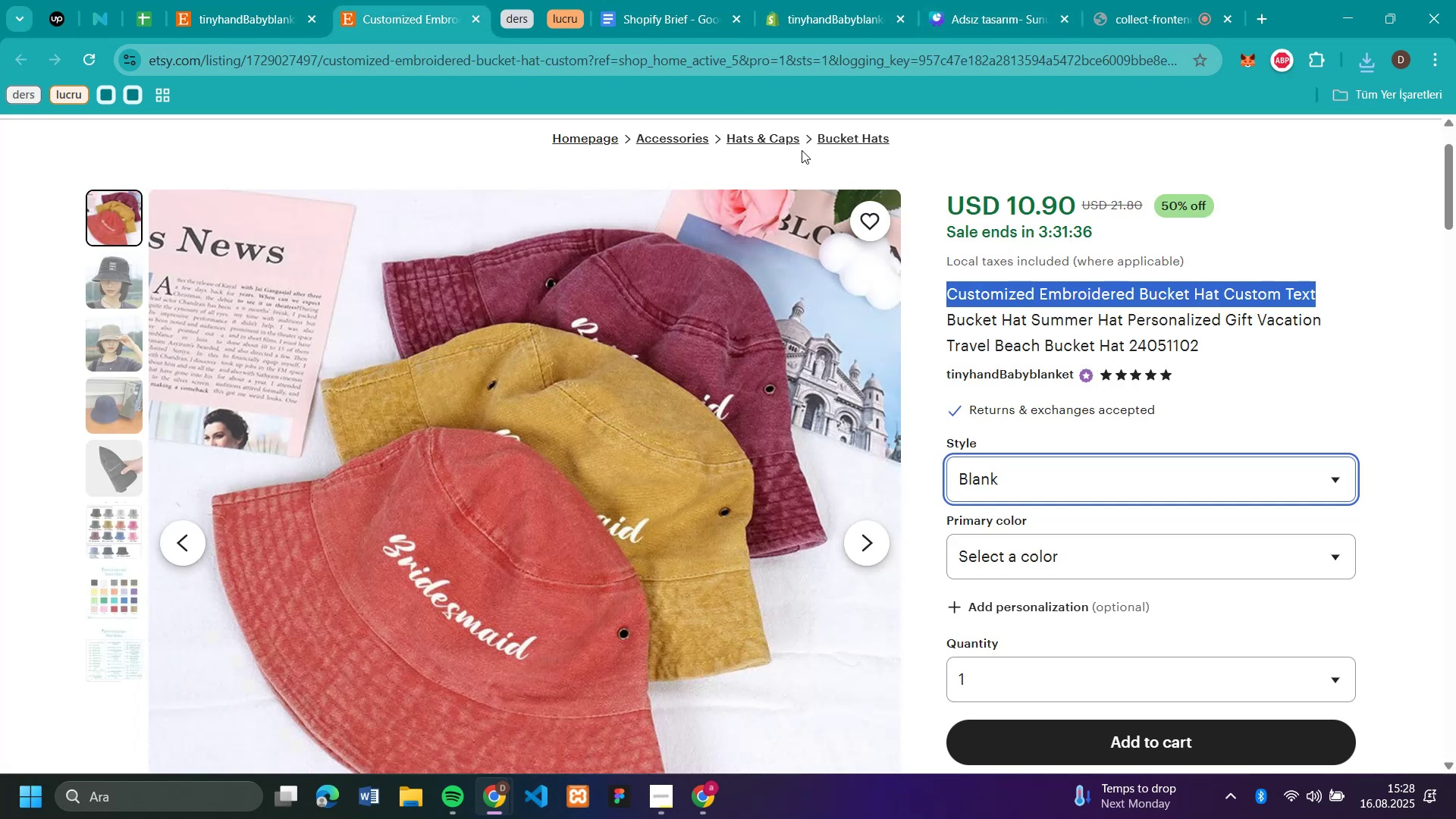 
scroll: coordinate [1138, 350], scroll_direction: down, amount: 9.0
 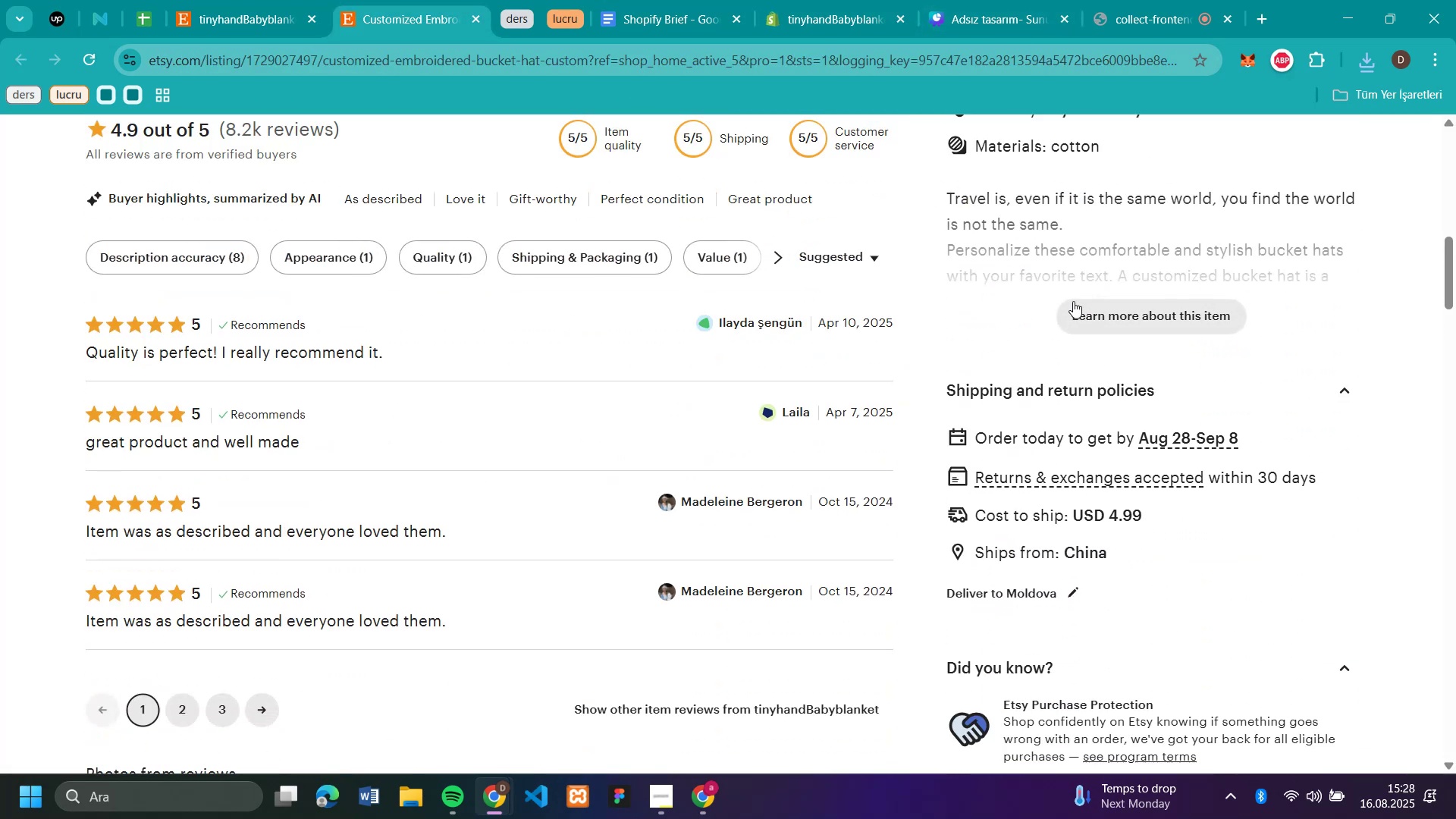 
left_click([1073, 301])
 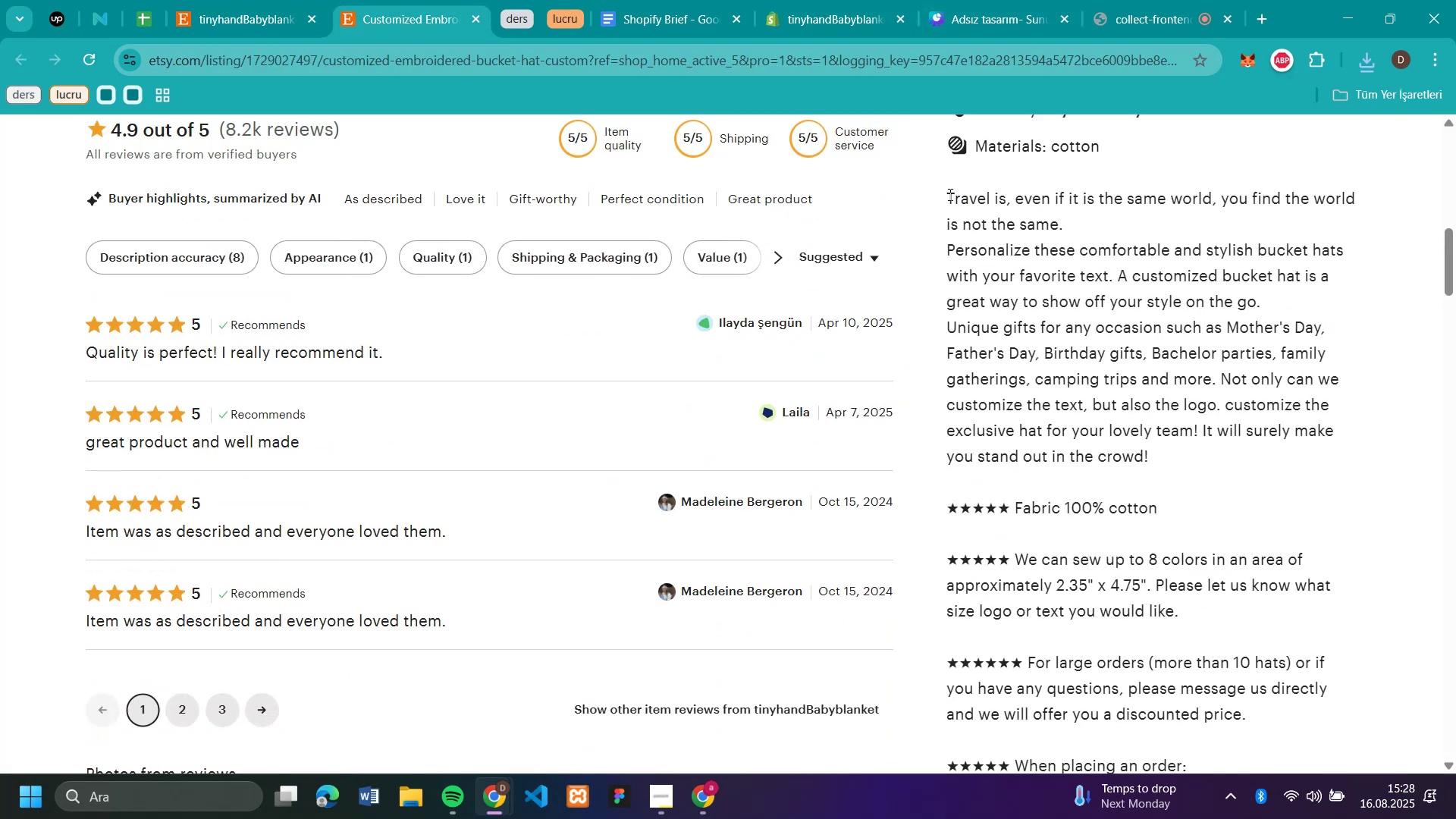 
left_click_drag(start_coordinate=[949, 194], to_coordinate=[1183, 518])
 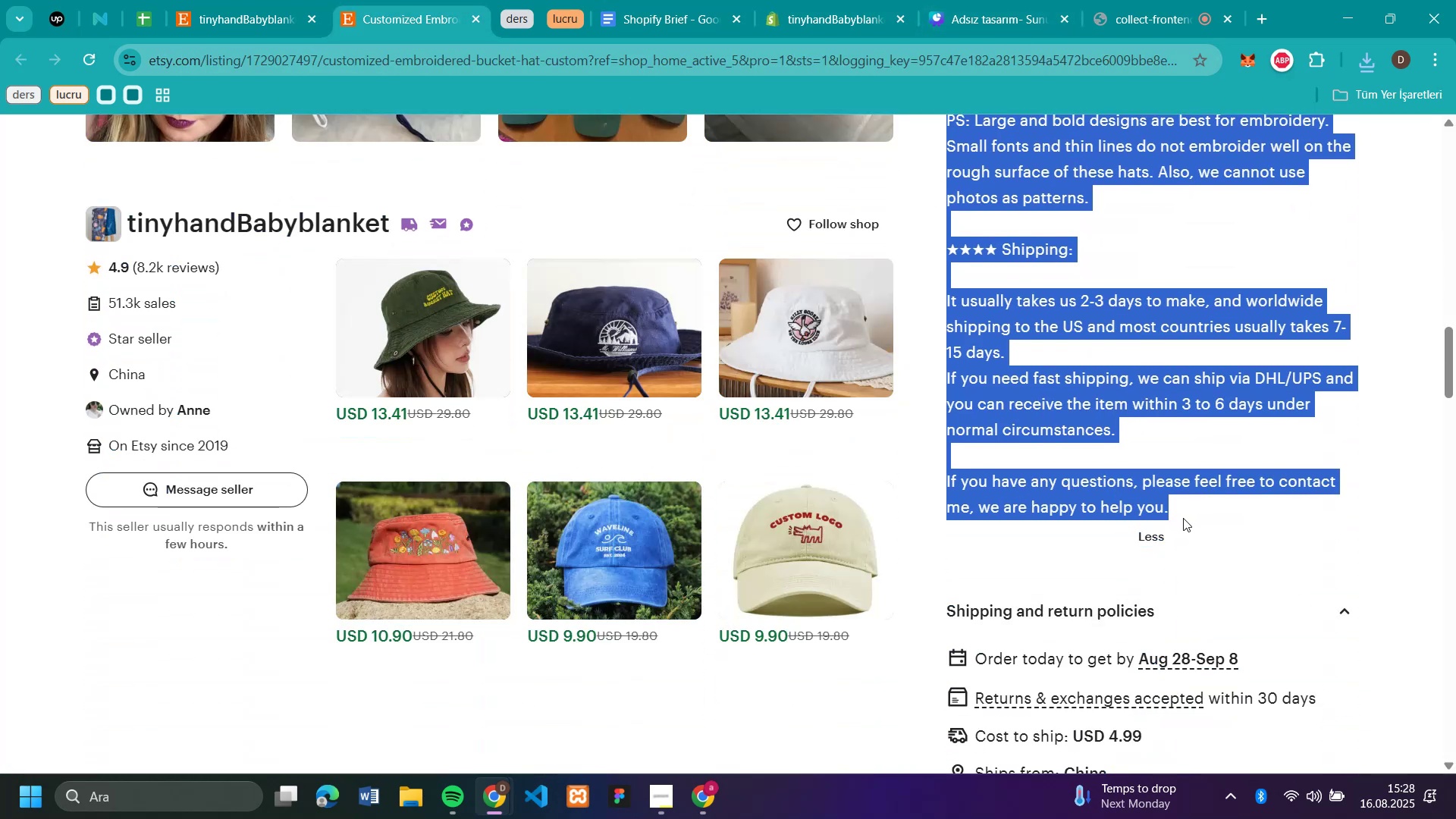 
key(Control+C)
 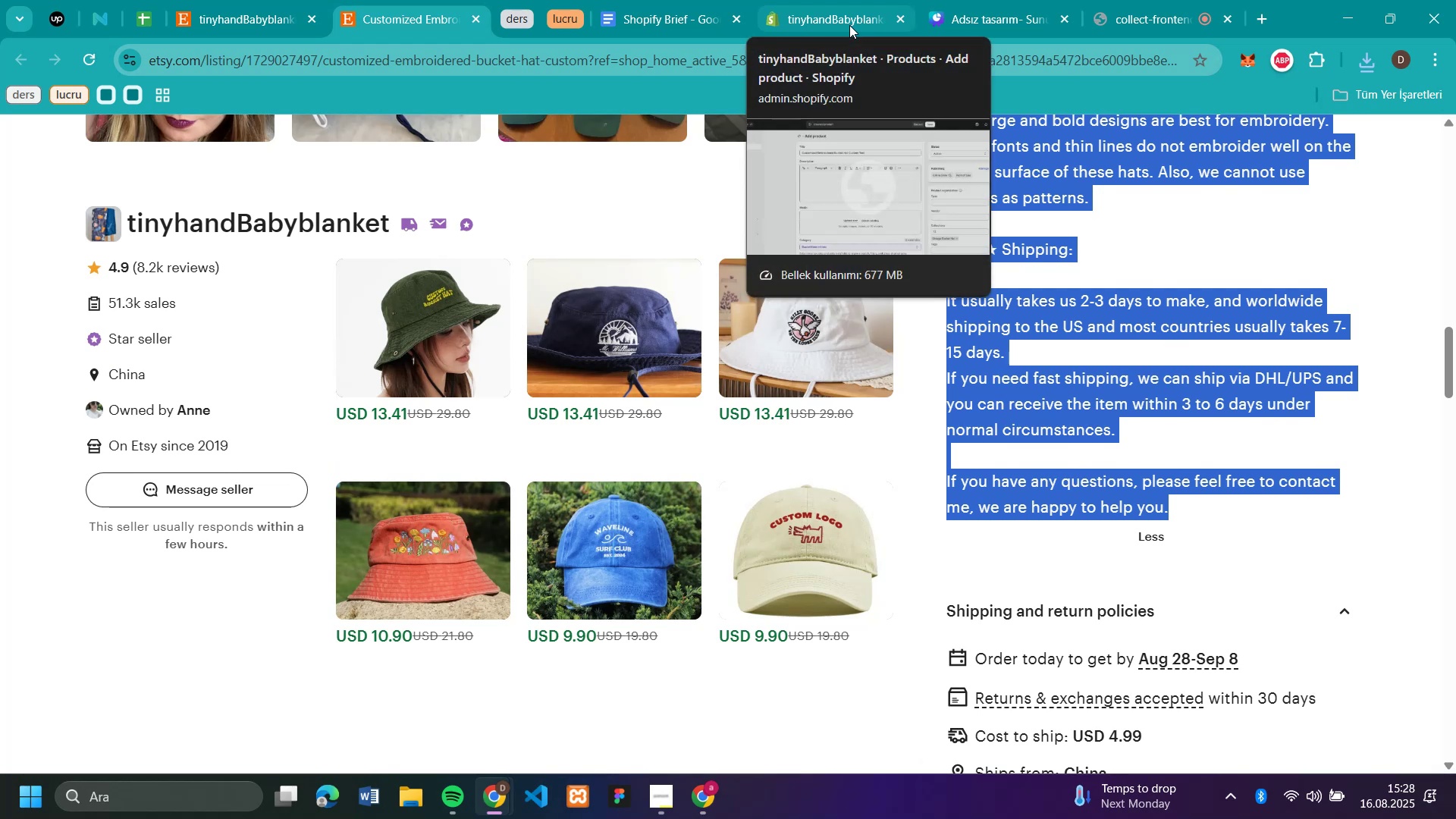 
left_click([845, 18])
 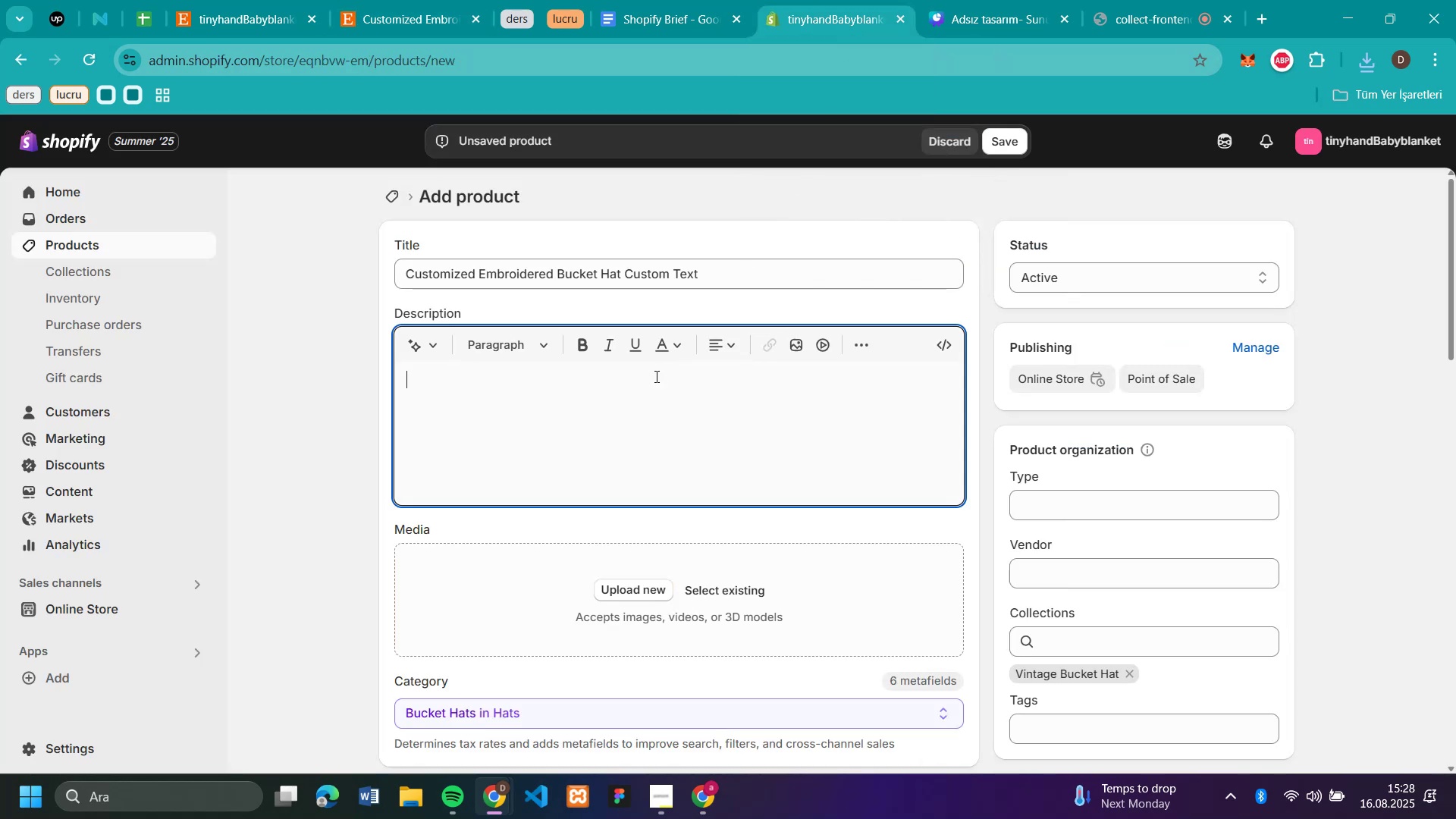 
key(Control+V)
 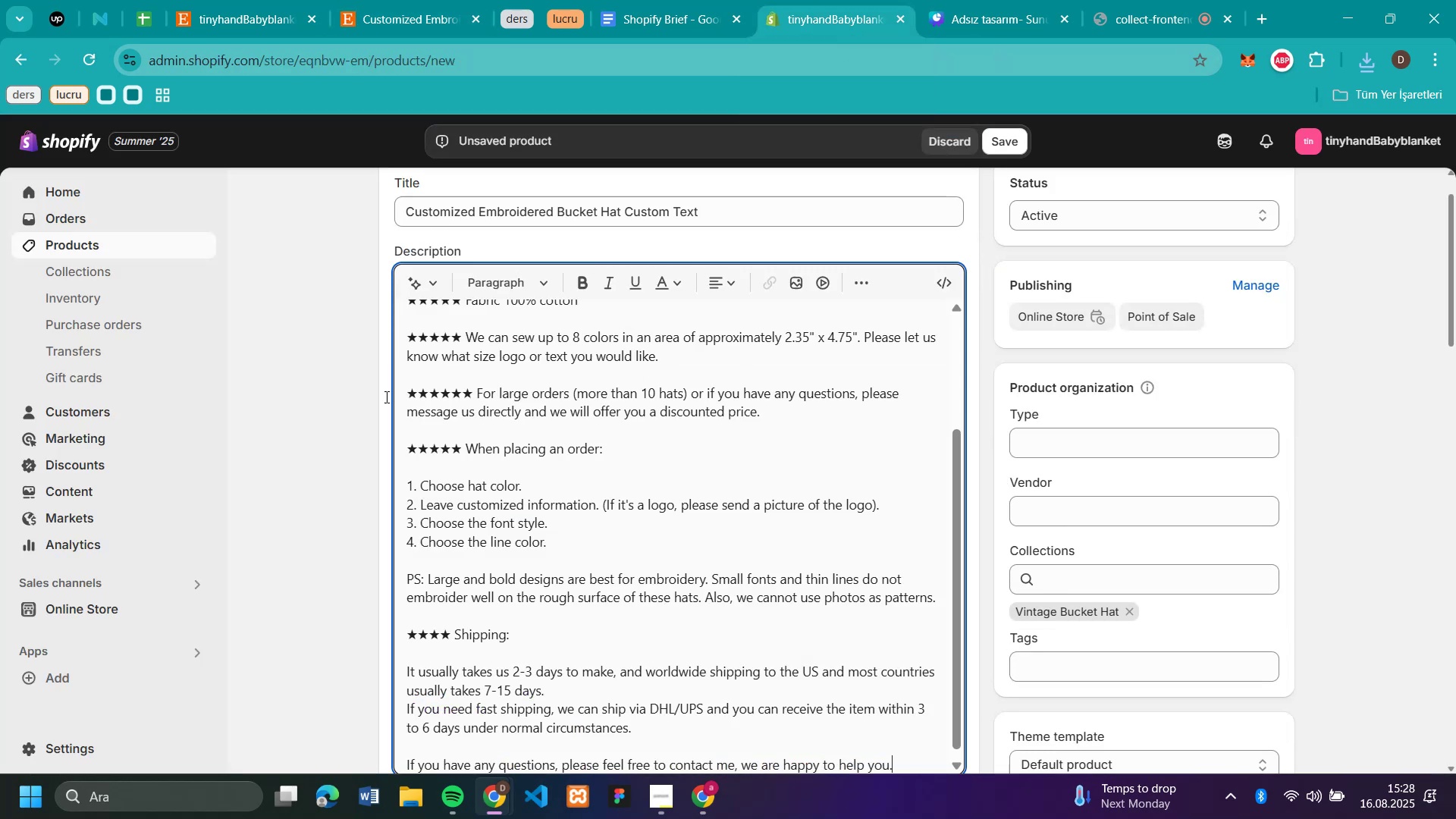 
left_click_drag(start_coordinate=[355, 398], to_coordinate=[356, 403])
 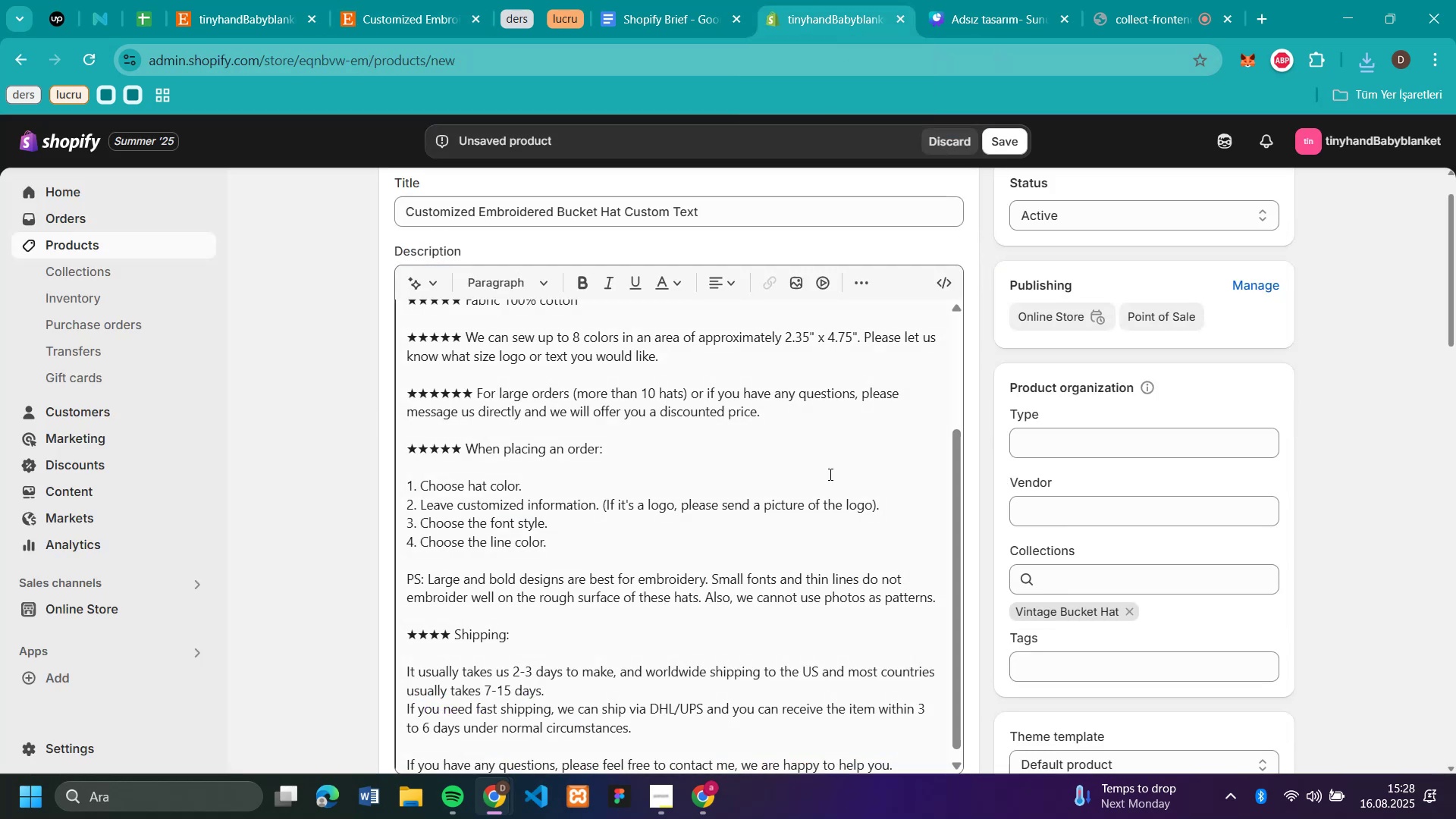 
scroll: coordinate [1146, 519], scroll_direction: down, amount: 6.0
 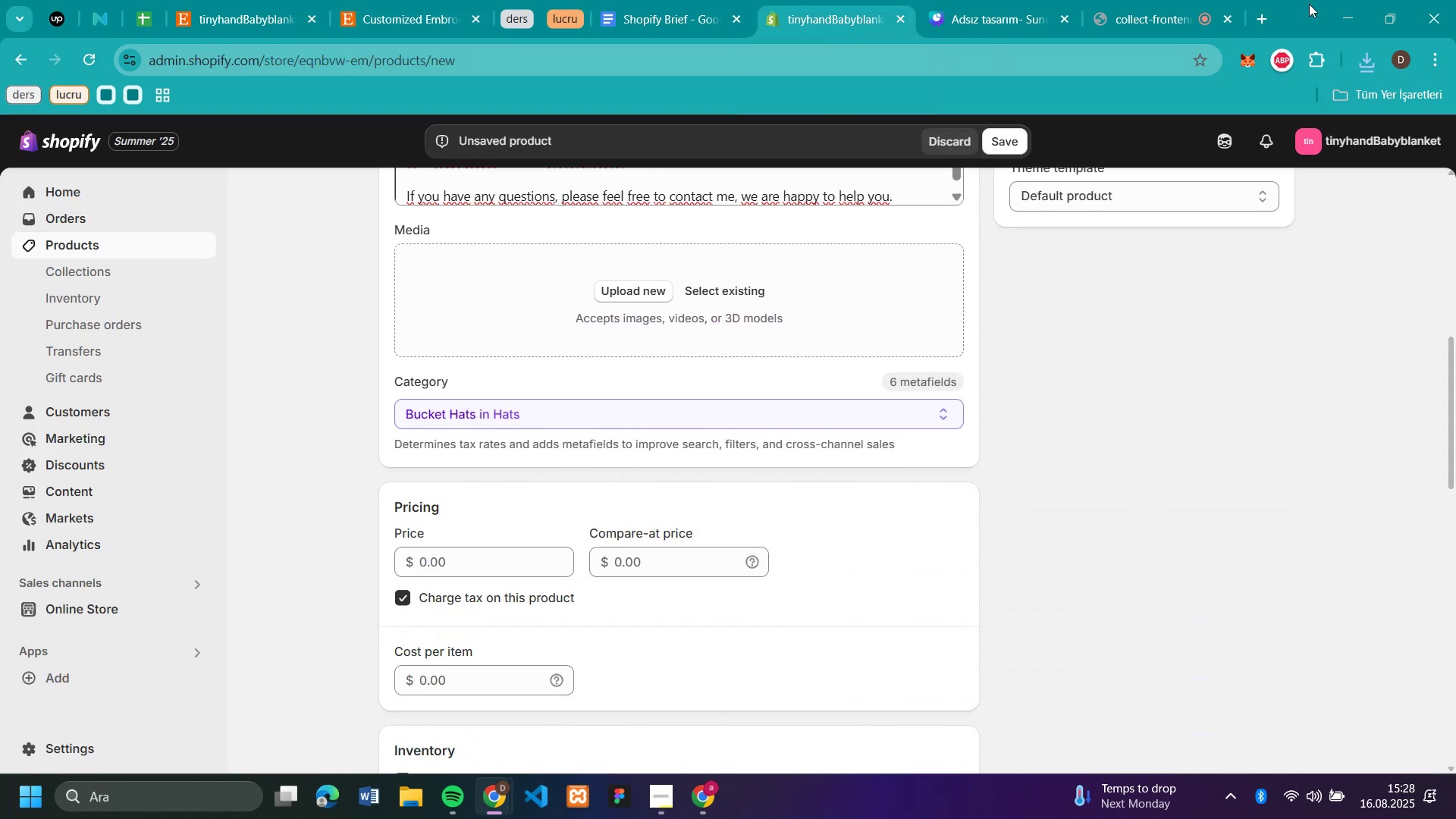 
left_click([1375, 65])
 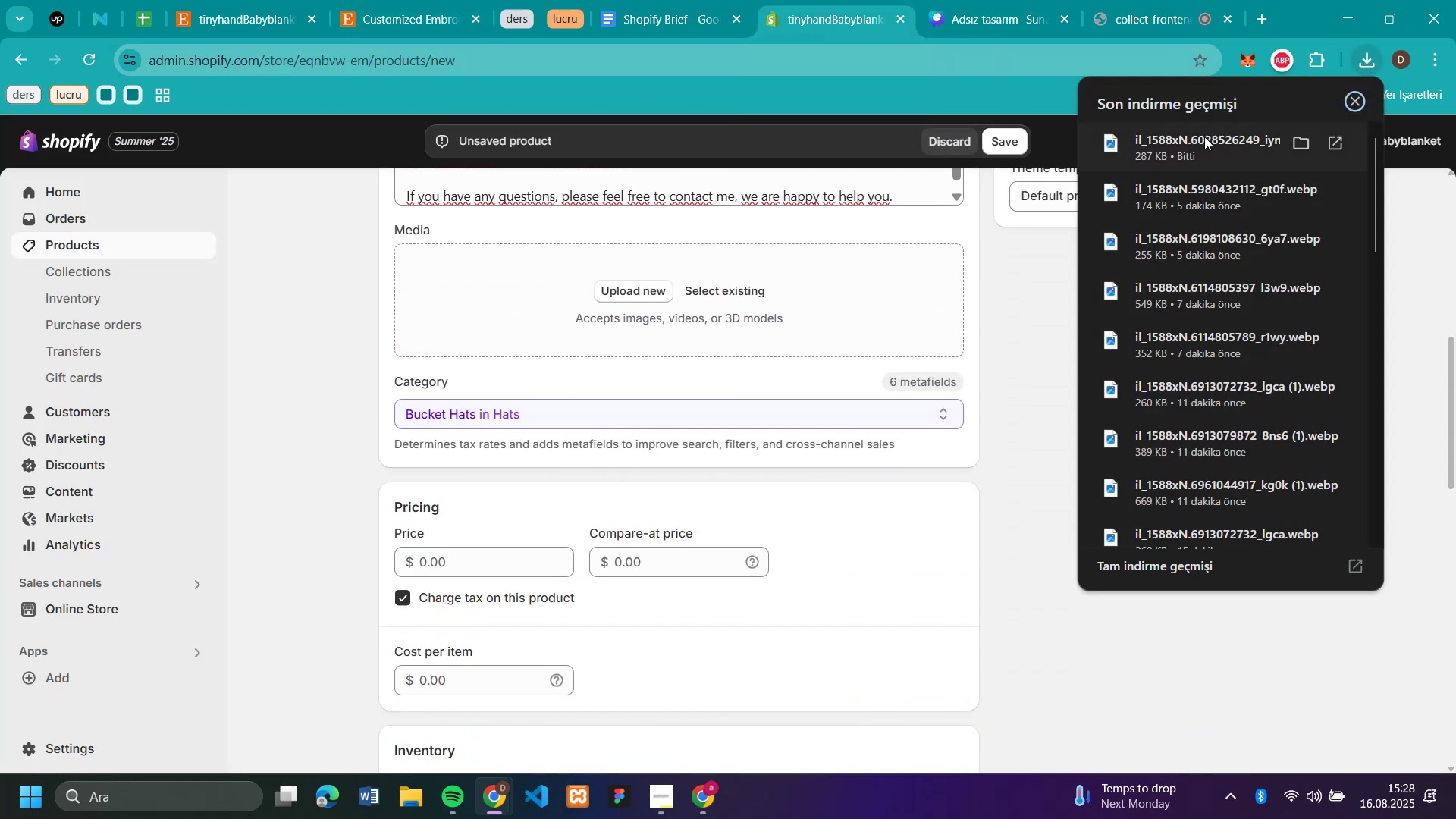 
left_click_drag(start_coordinate=[1194, 137], to_coordinate=[762, 293])
 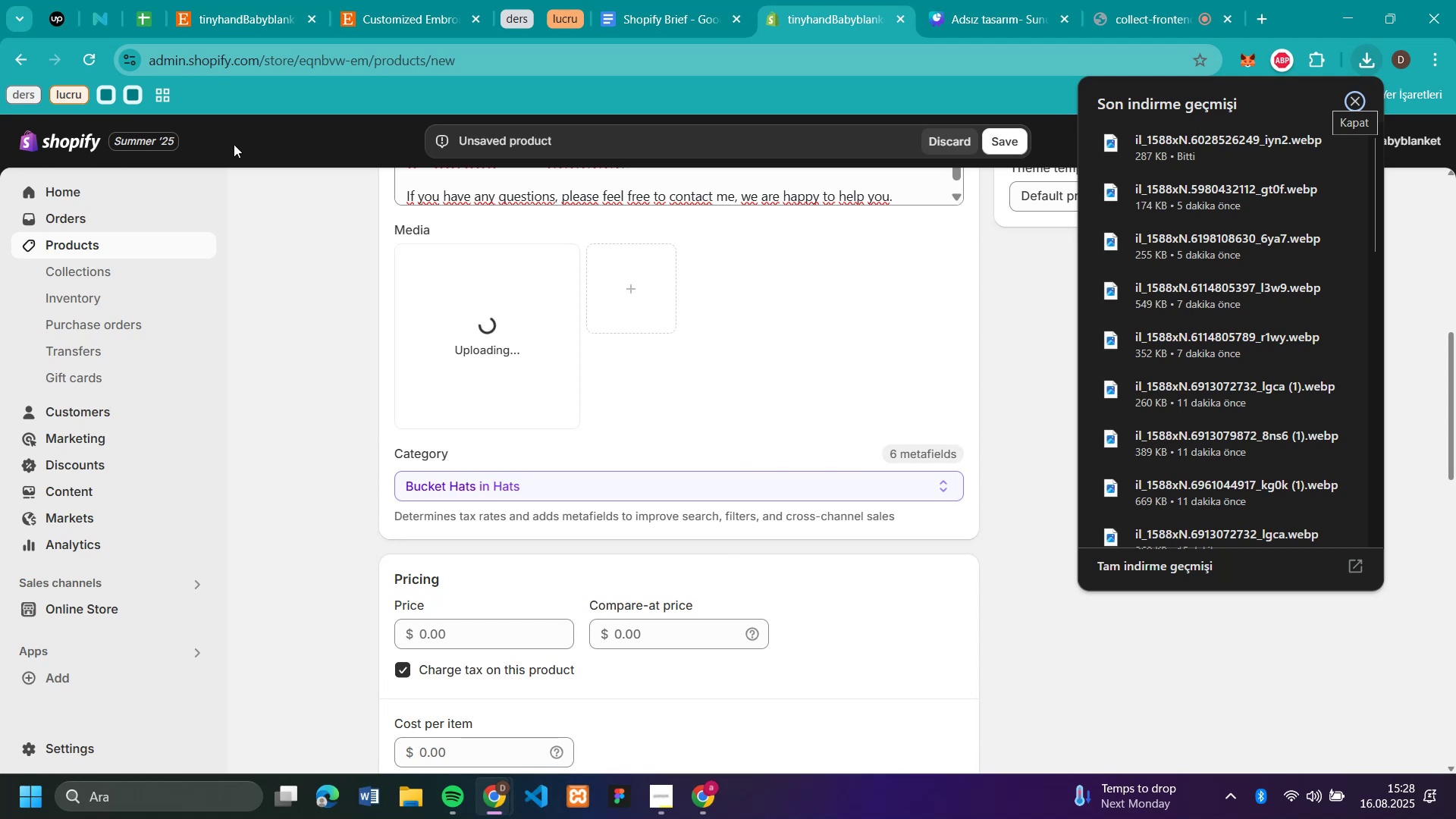 
scroll: coordinate [644, 519], scroll_direction: down, amount: 9.0
 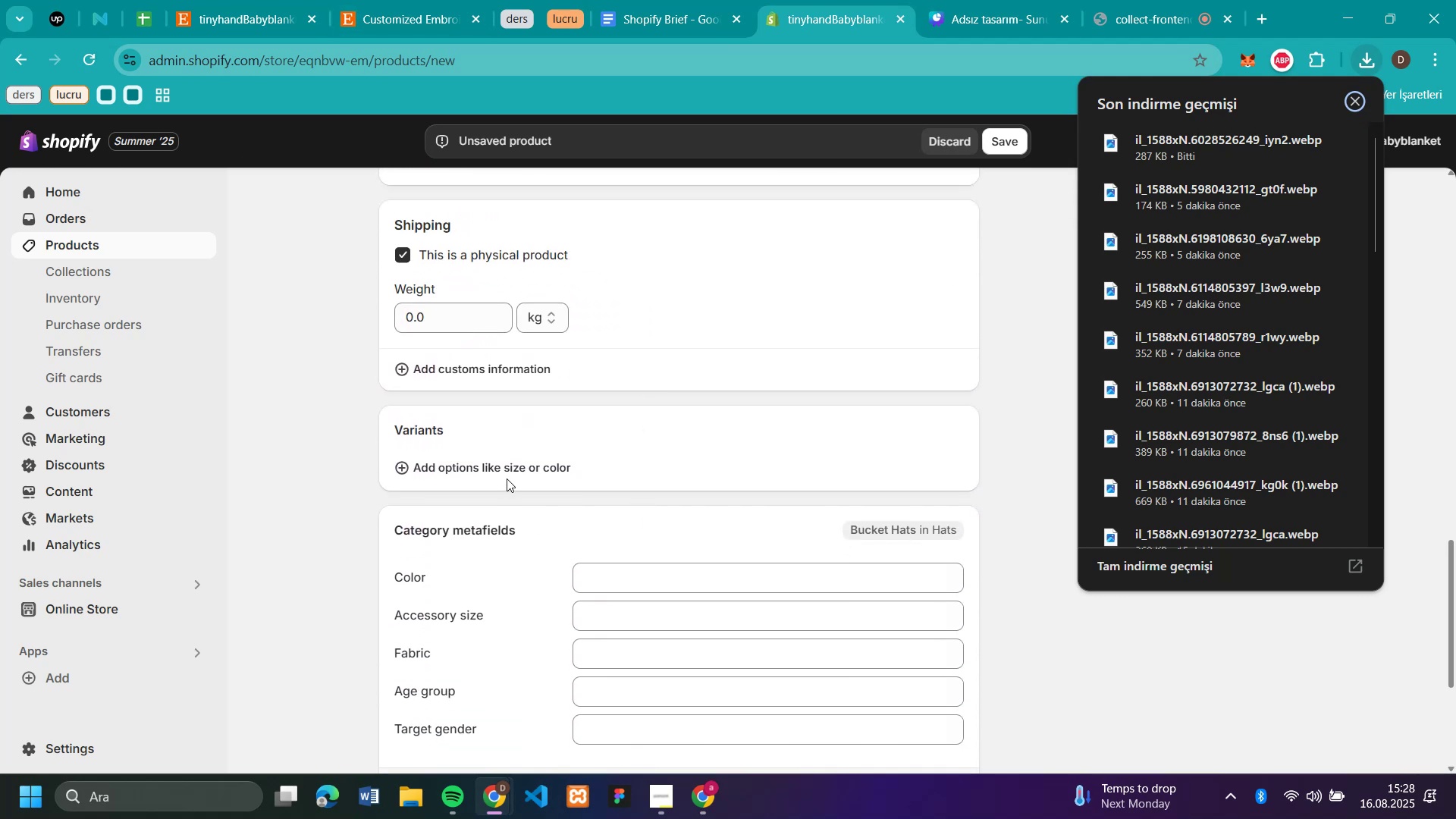 
left_click([507, 475])
 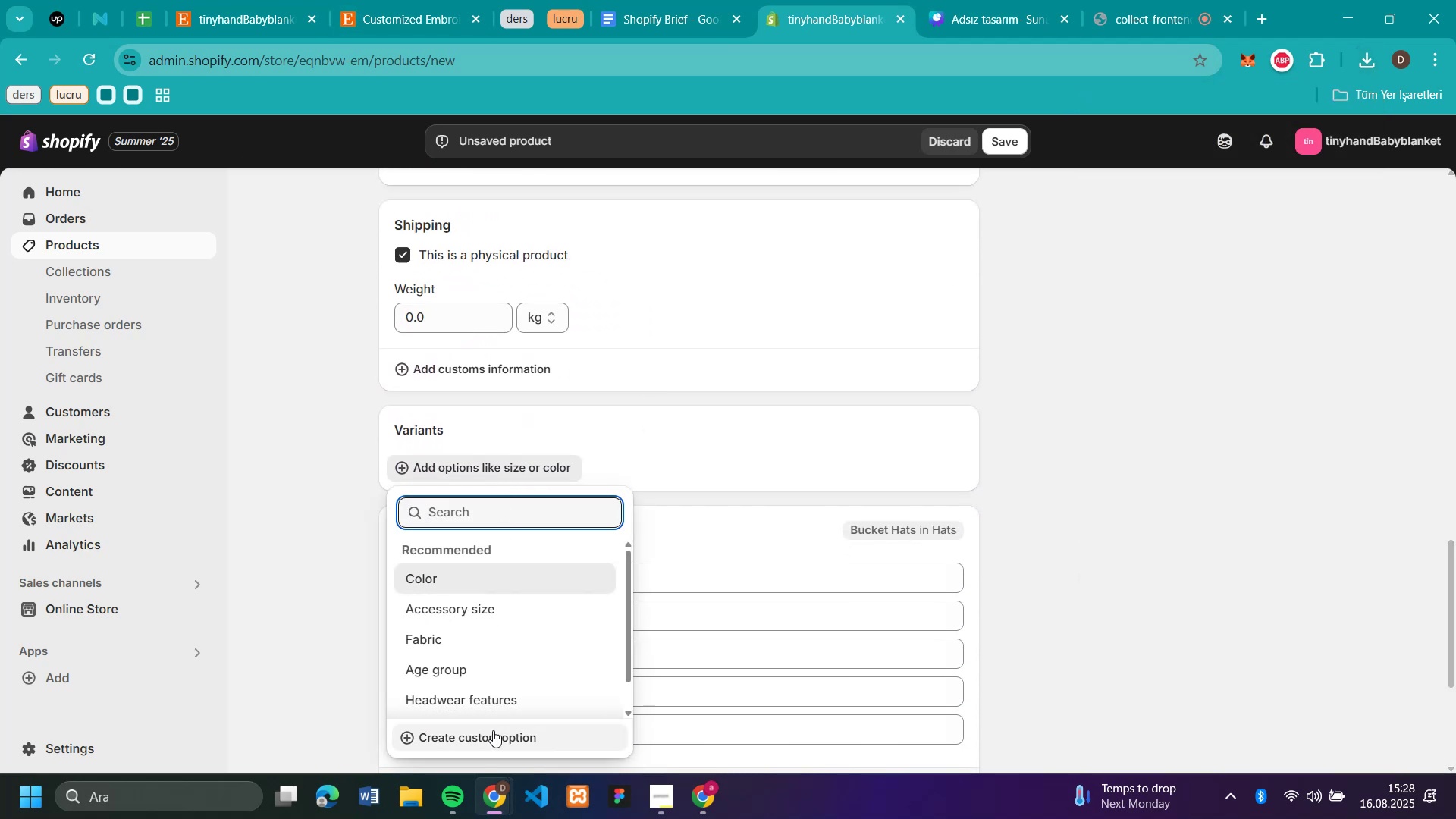 
left_click([495, 737])
 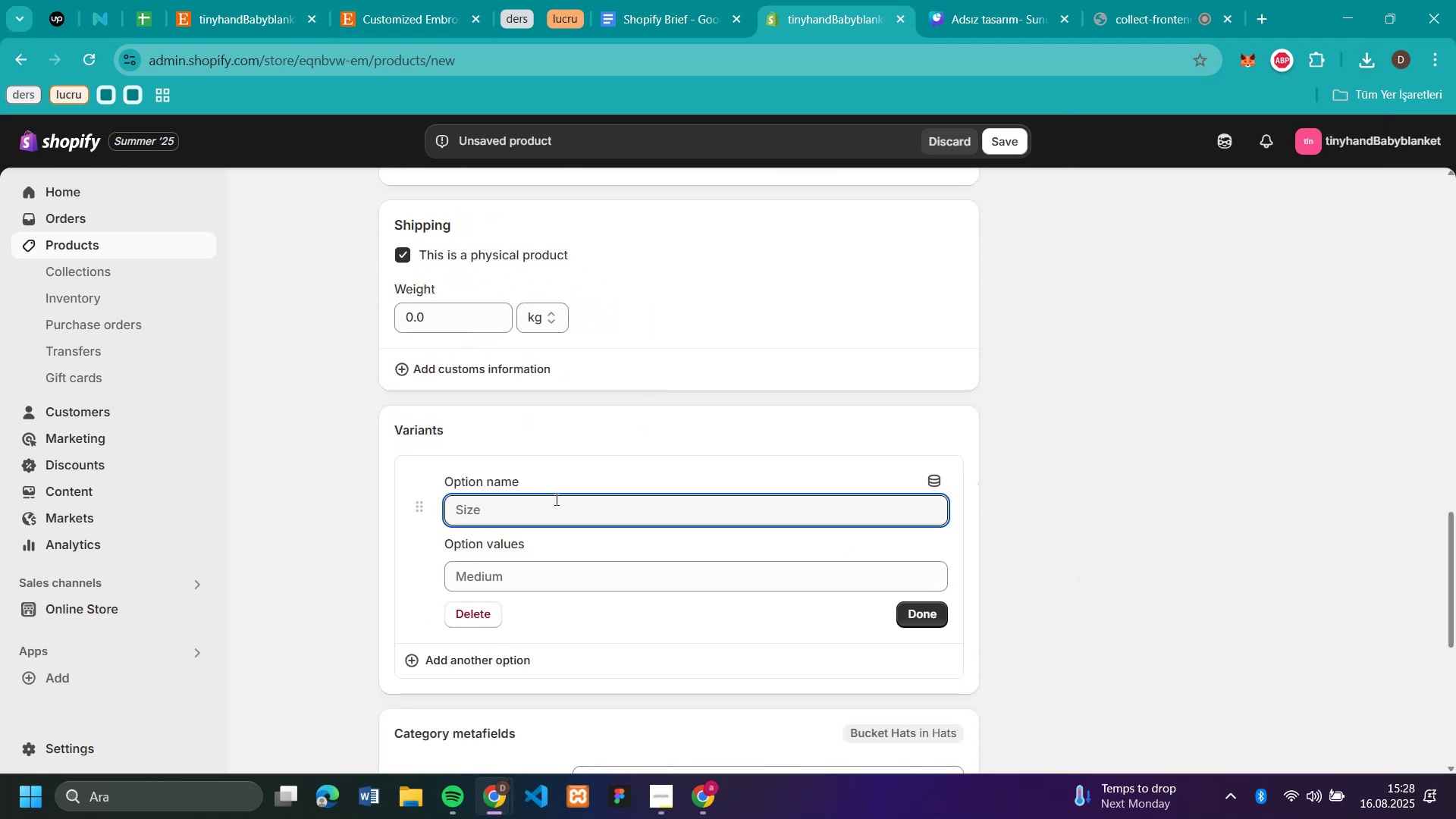 
type(style)
 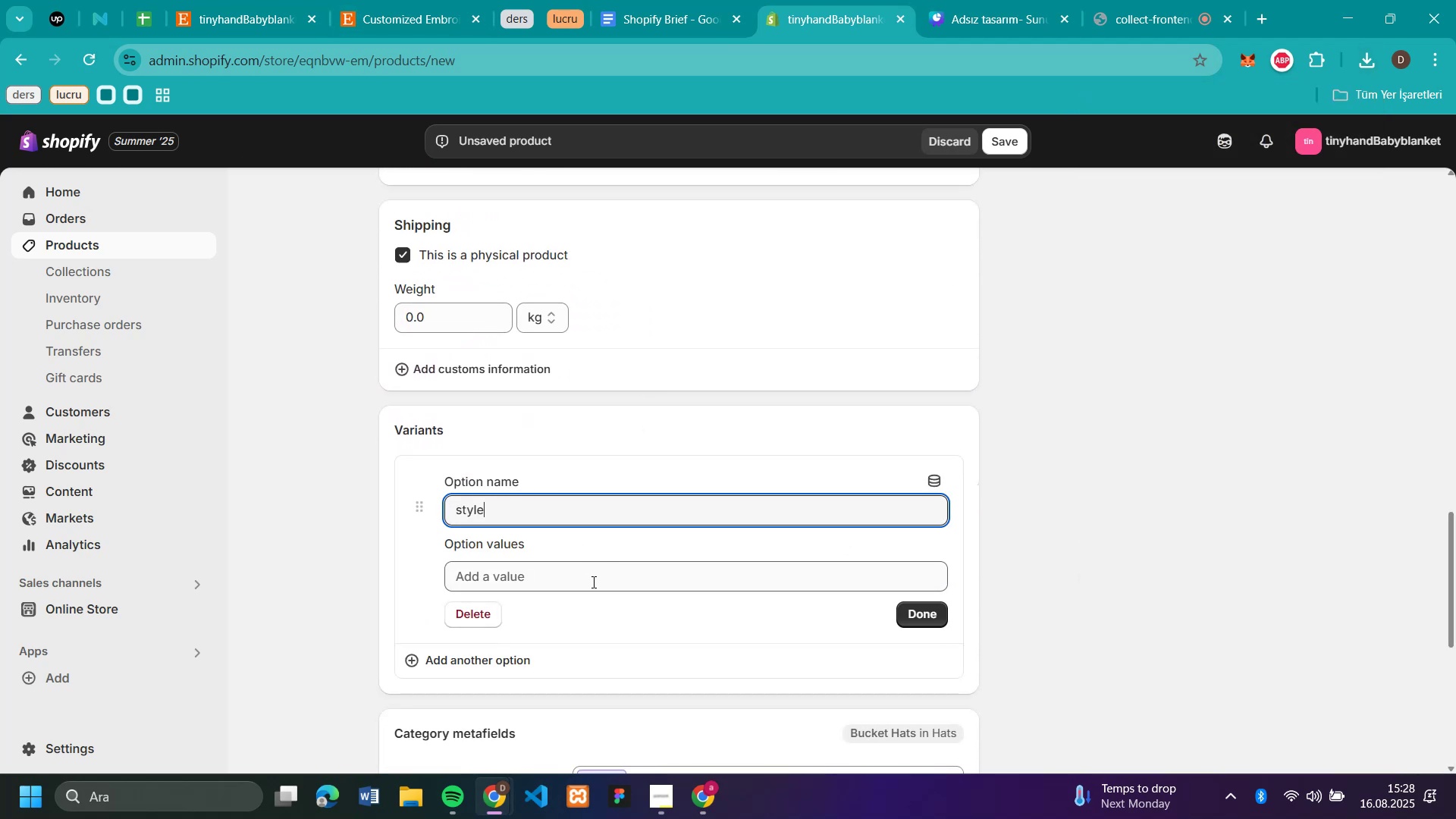 
left_click([592, 582])
 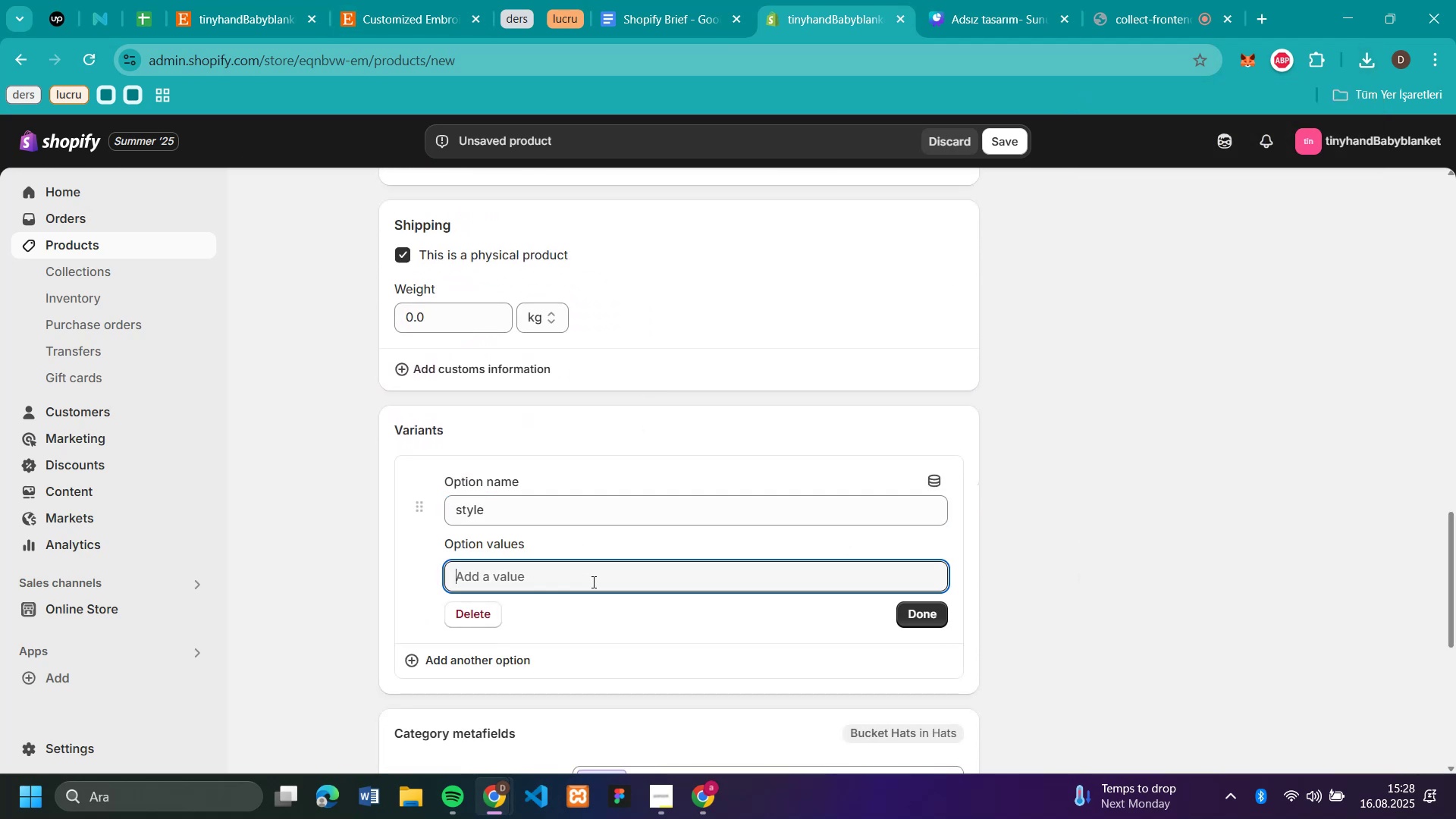 
type(blanktext)
 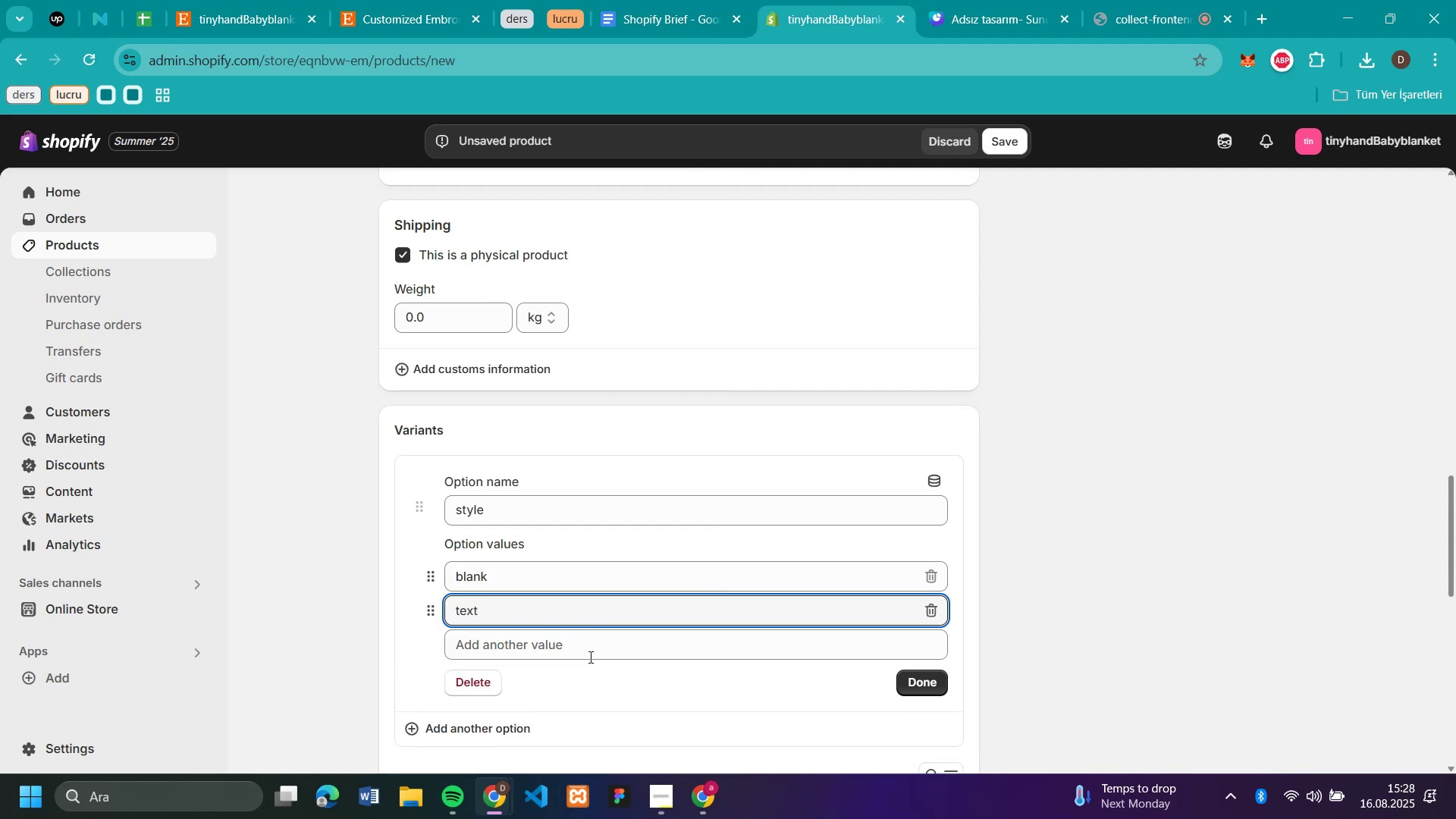 
left_click([591, 652])
 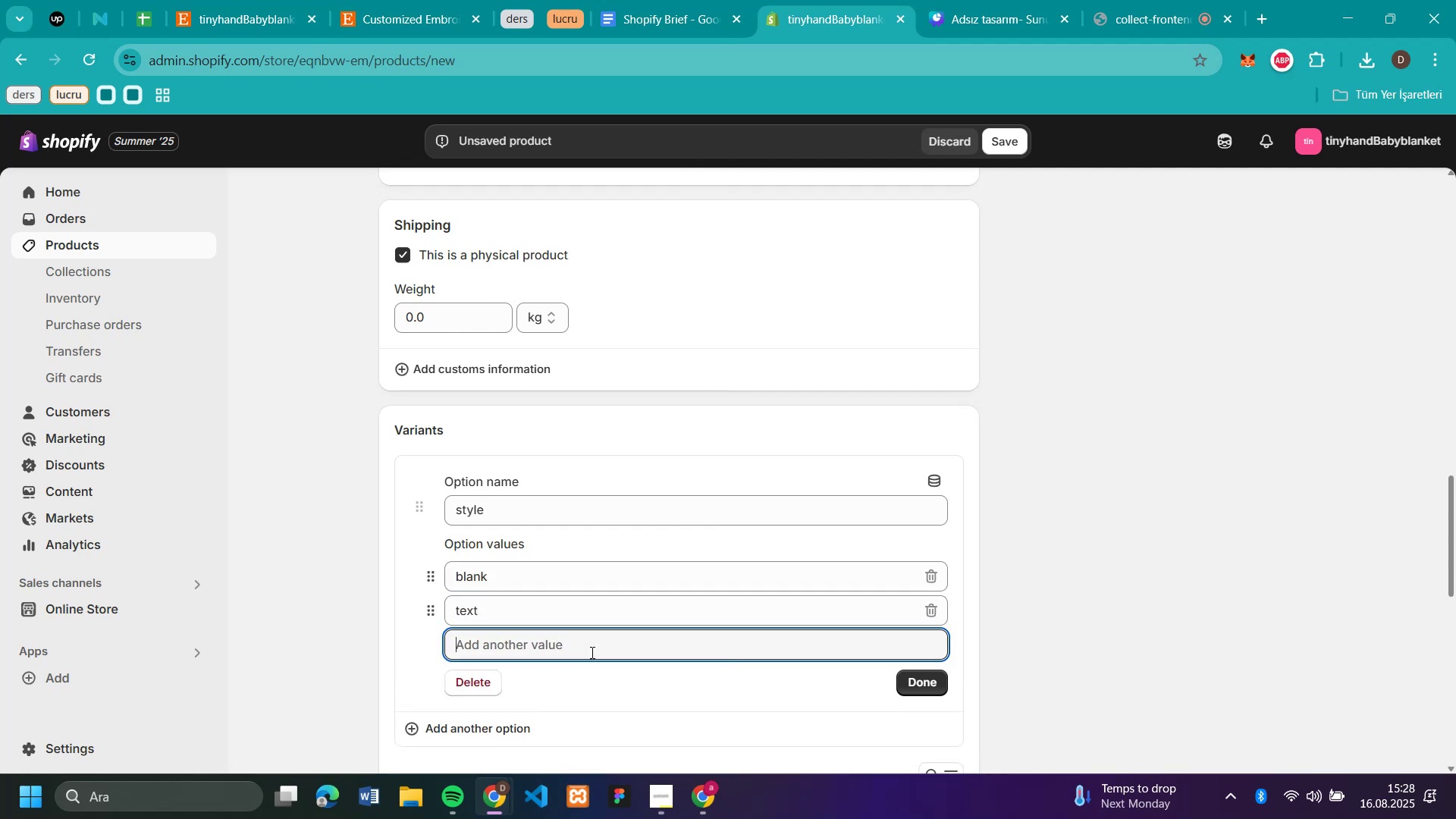 
type(logo)
 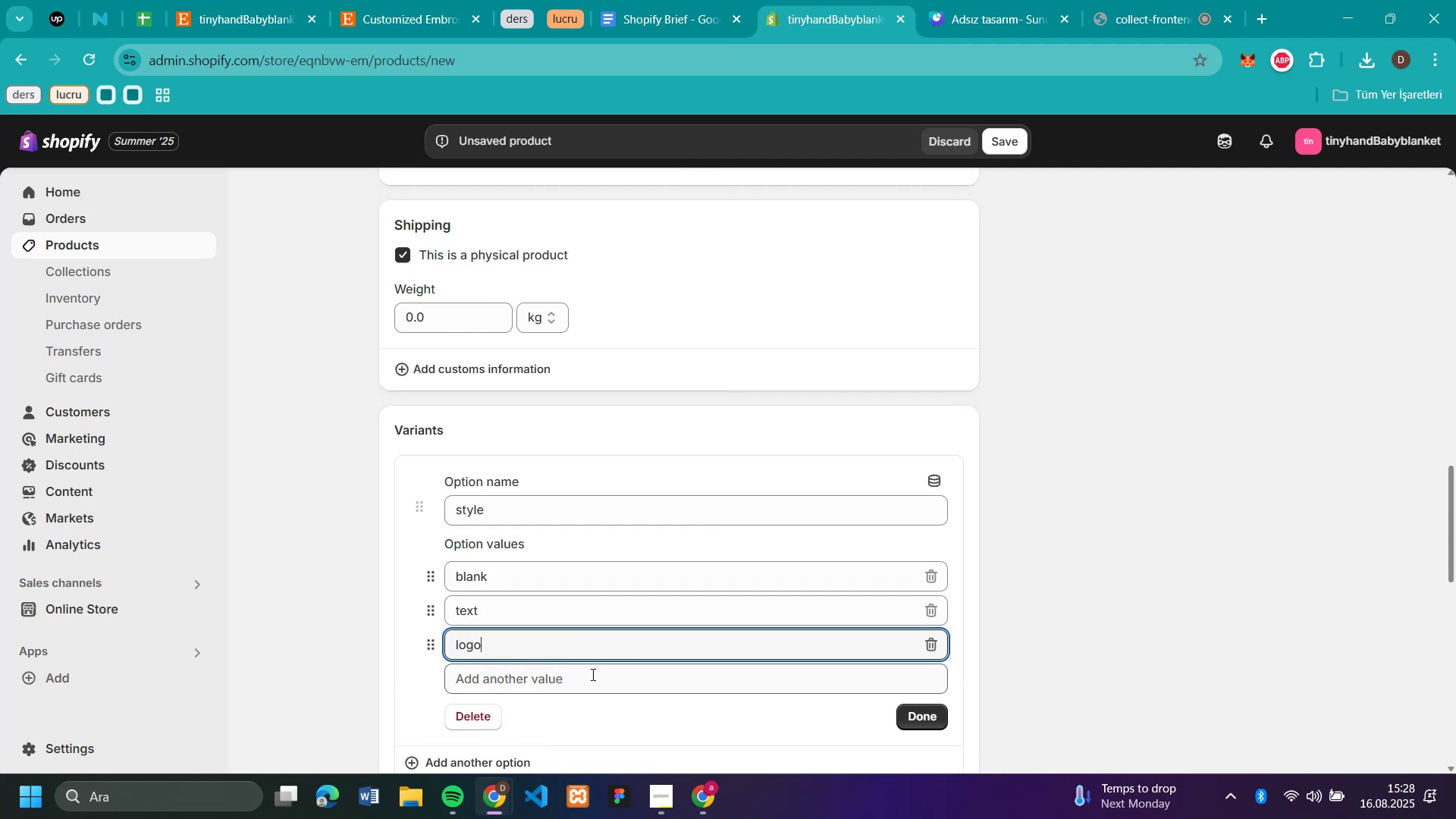 
left_click([592, 674])
 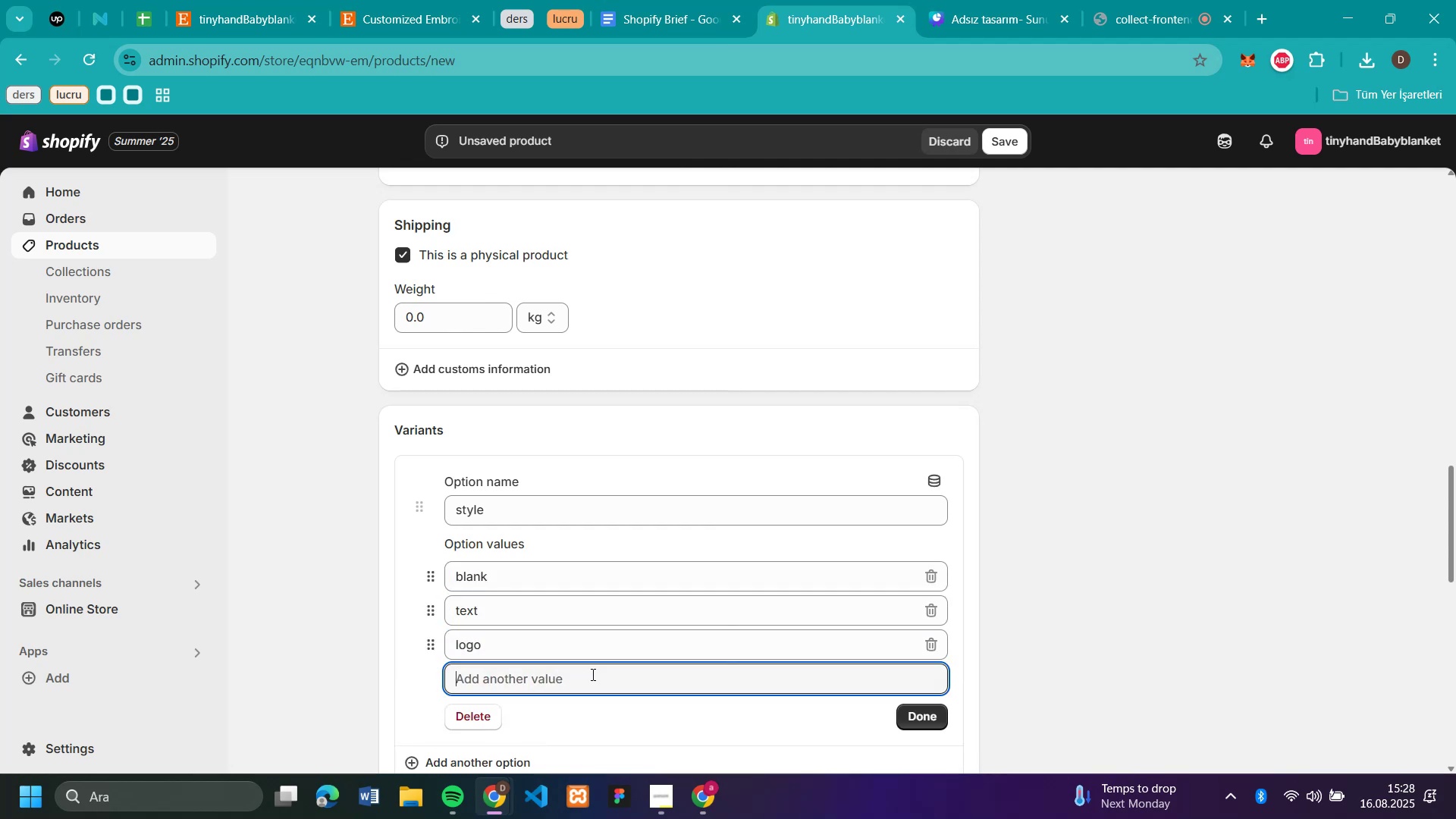 
type(text and logo)
 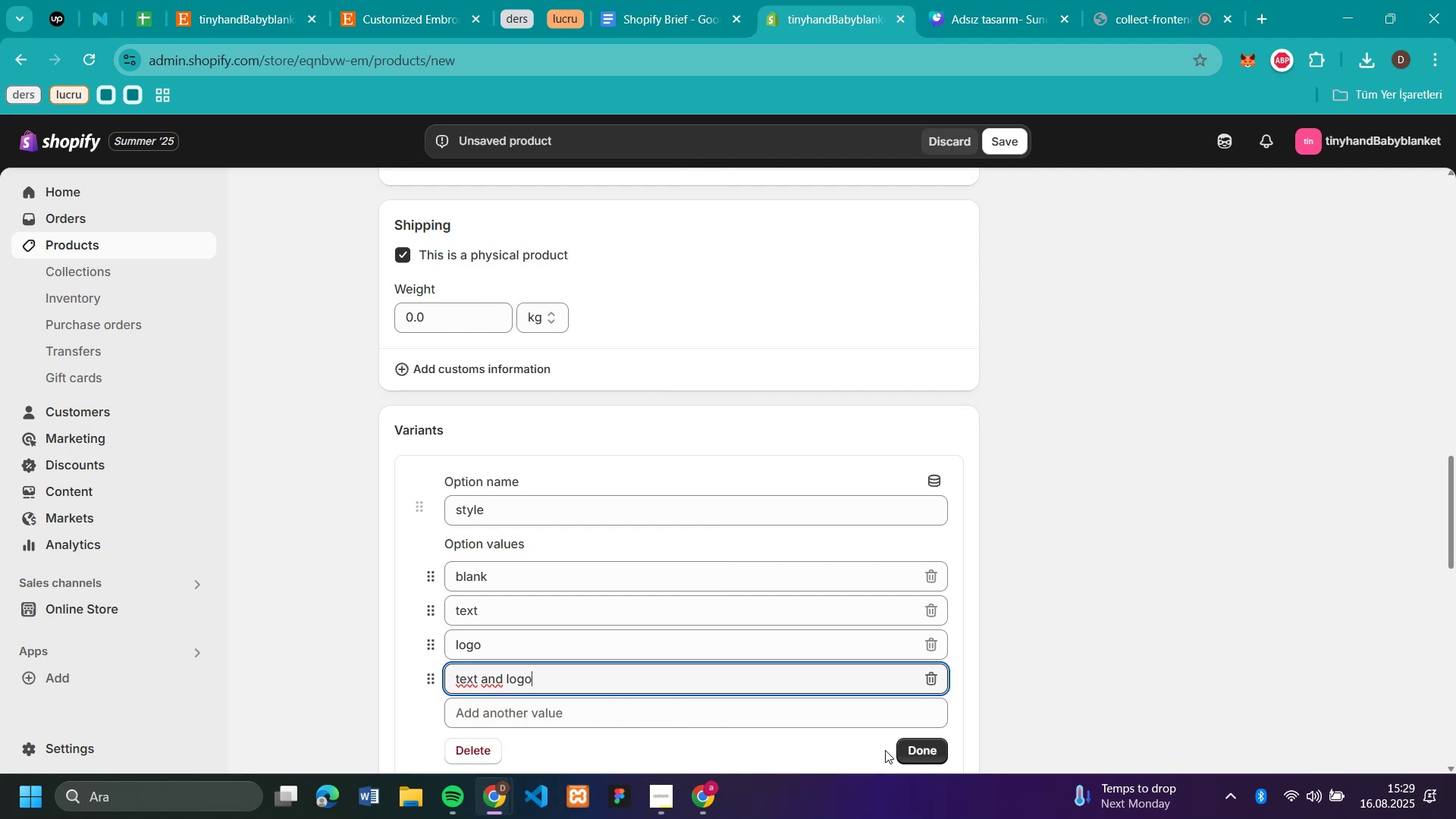 
left_click([902, 756])
 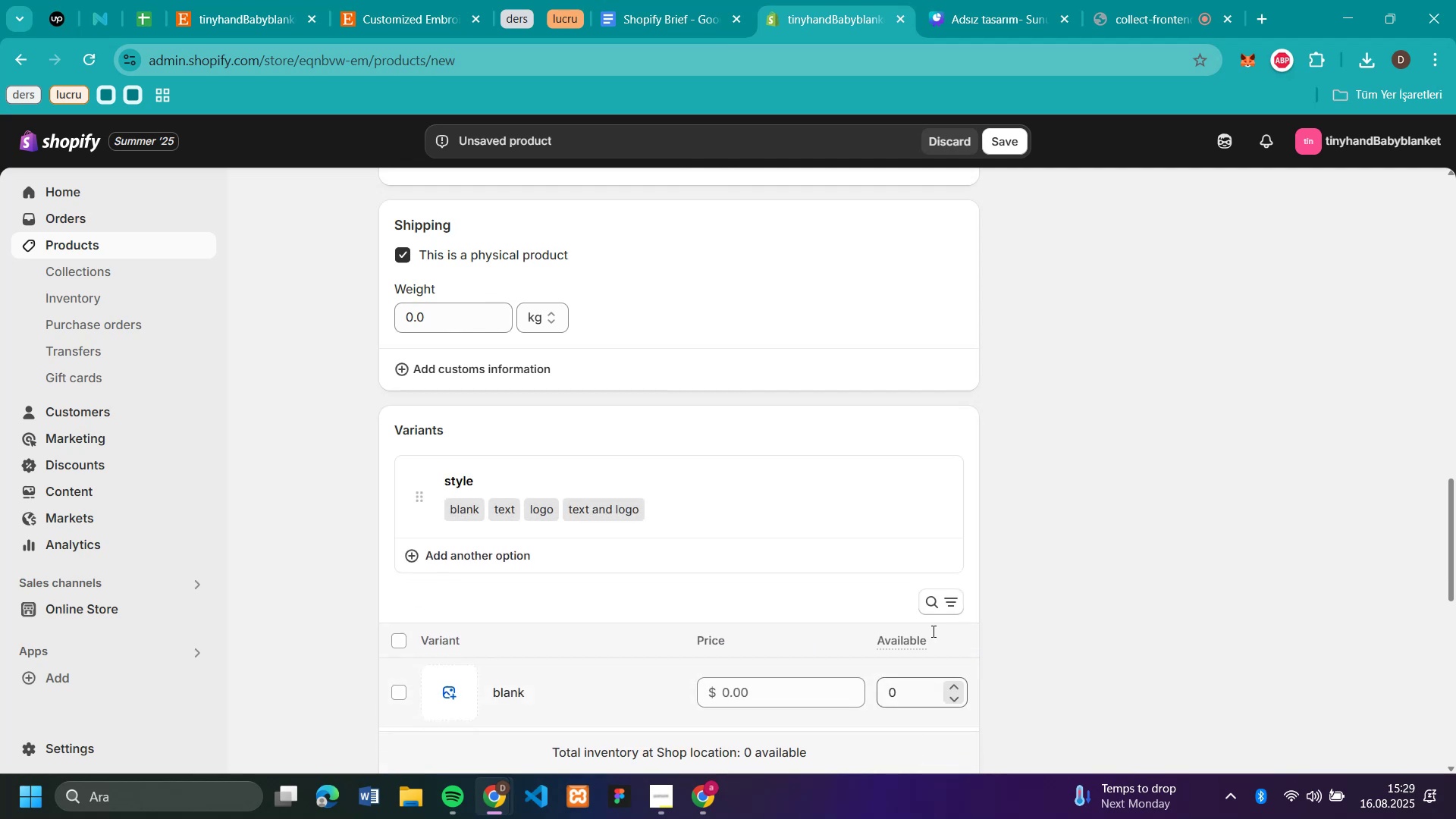 
scroll: coordinate [1001, 422], scroll_direction: down, amount: 1.0
 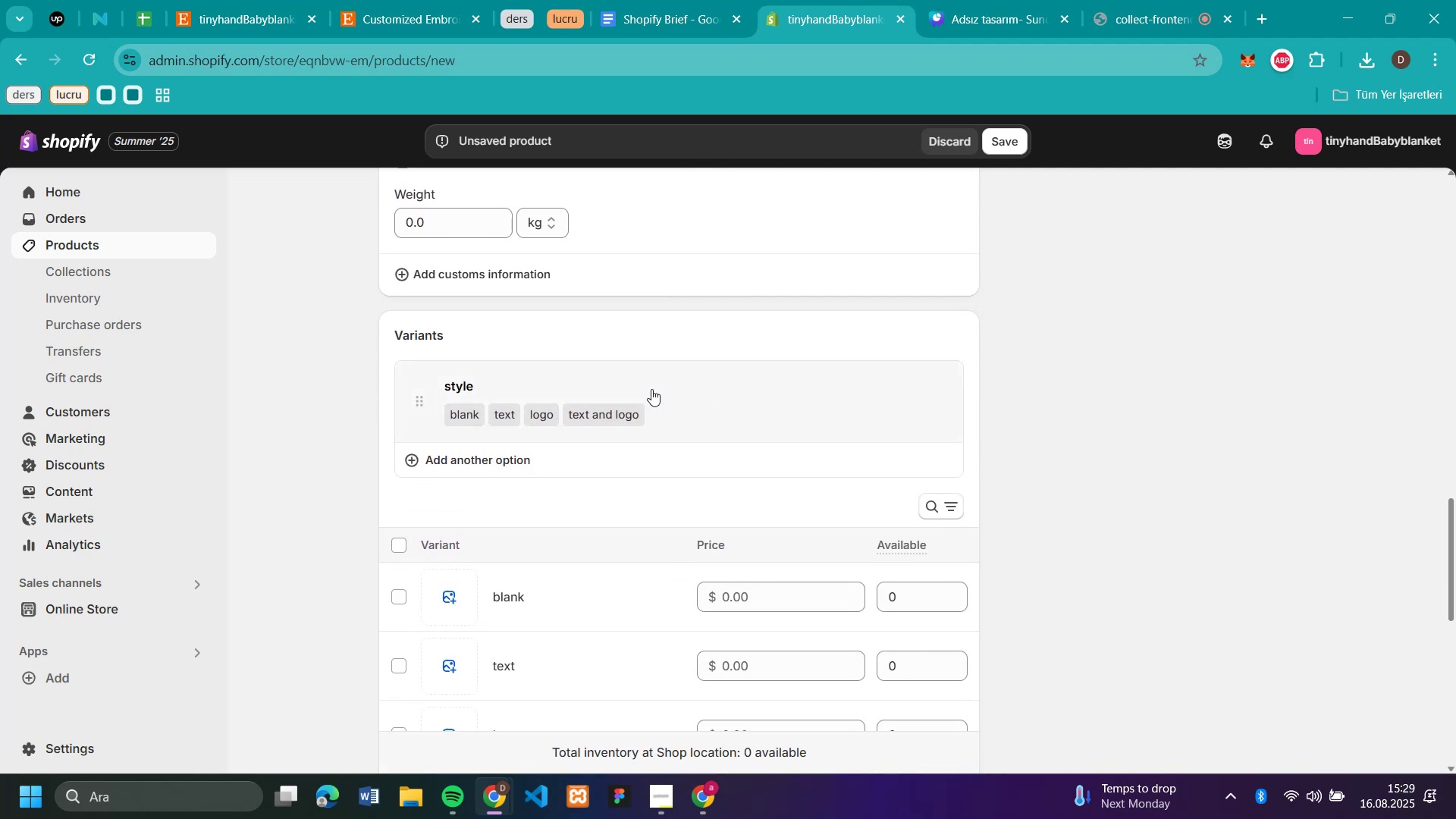 
scroll: coordinate [682, 331], scroll_direction: up, amount: 11.0
 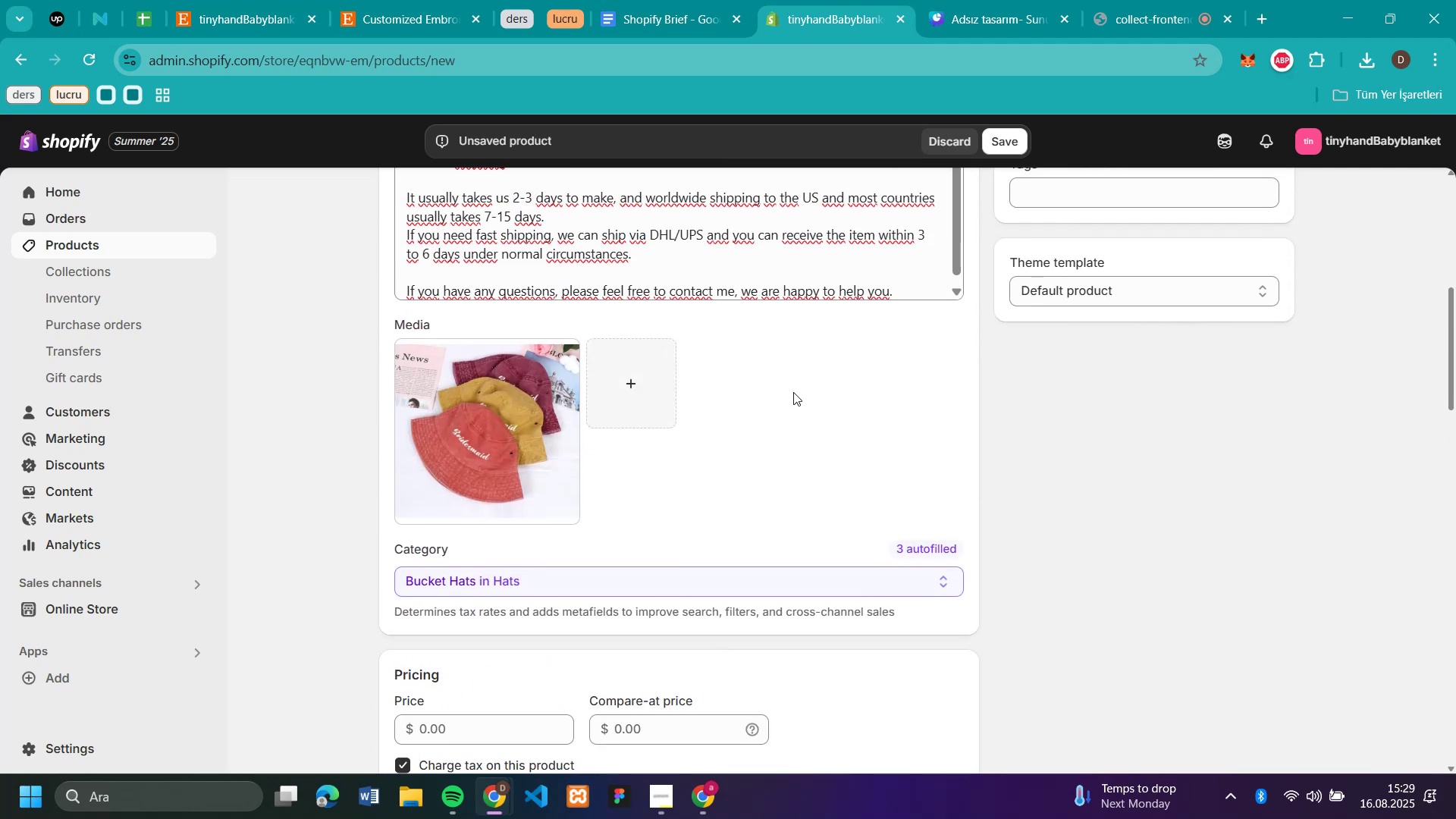 
scroll: coordinate [793, 392], scroll_direction: down, amount: 8.0
 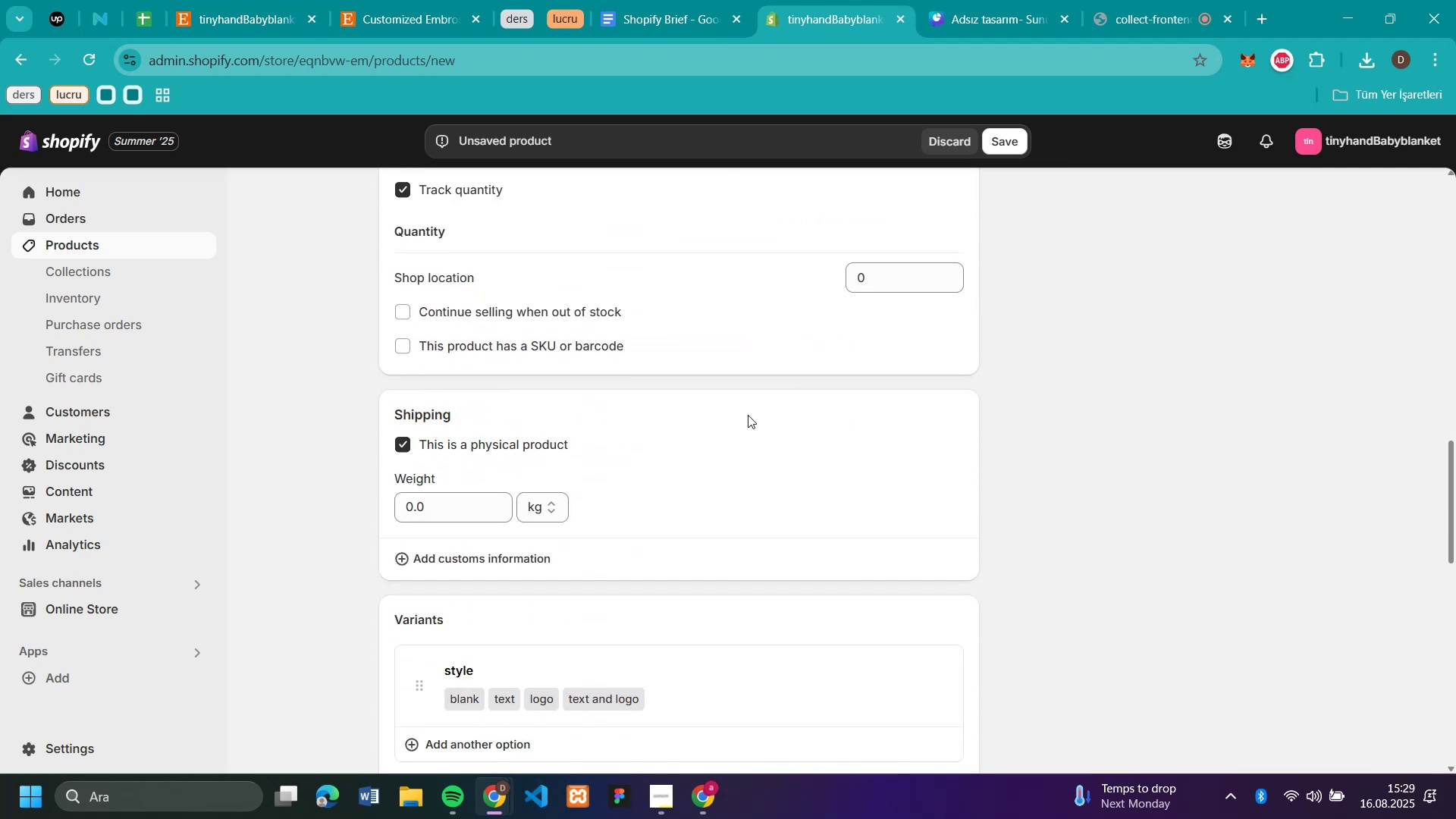 
scroll: coordinate [721, 435], scroll_direction: up, amount: 6.0
 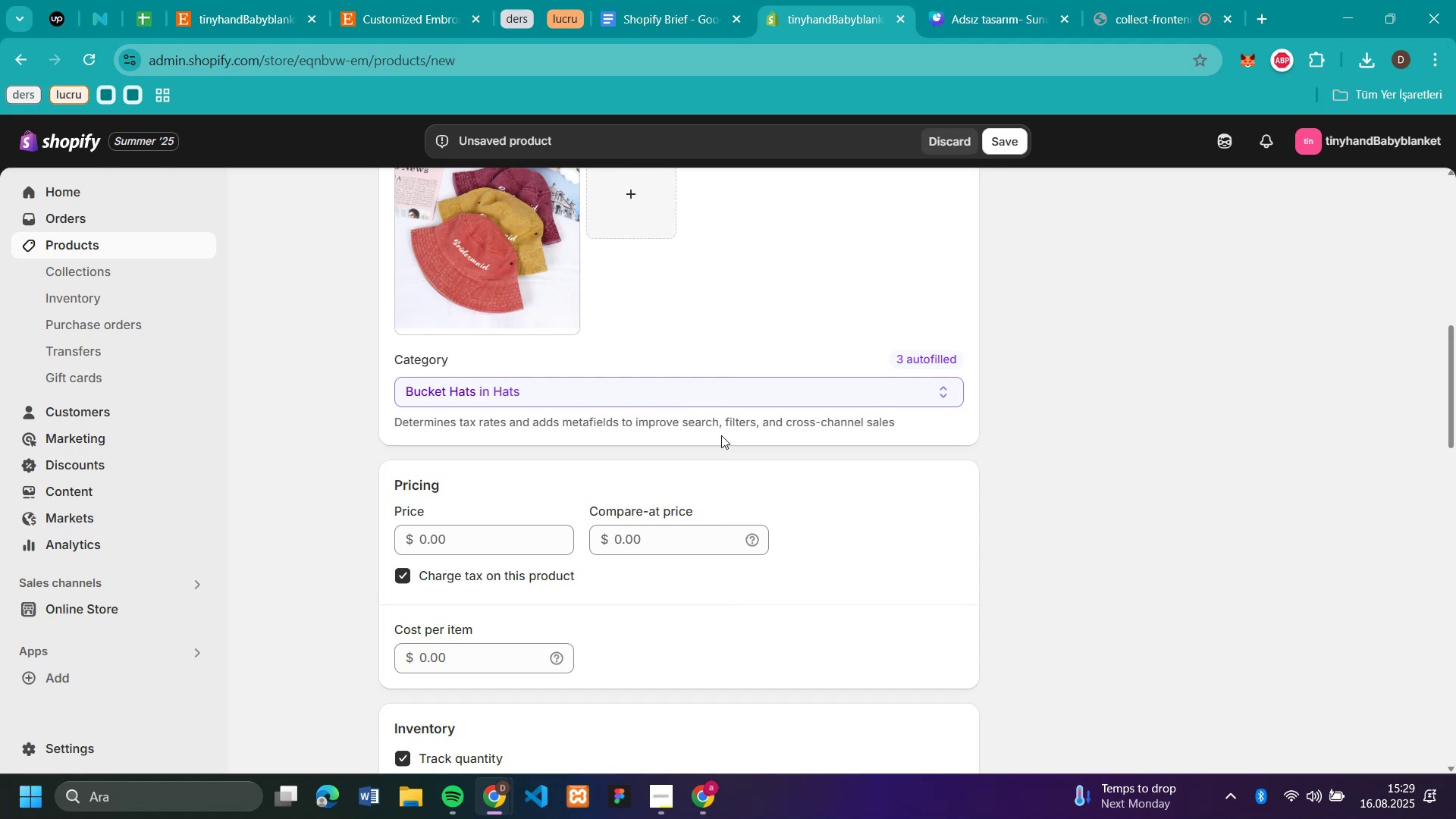 
scroll: coordinate [721, 435], scroll_direction: down, amount: 8.0
 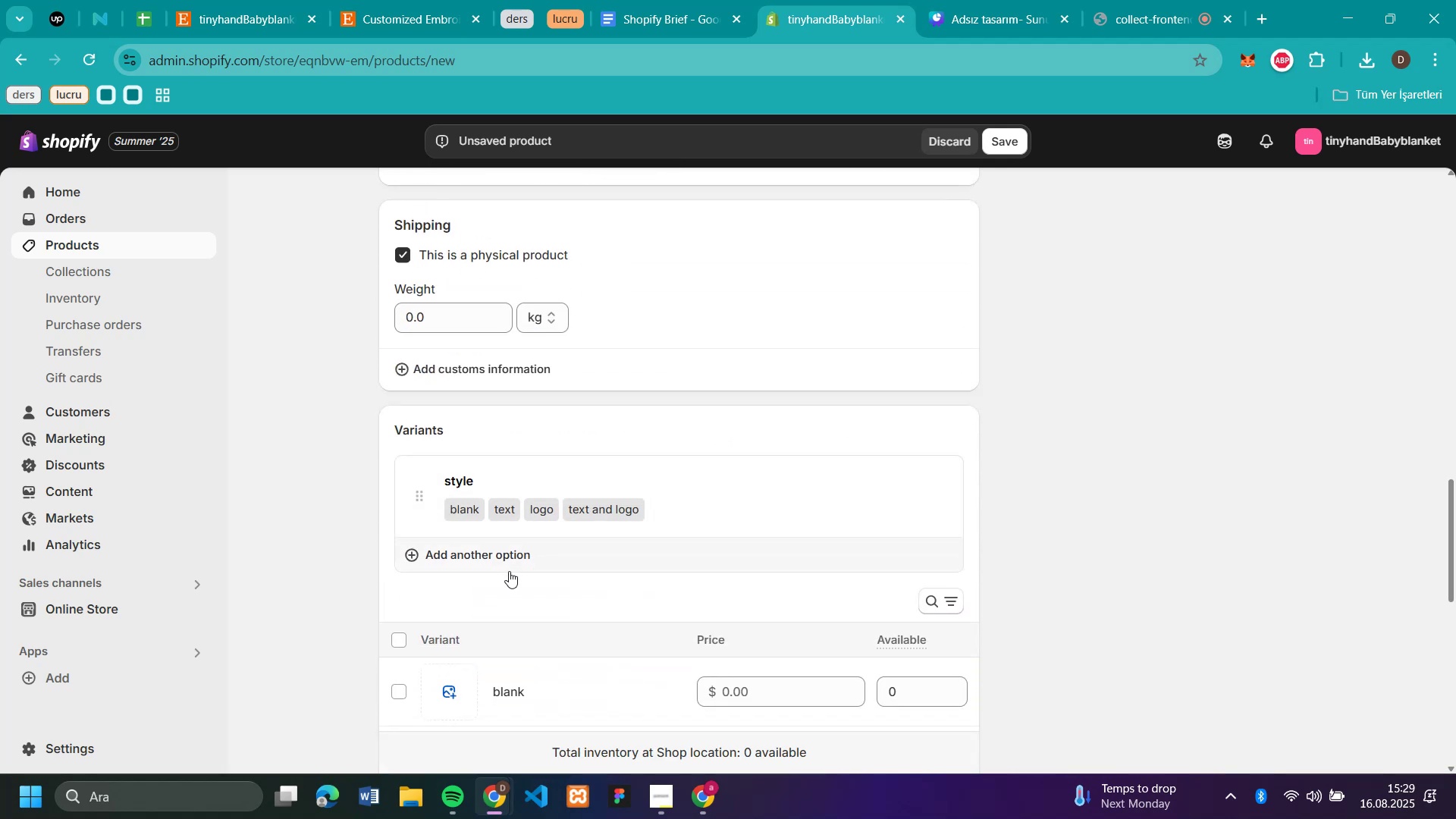 
left_click([508, 567])
 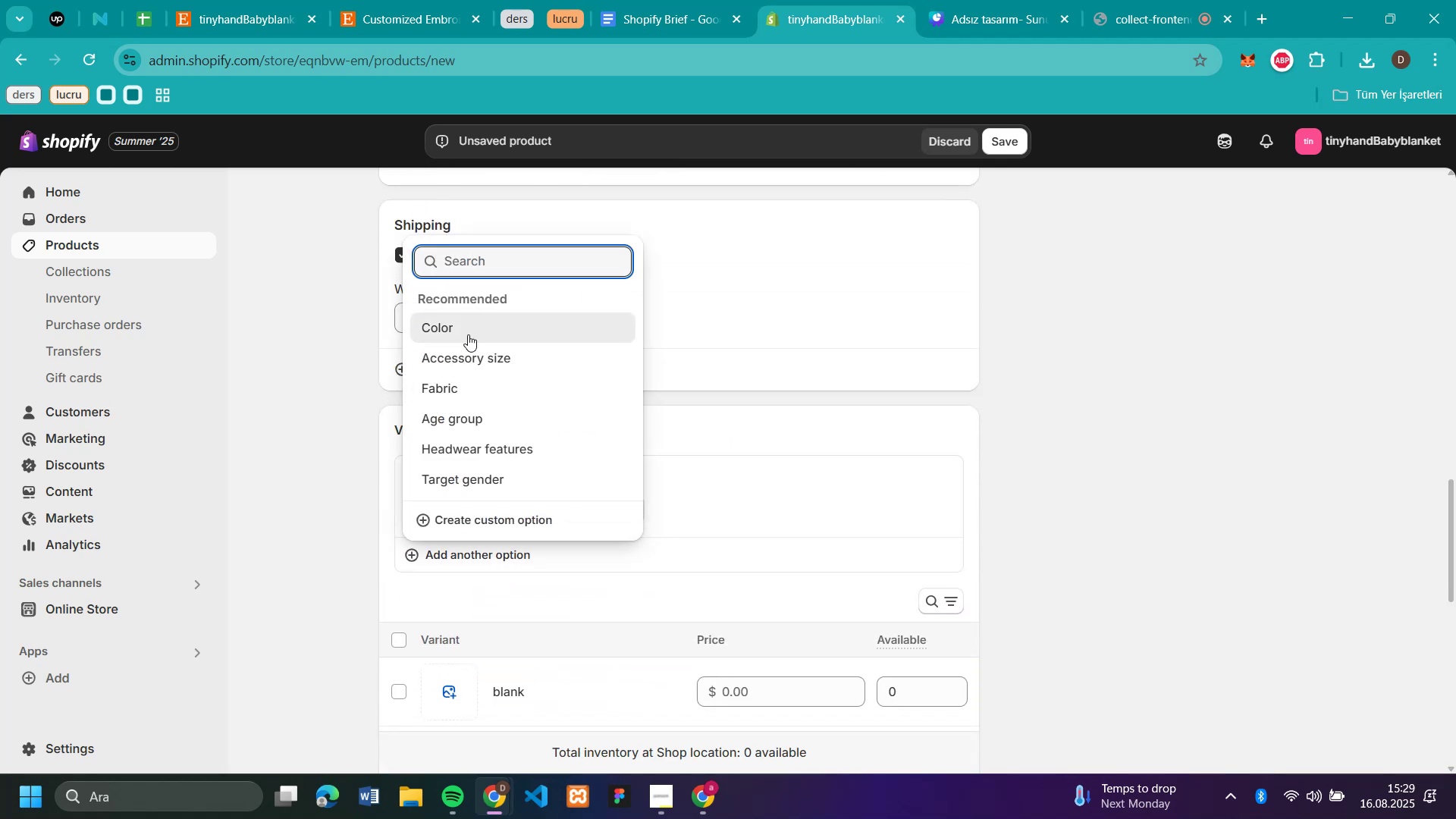 
left_click([468, 333])
 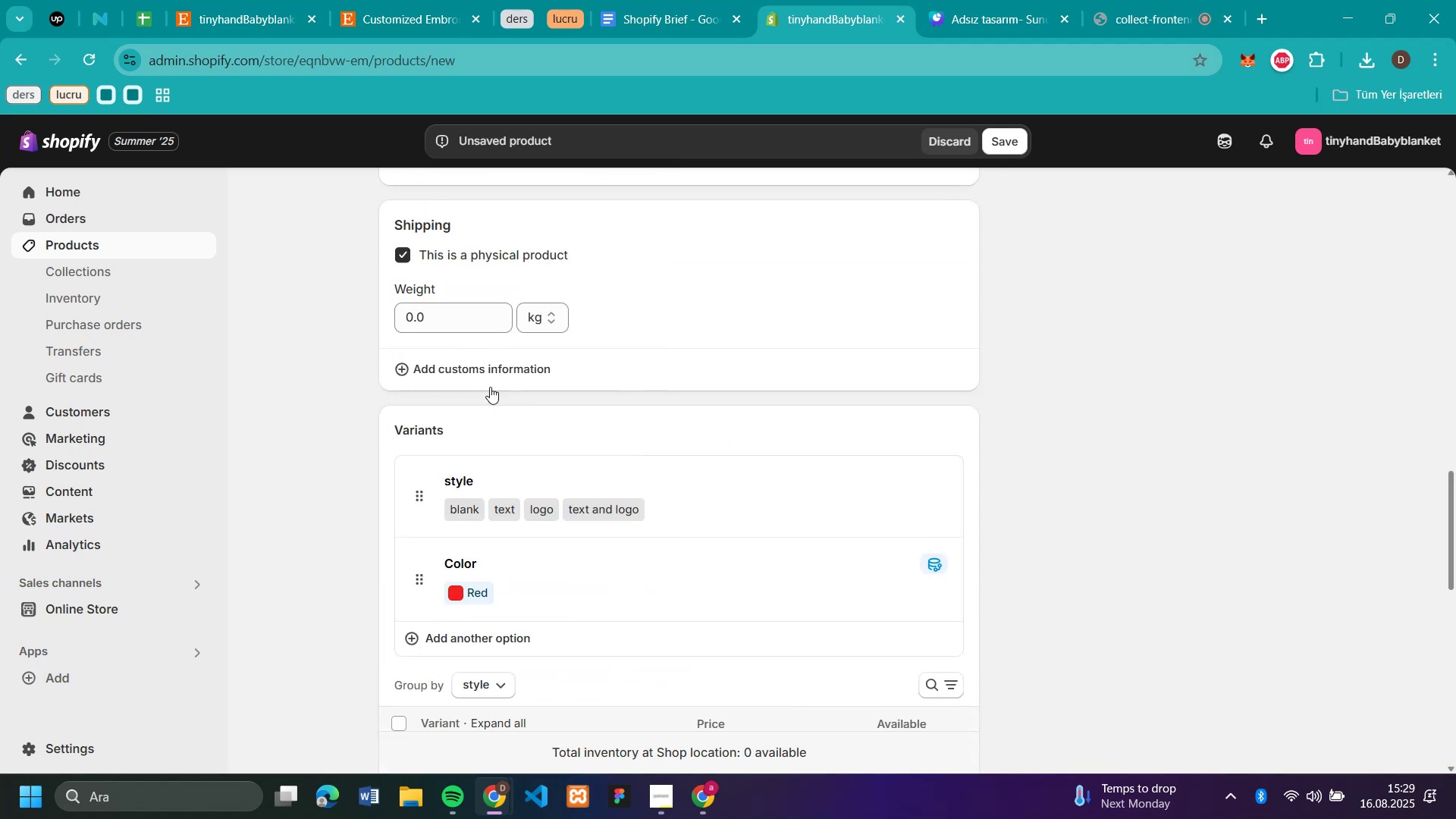 
scroll: coordinate [593, 519], scroll_direction: down, amount: 1.0
 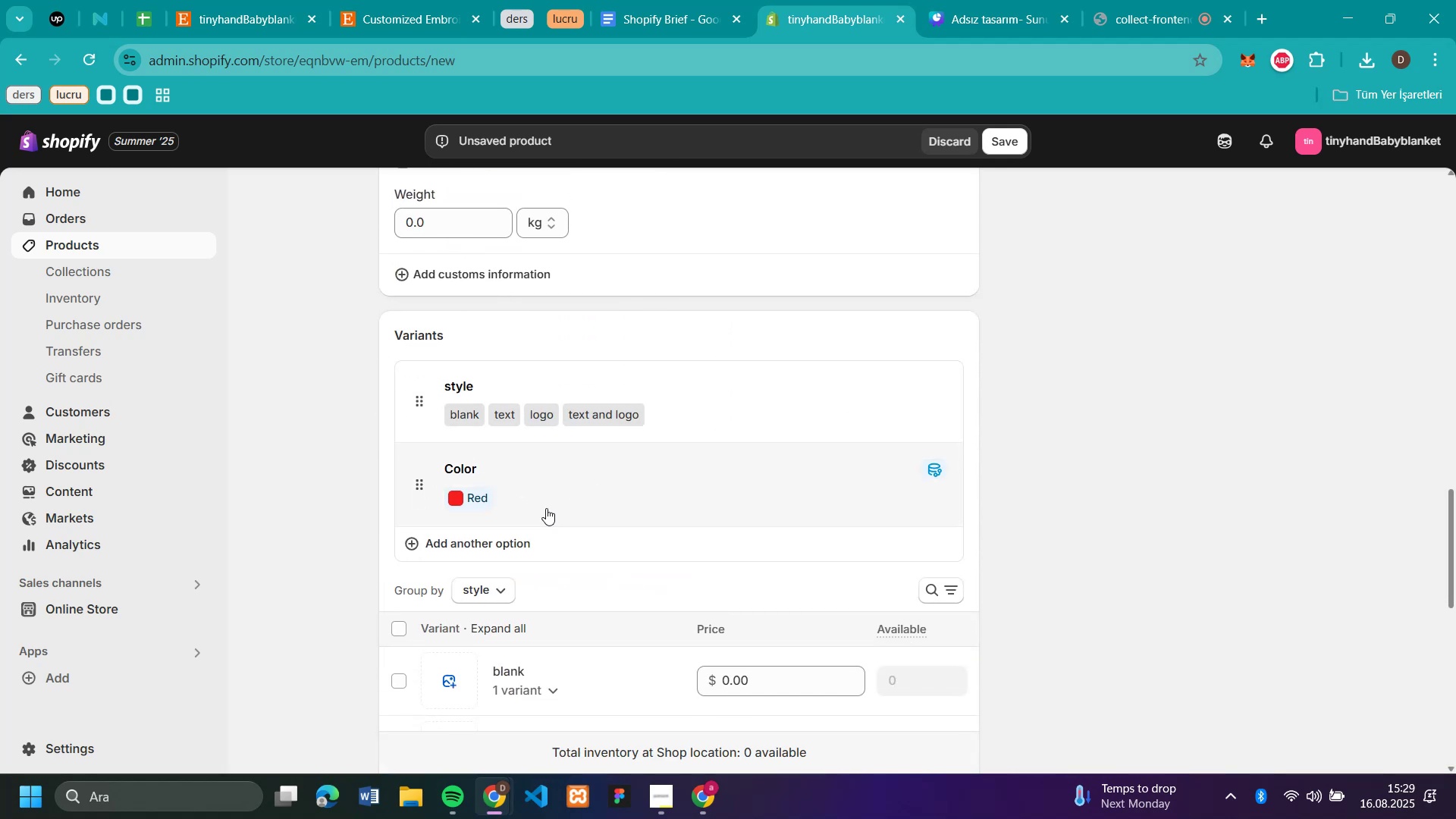 
left_click([547, 507])
 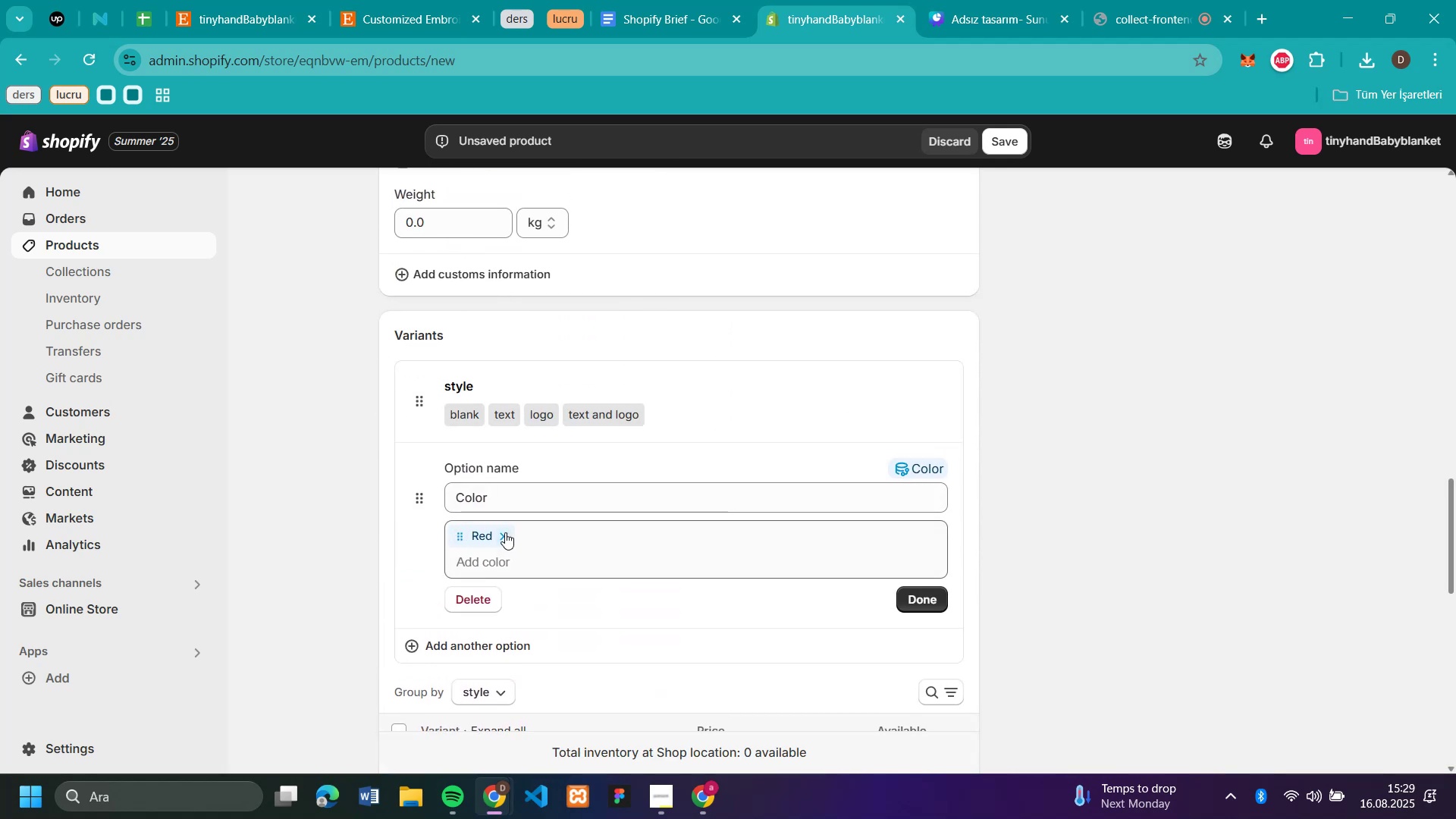 
left_click([579, 549])
 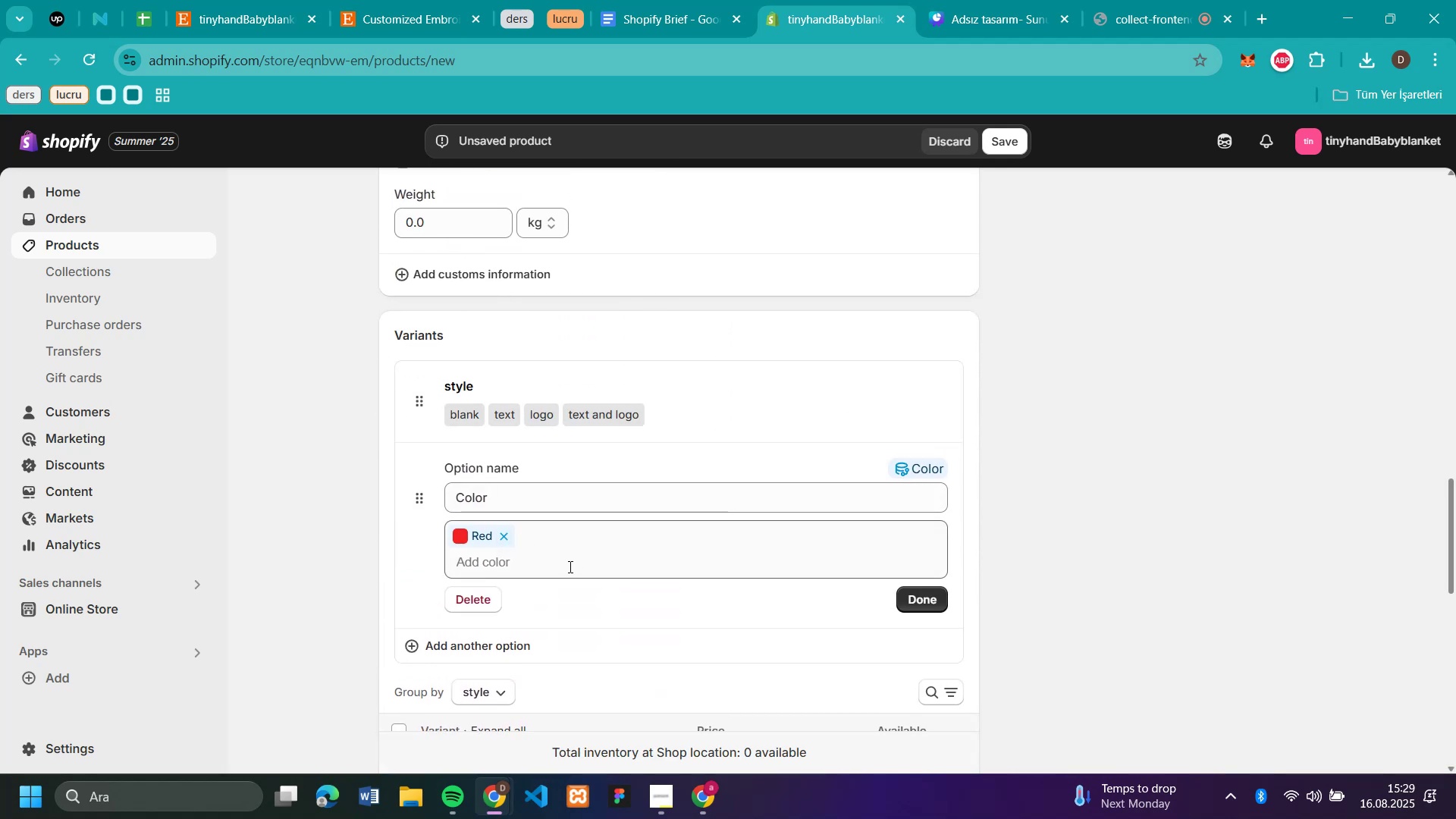 
left_click([566, 559])
 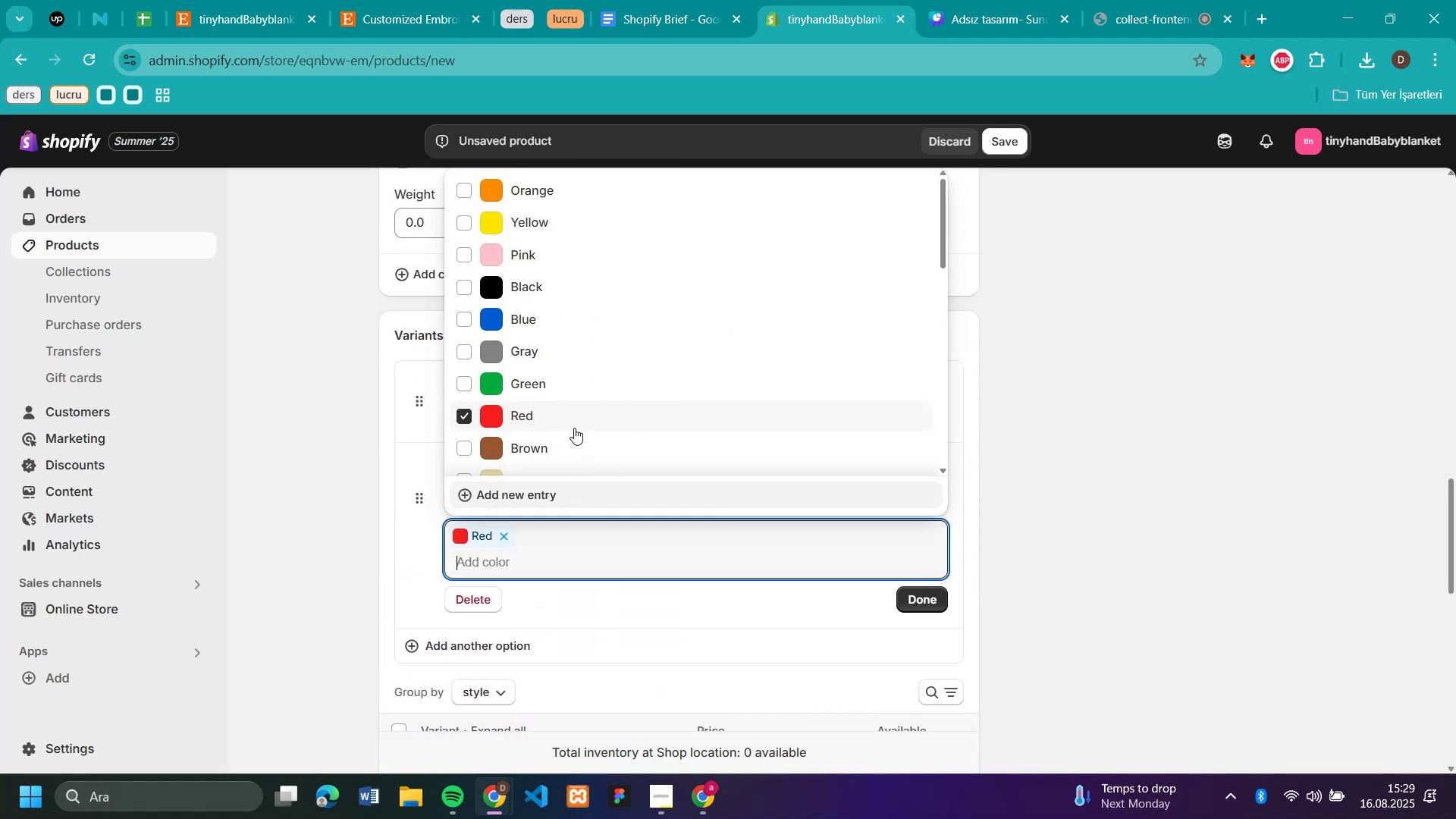 
scroll: coordinate [576, 338], scroll_direction: down, amount: 3.0
 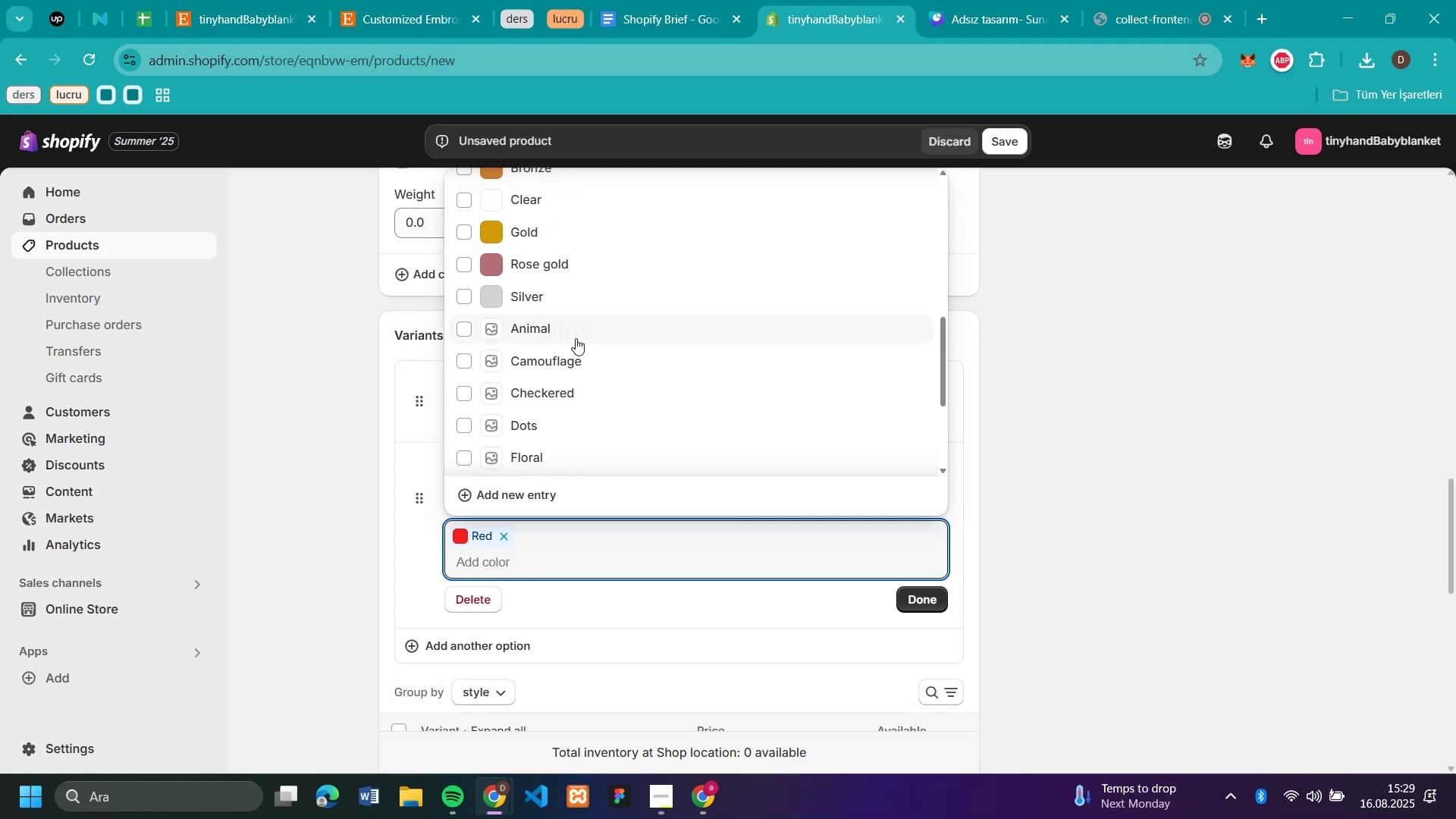 
scroll: coordinate [645, 332], scroll_direction: up, amount: 11.0
 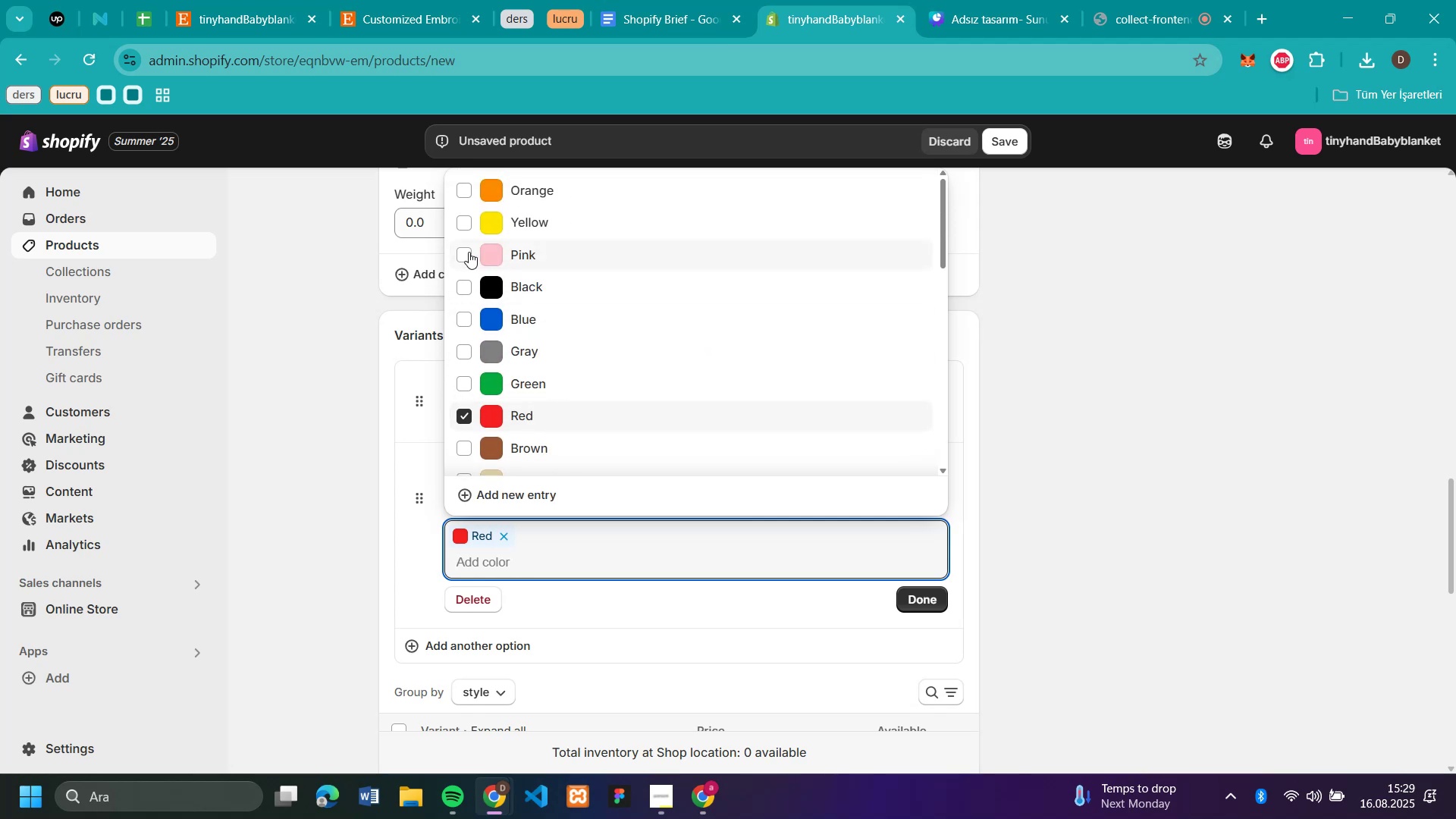 
left_click([469, 252])
 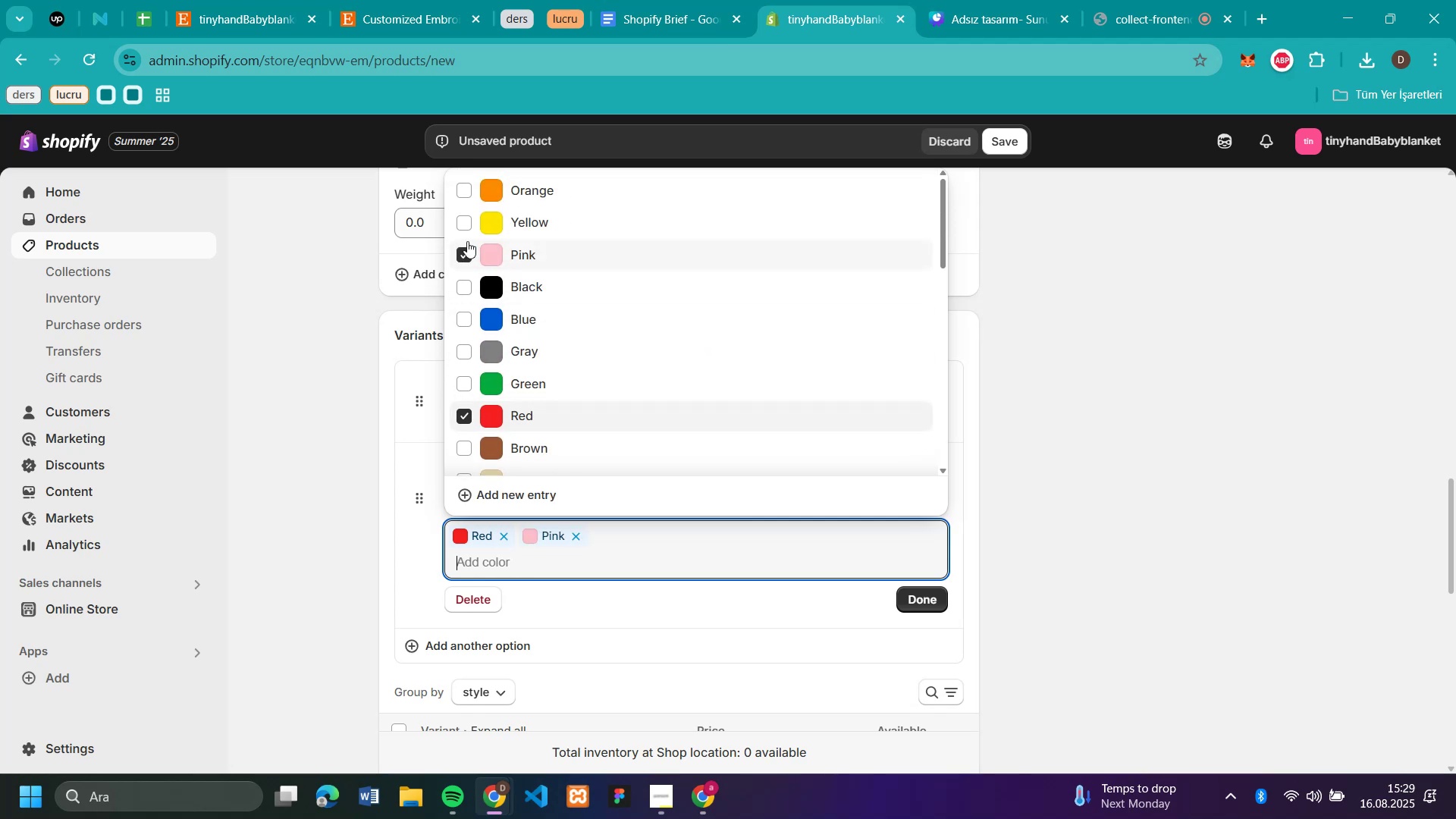 
left_click([462, 221])
 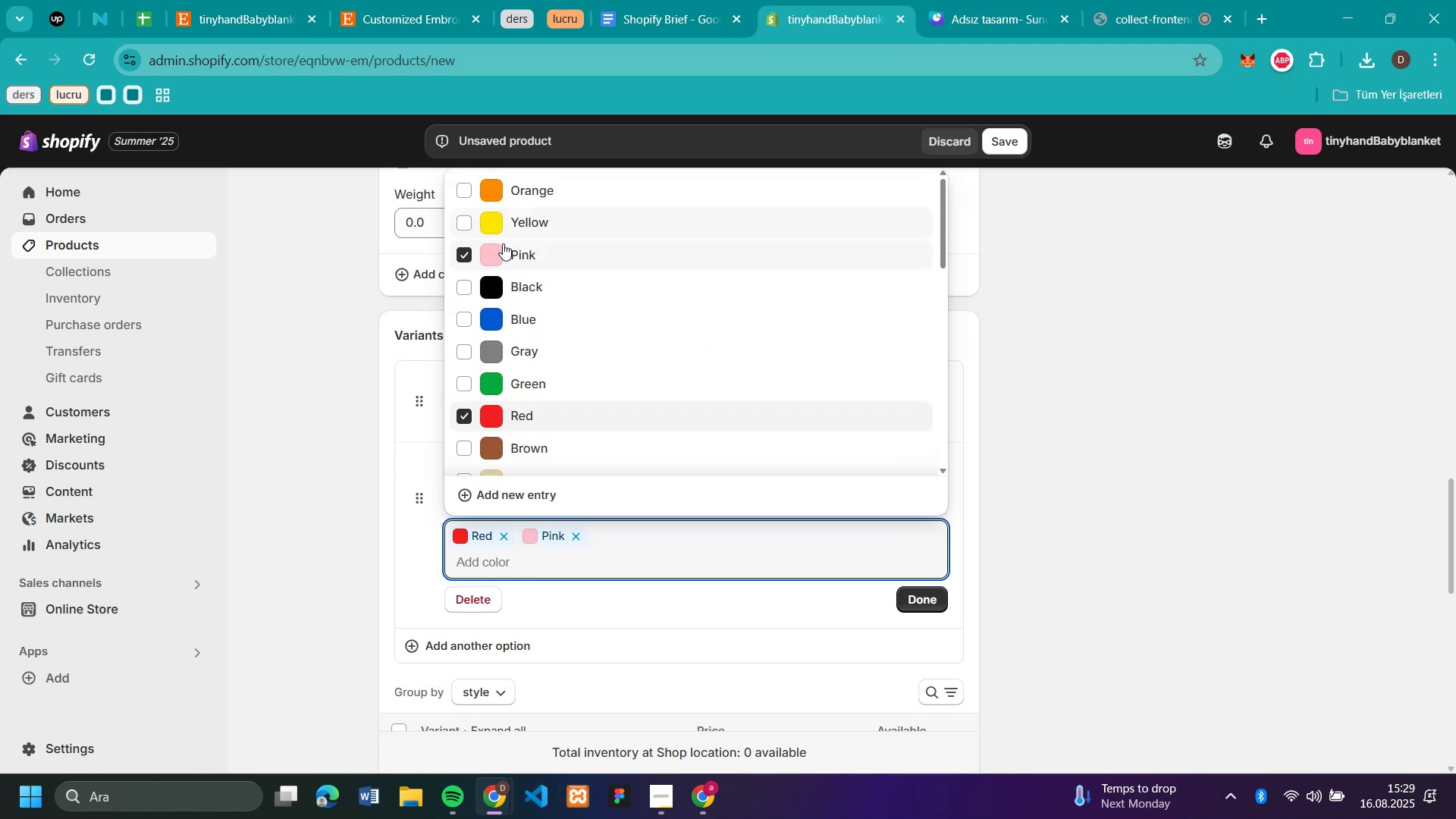 
scroll: coordinate [596, 305], scroll_direction: none, amount: 0.0
 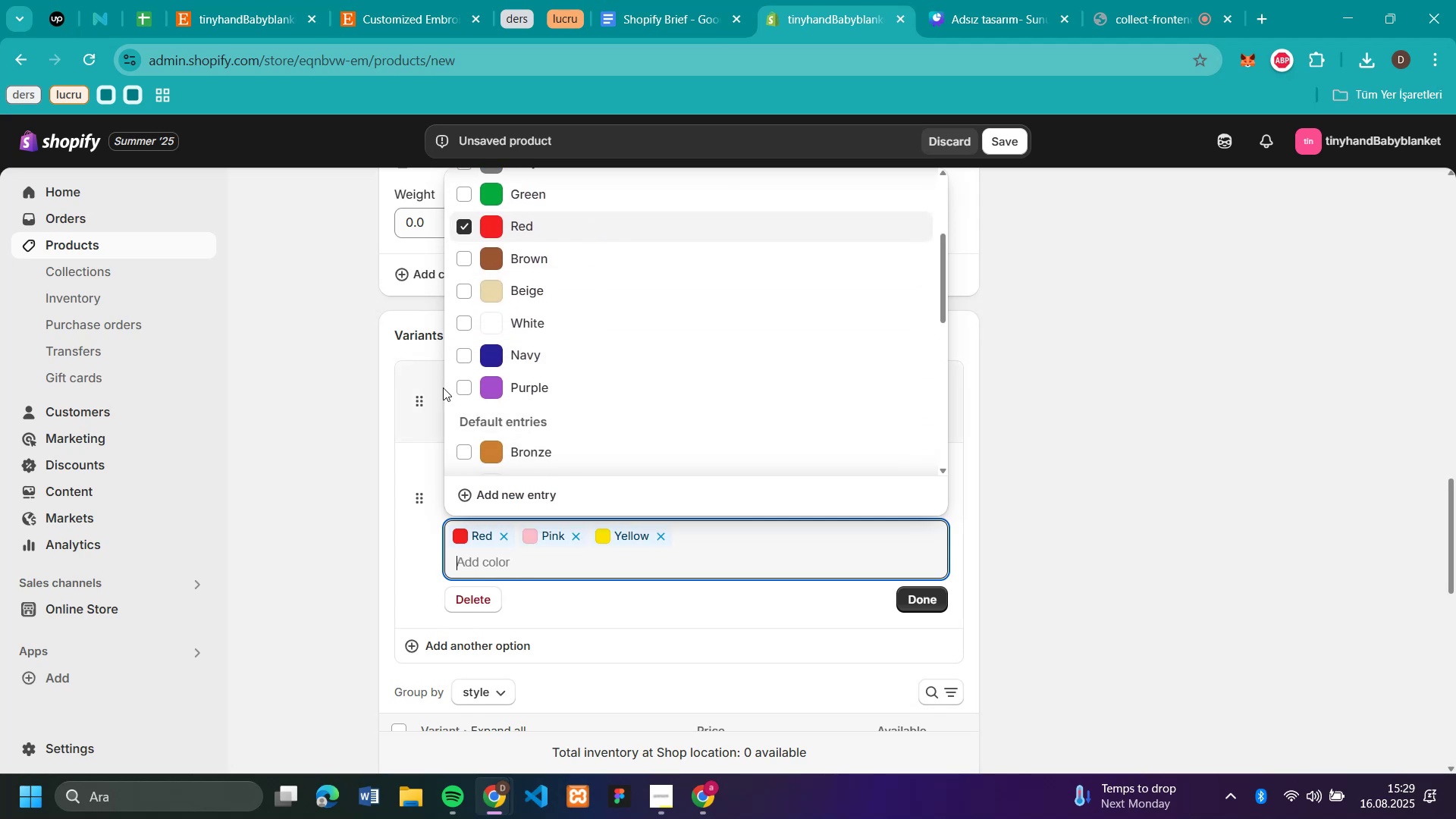 
left_click([460, 388])
 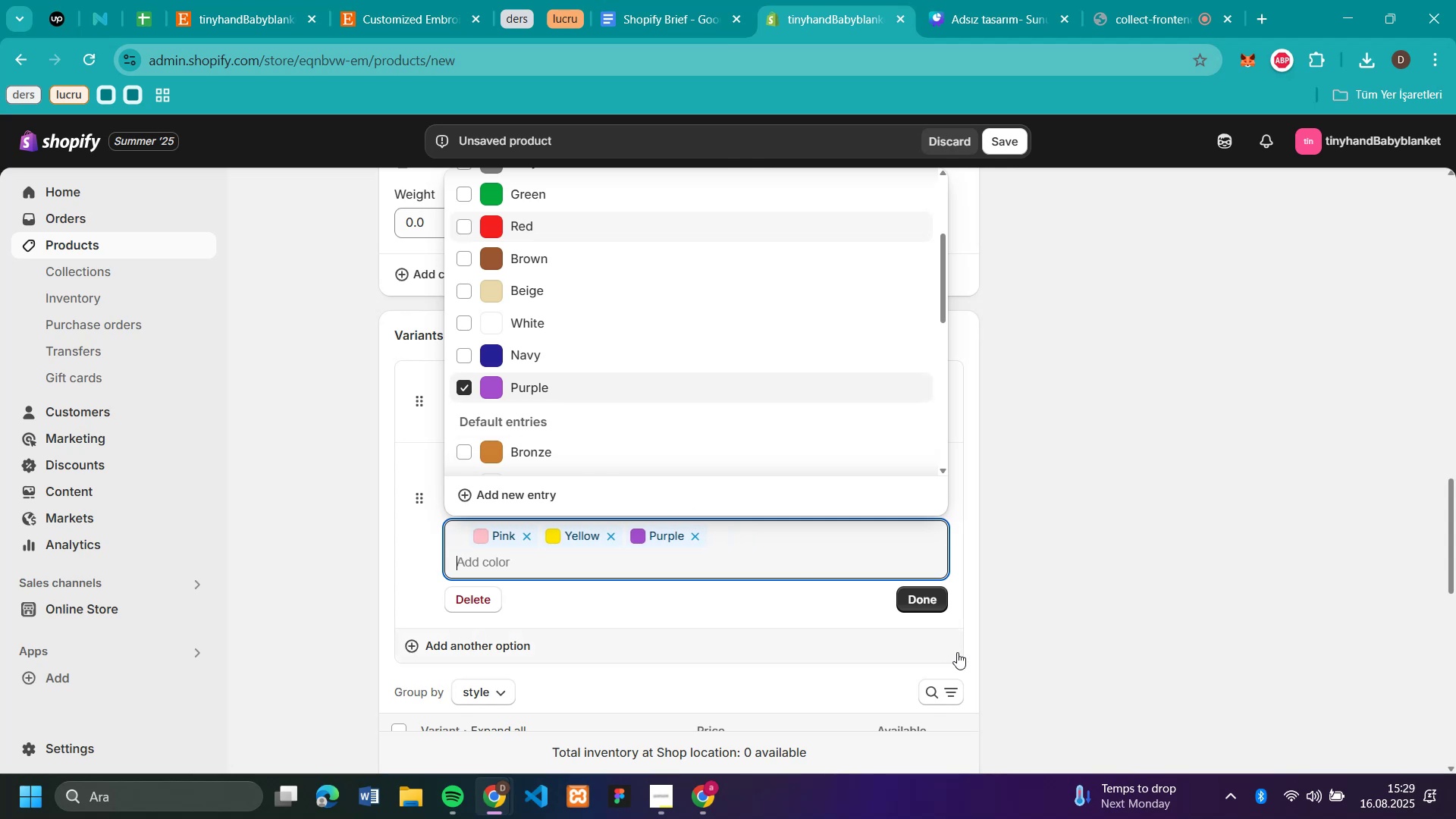 
left_click([917, 596])
 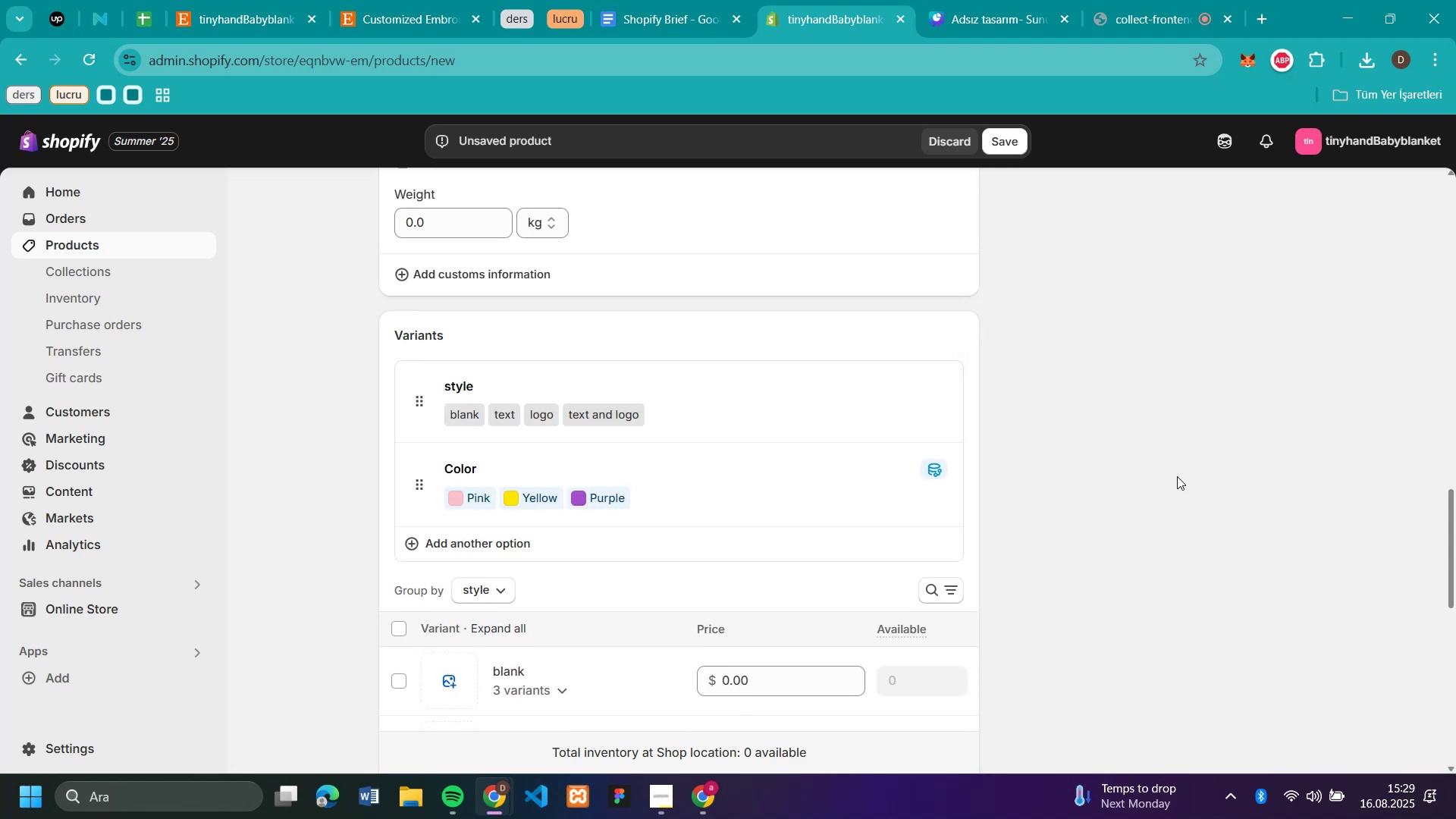 
scroll: coordinate [1161, 467], scroll_direction: down, amount: 3.0
 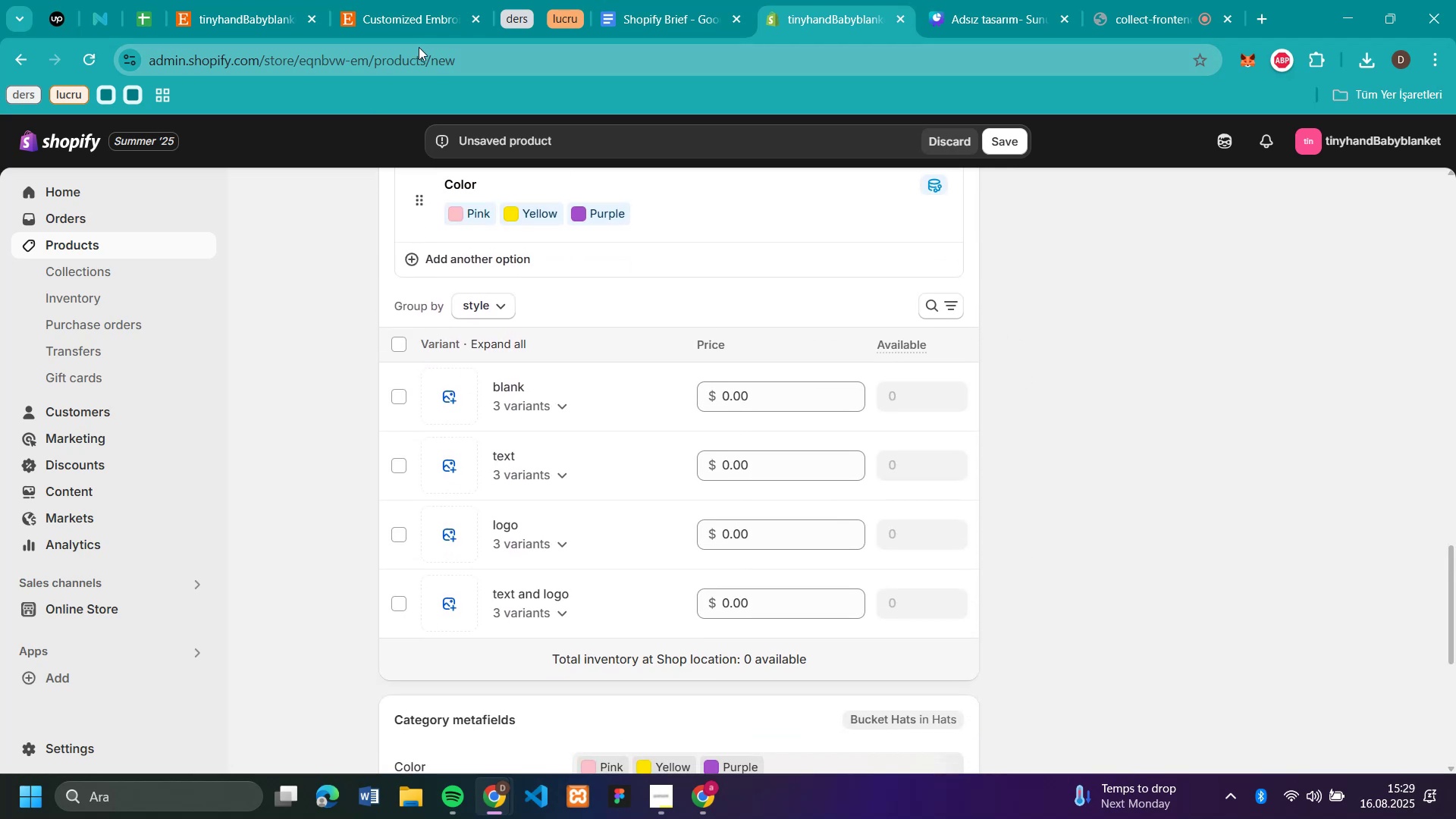 
left_click([409, 17])
 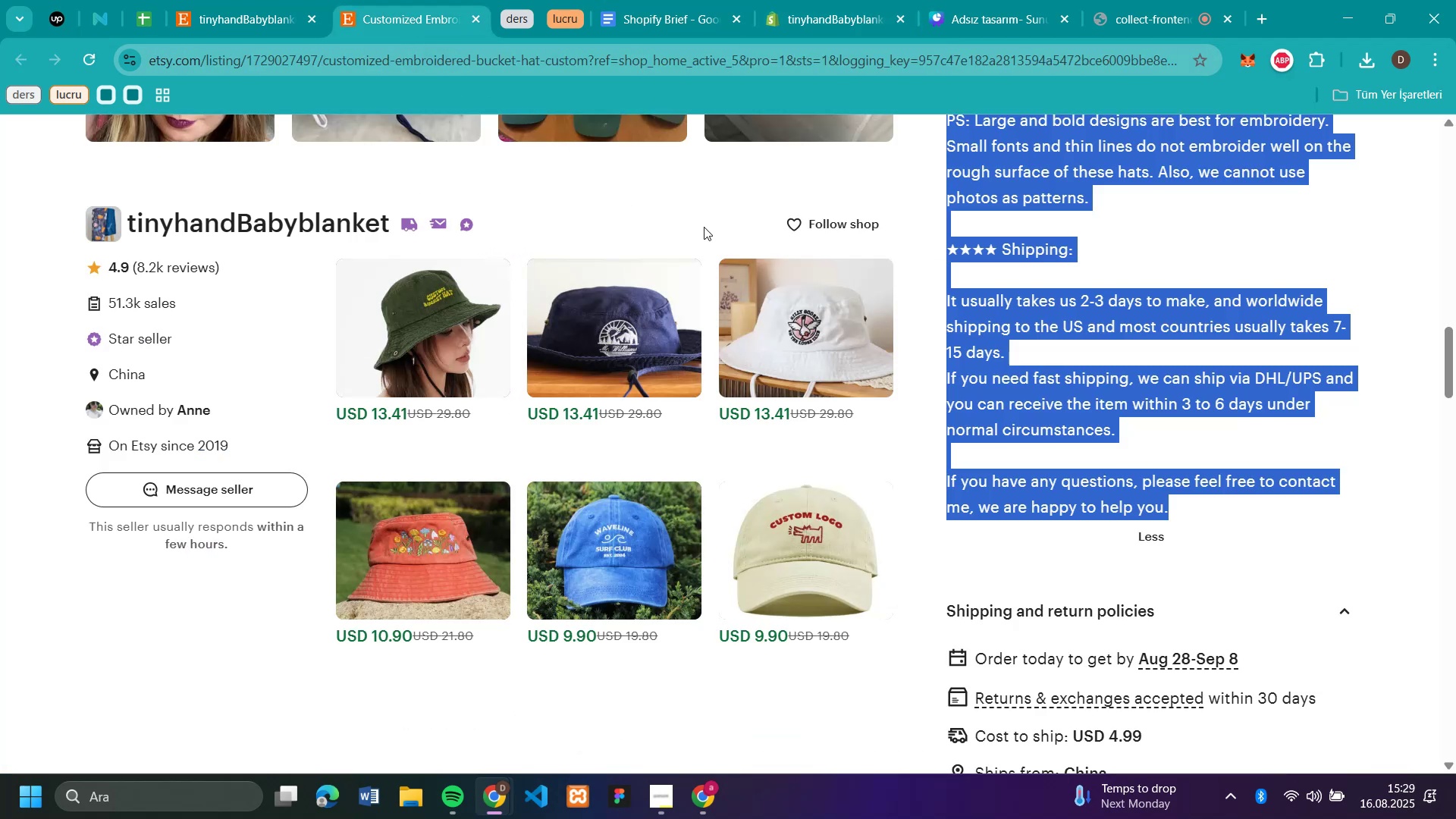 
scroll: coordinate [1056, 298], scroll_direction: up, amount: 19.0
 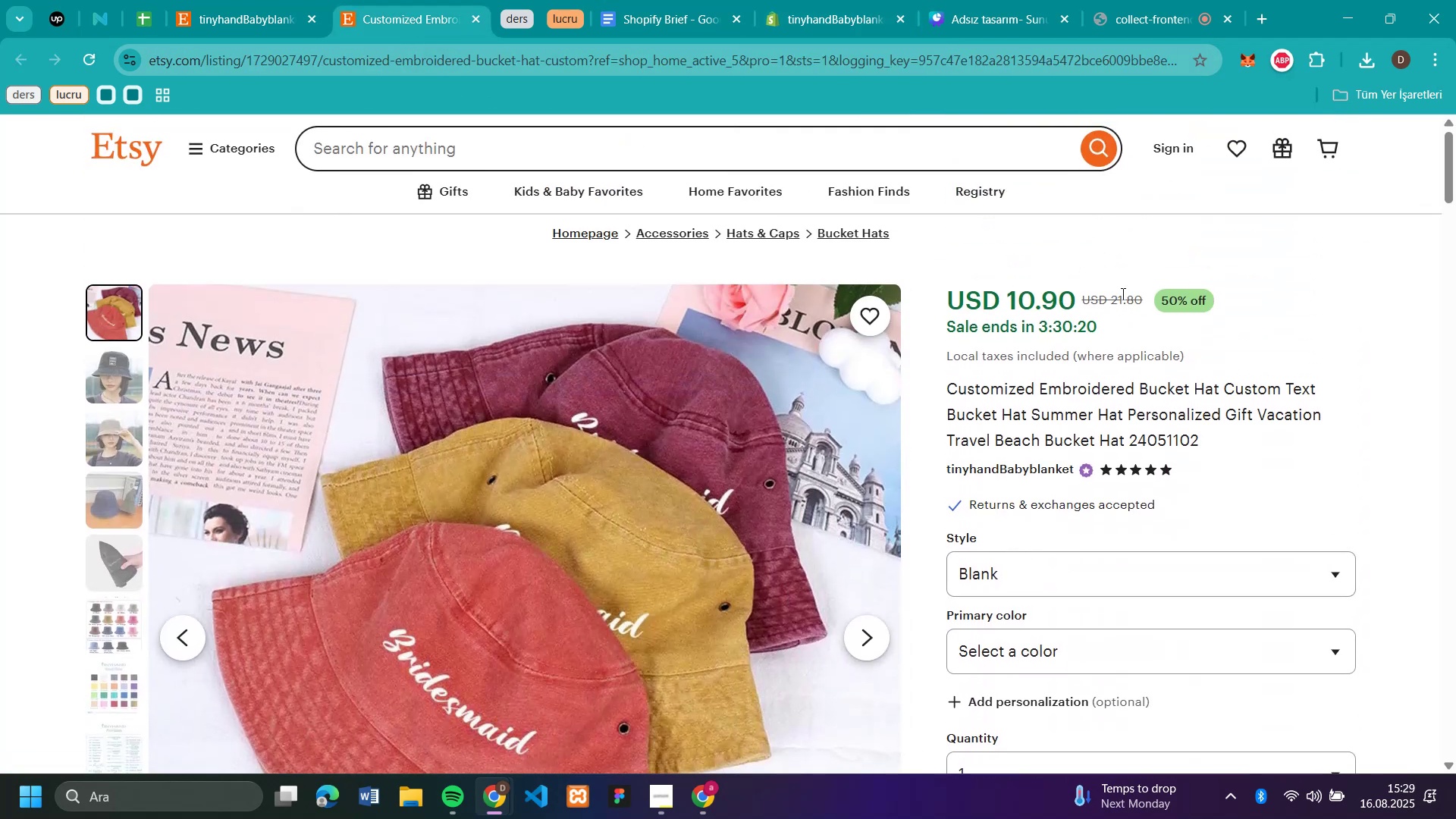 
double_click([1122, 293])
 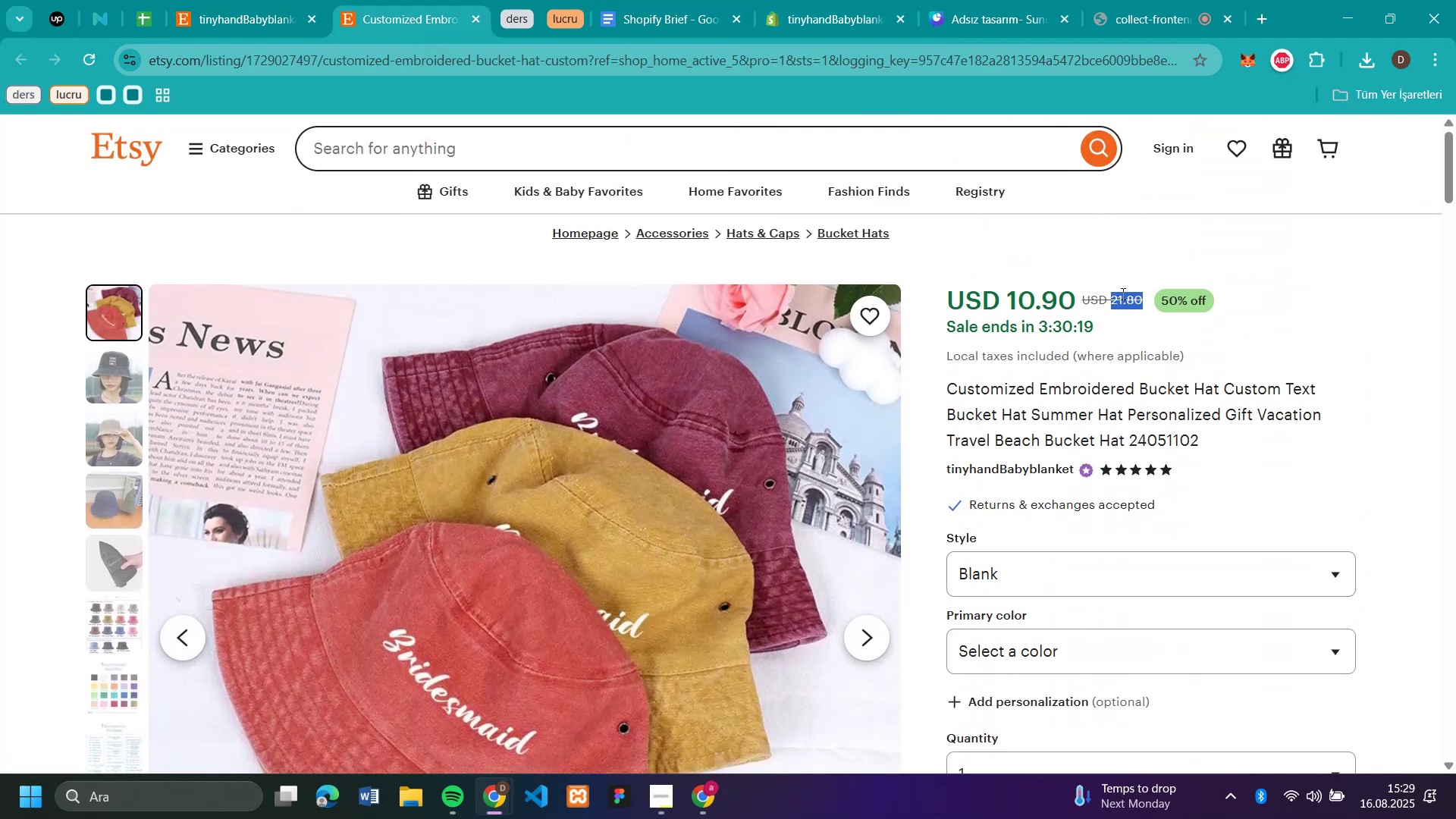 
key(Control+C)
 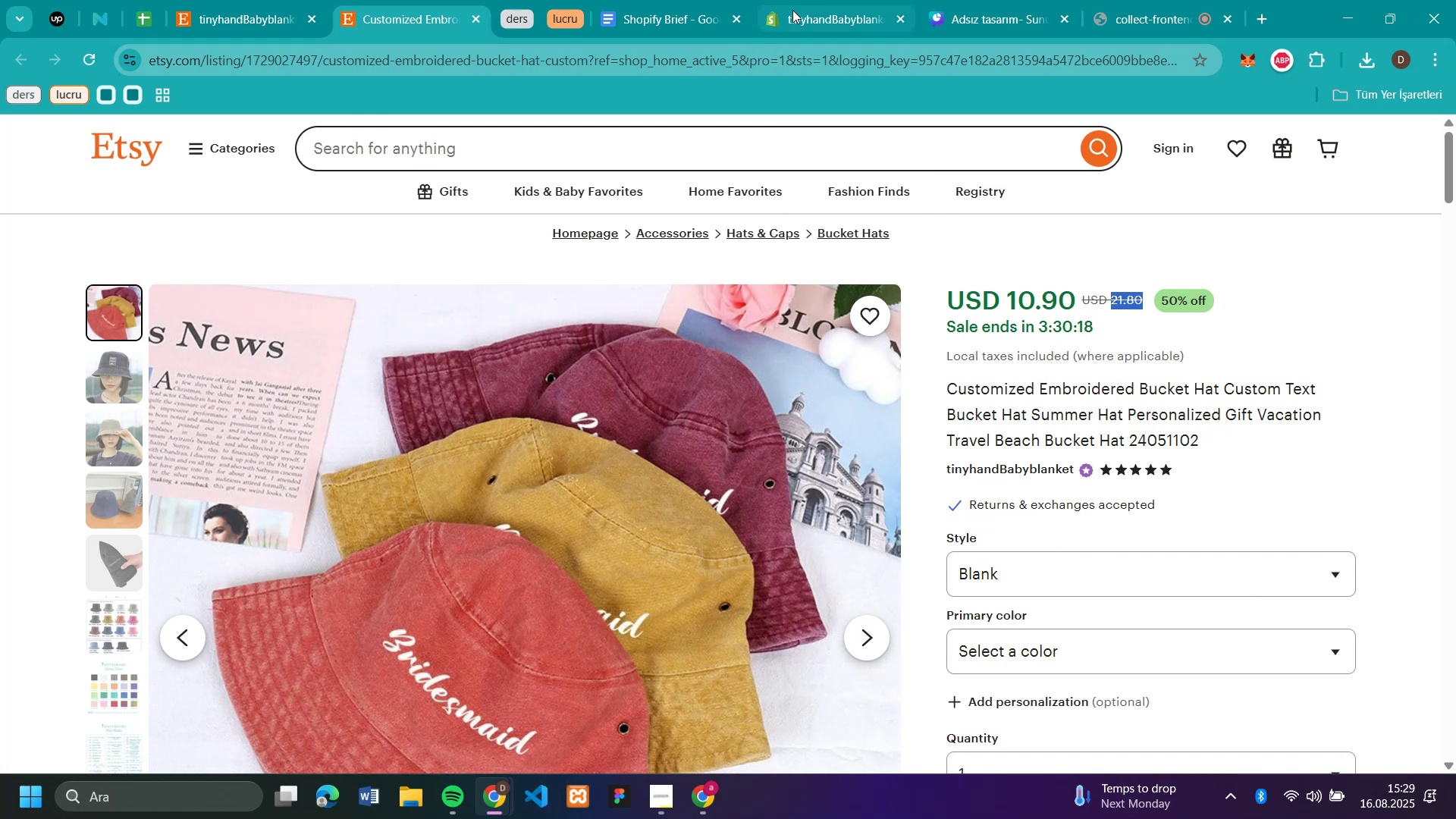 
left_click([792, 10])
 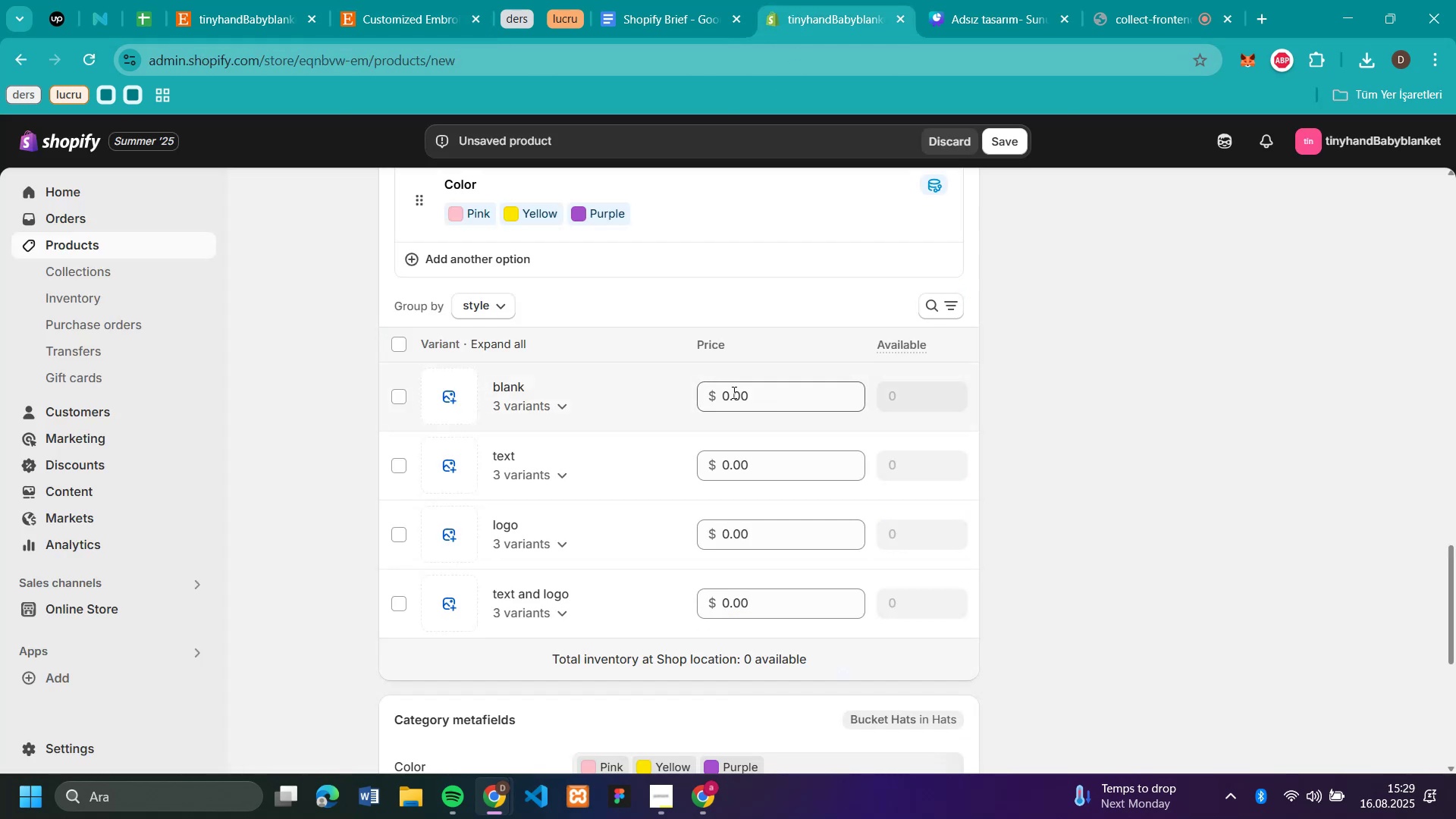 
left_click([739, 398])
 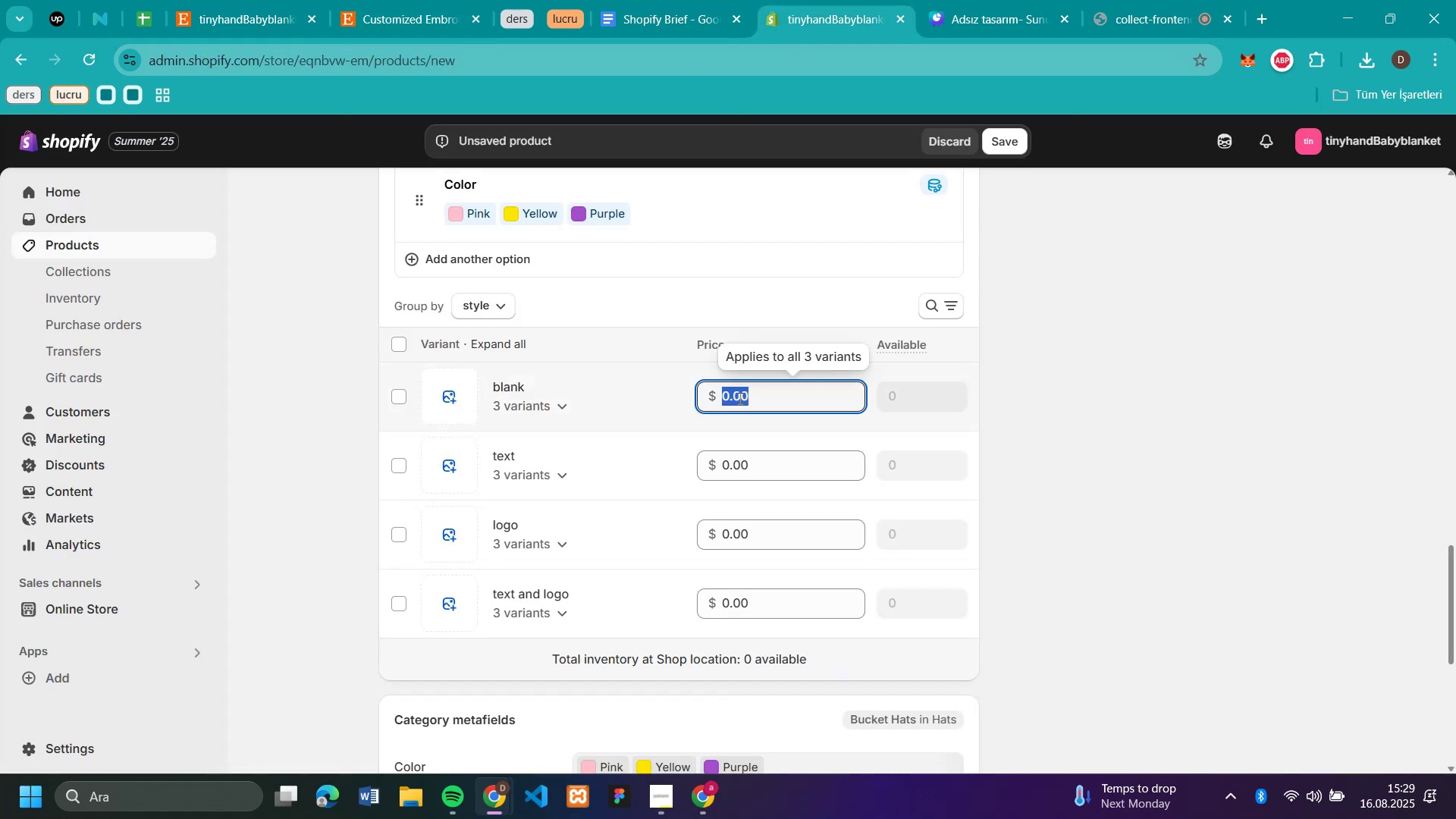 
key(Control+V)
 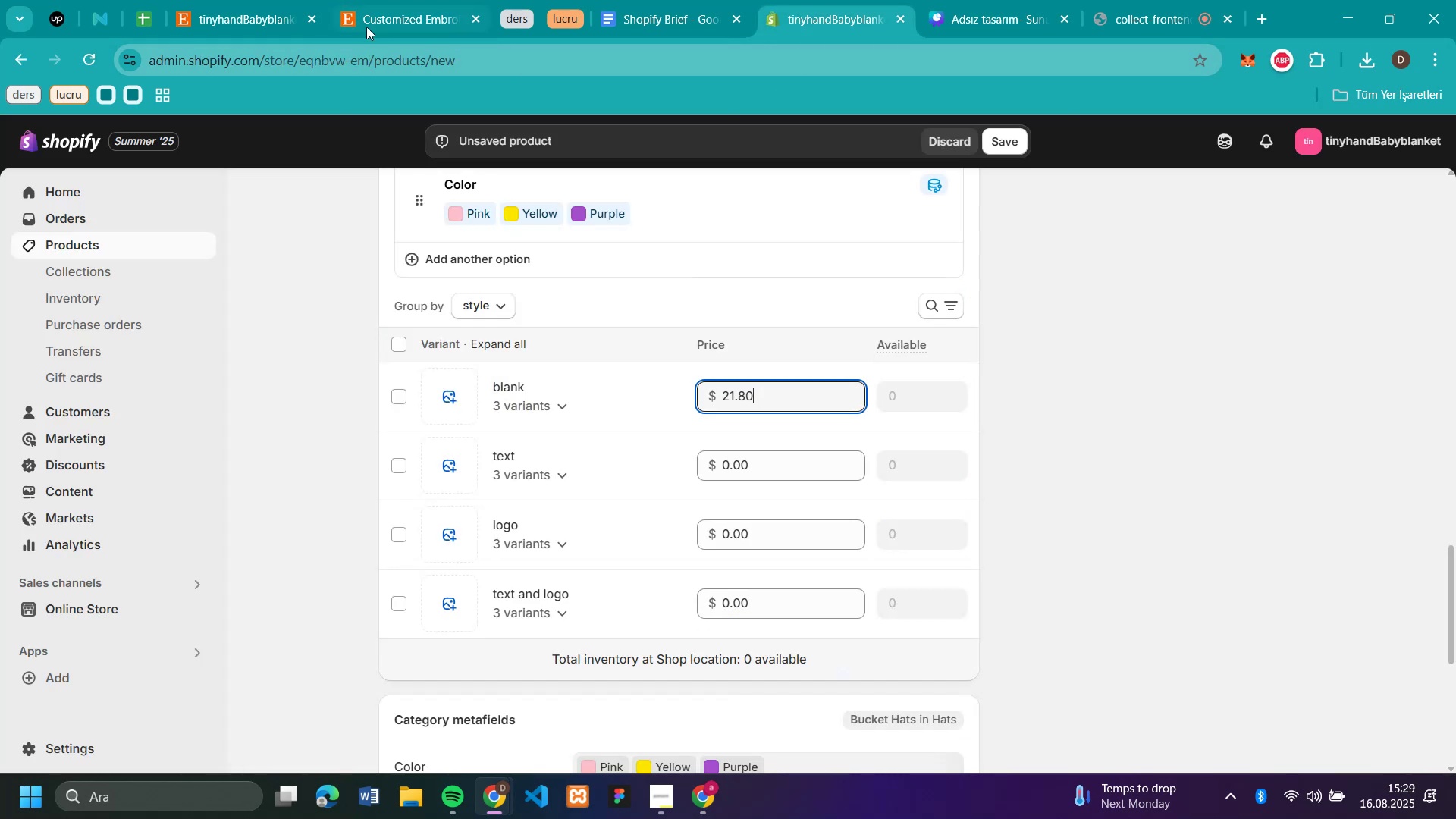 
left_click([366, 27])
 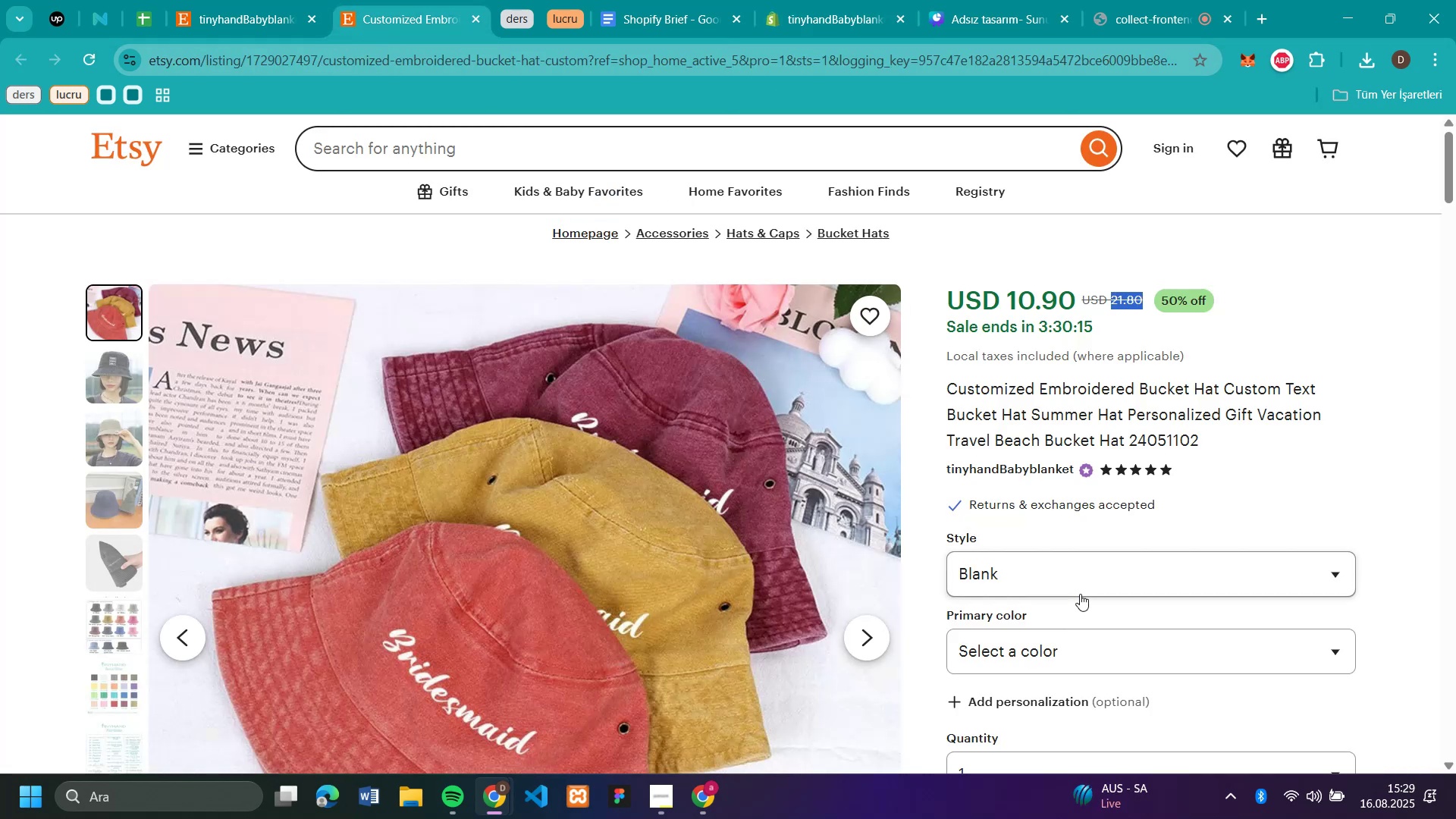 
left_click([1082, 582])
 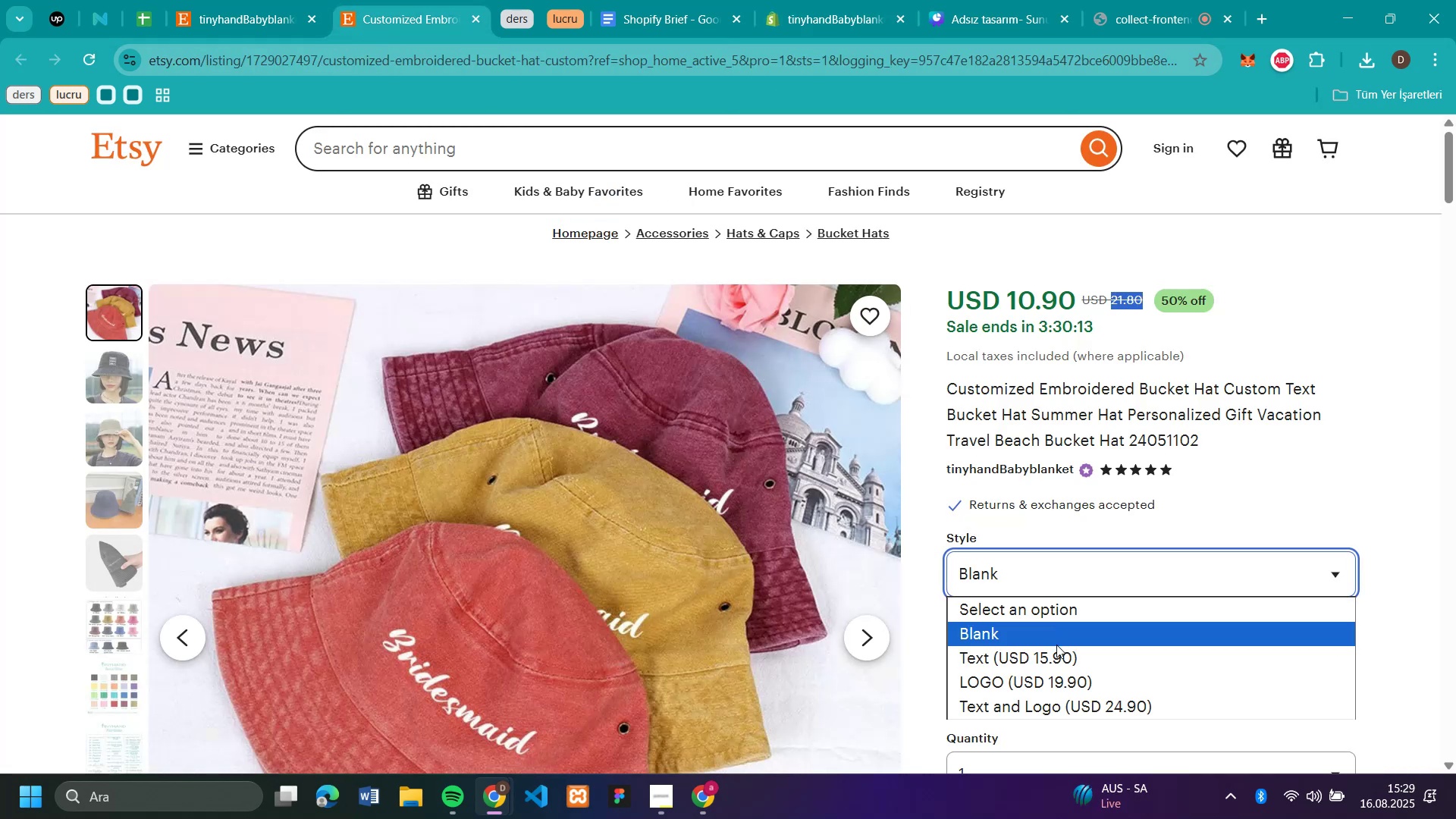 
left_click([1056, 654])
 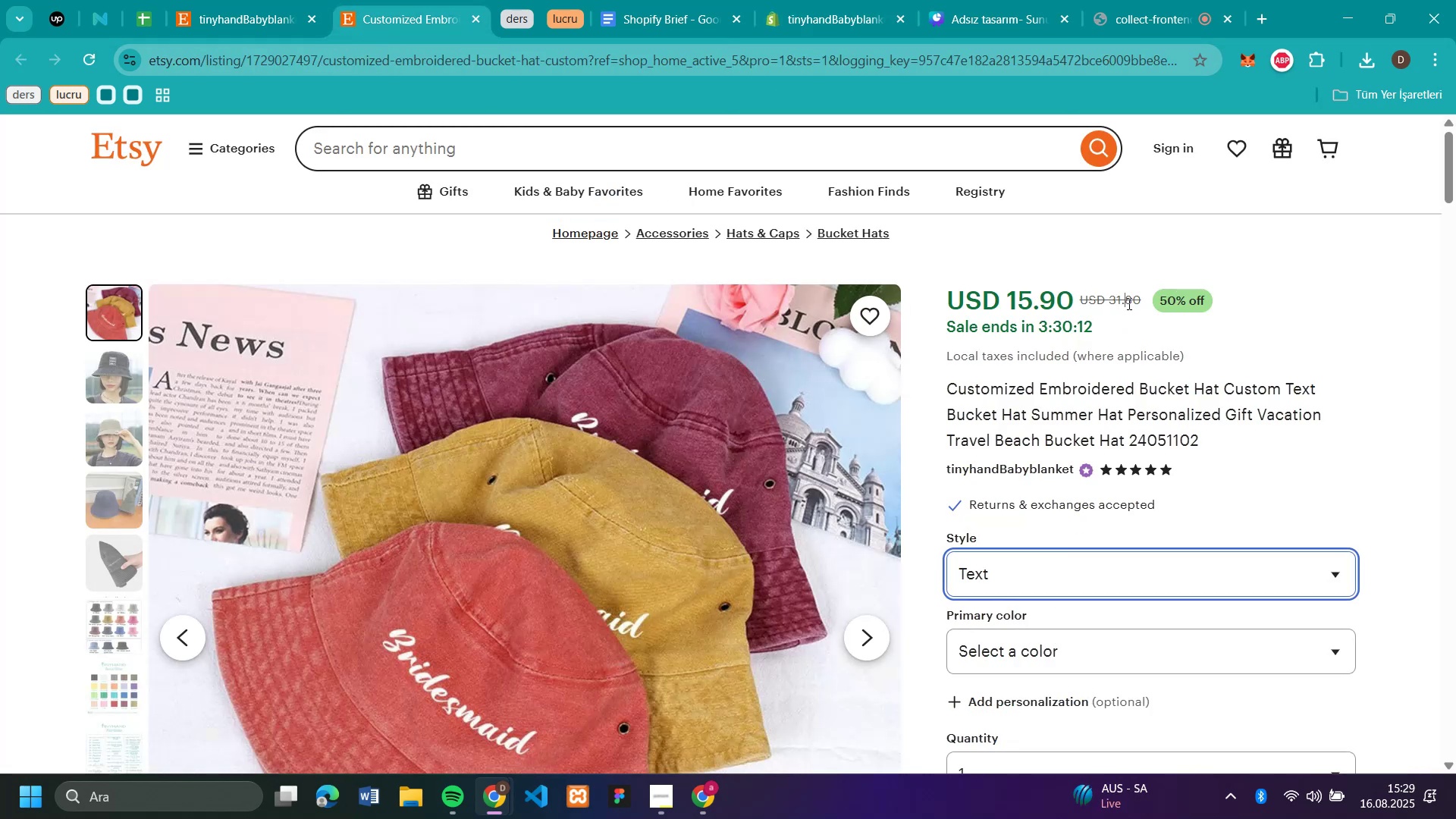 
double_click([1128, 303])
 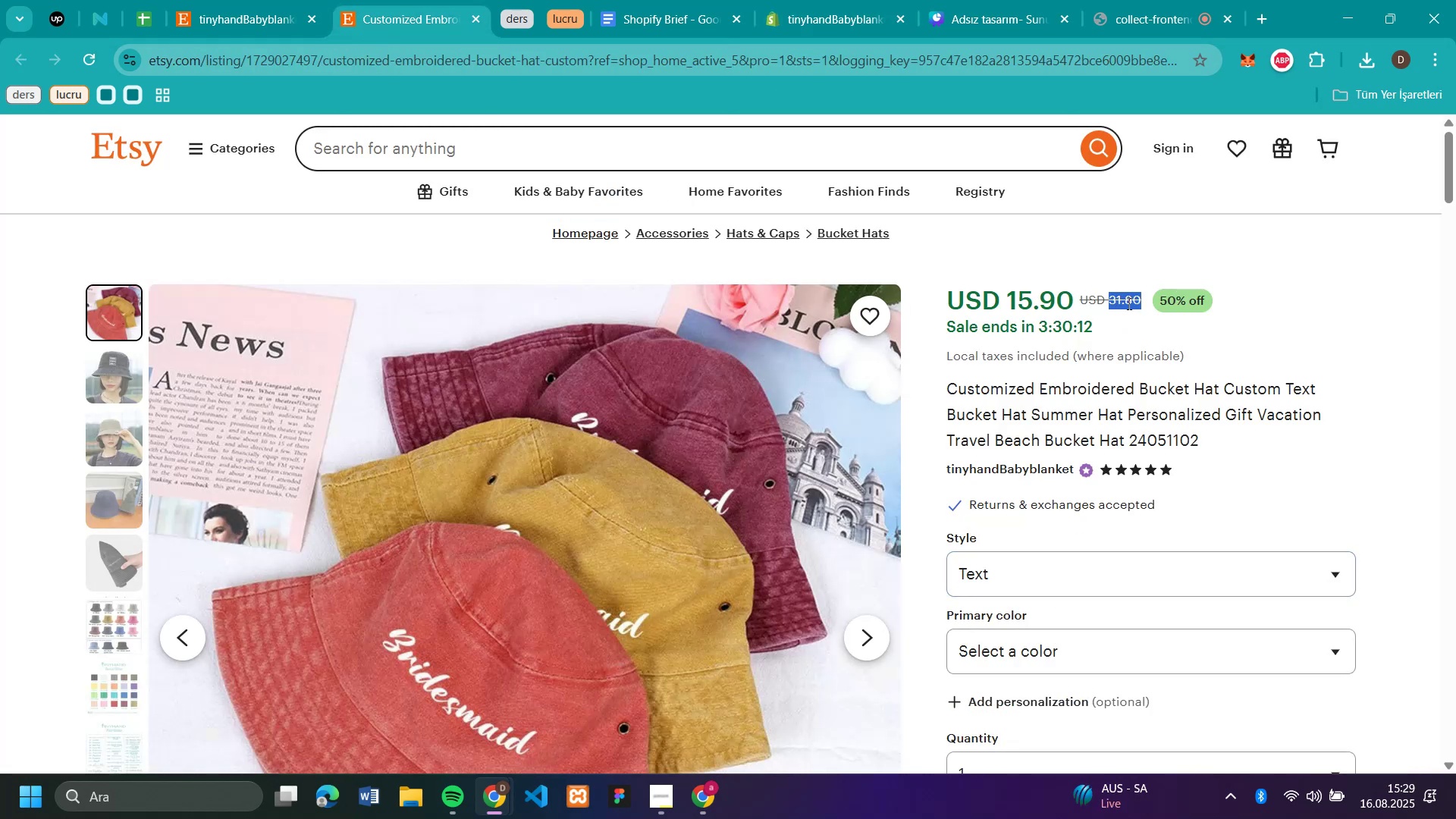 
key(Control+C)
 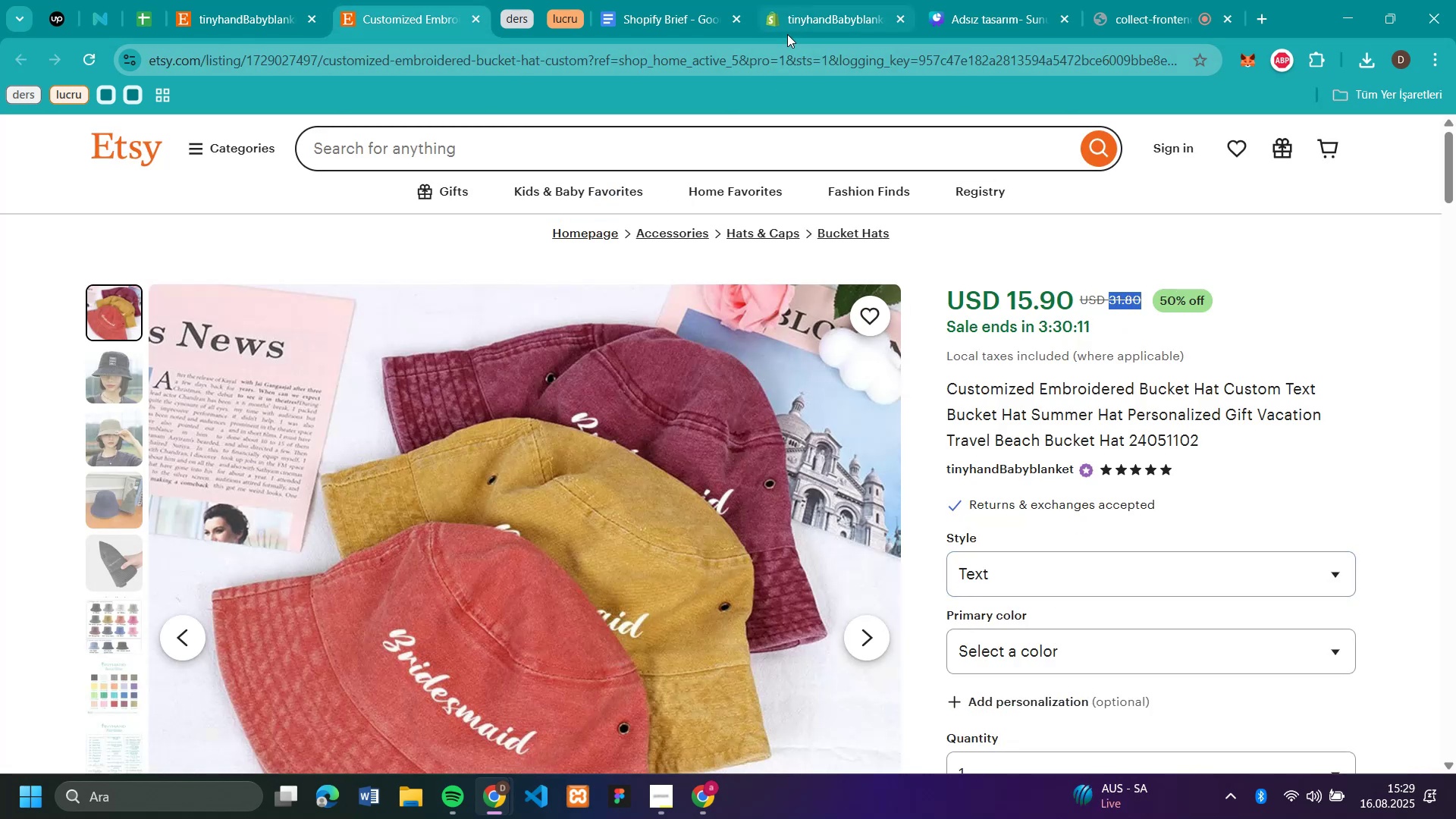 
left_click([814, 10])
 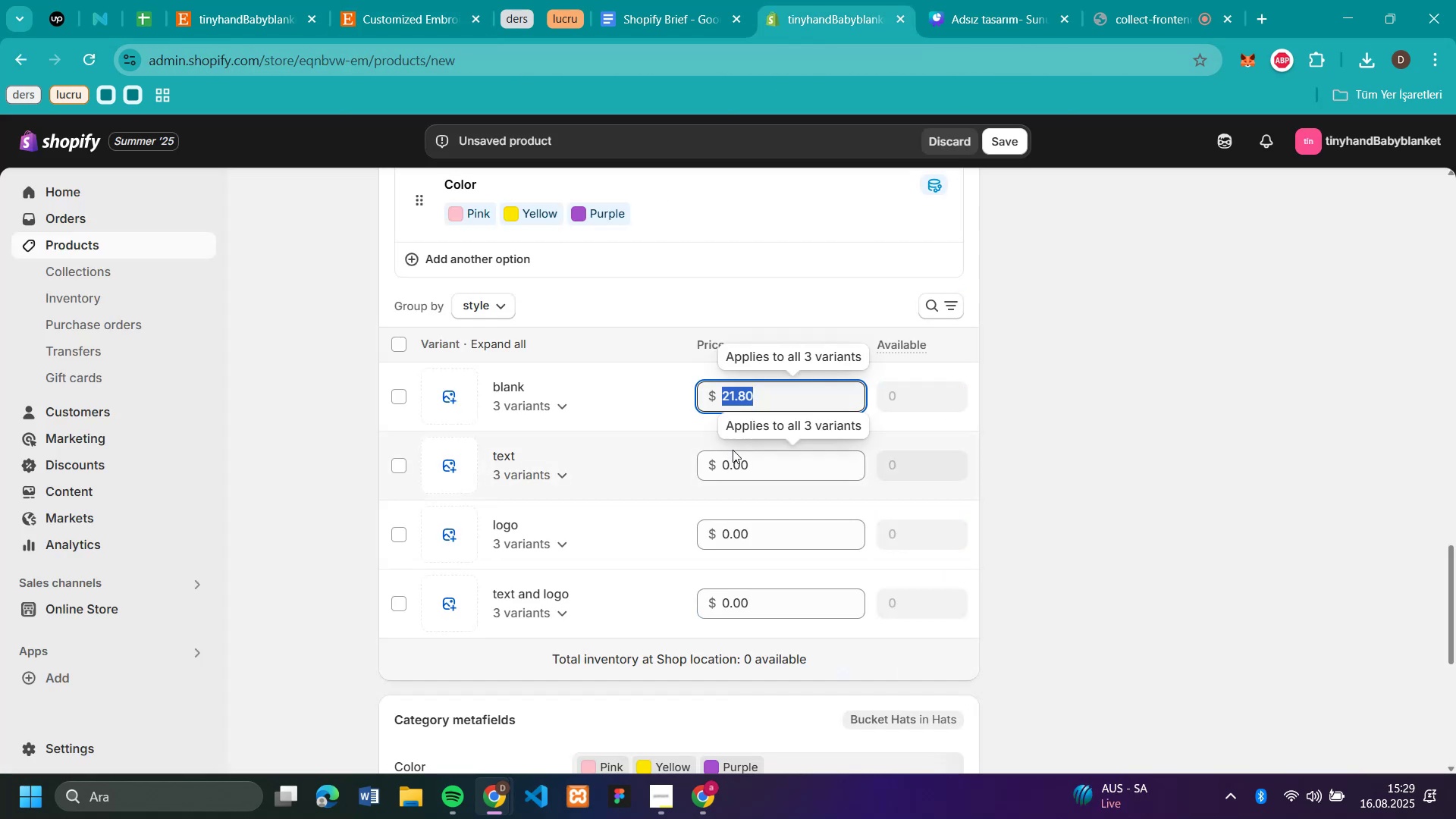 
left_click([740, 460])
 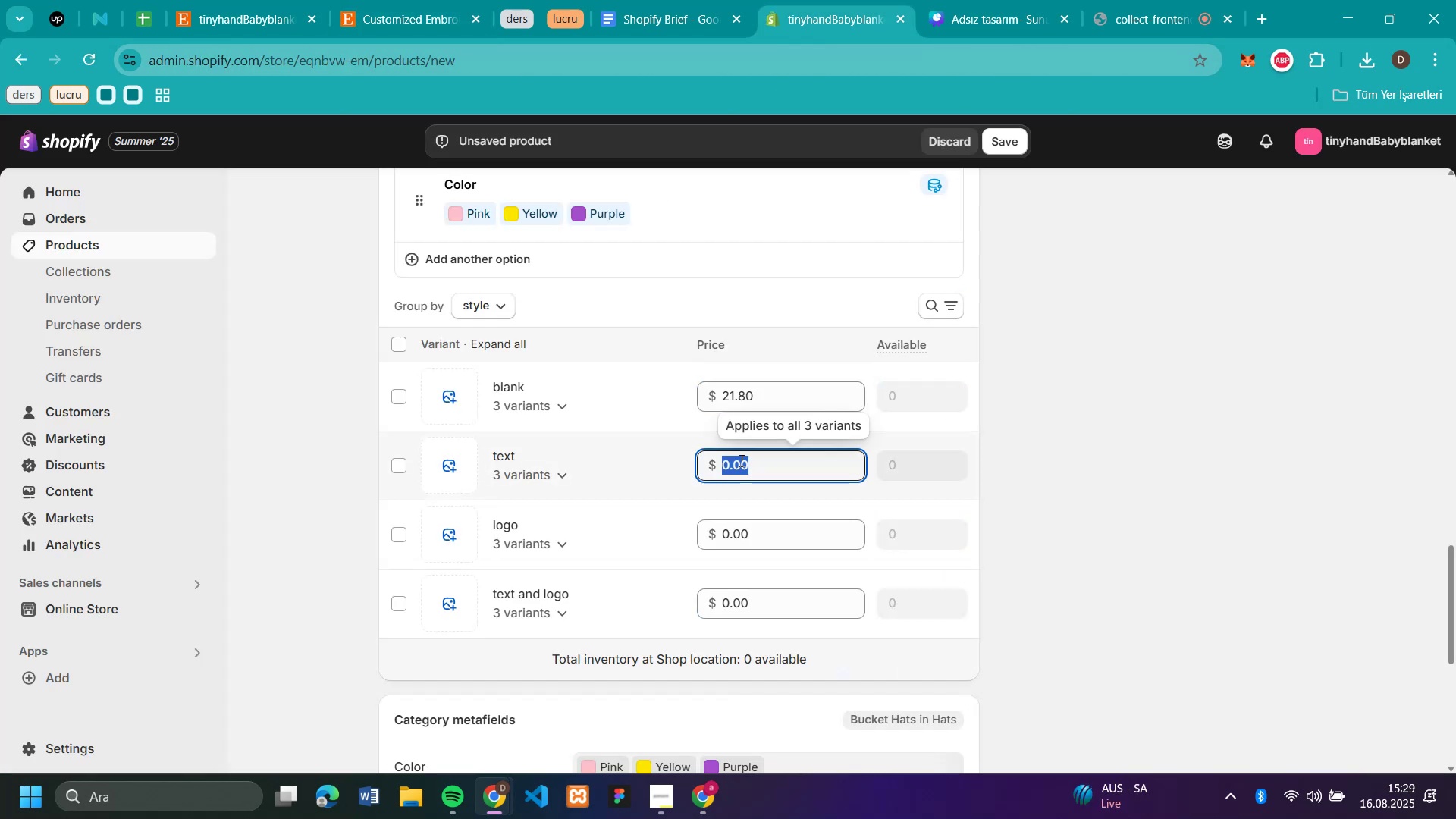 
key(Control+V)
 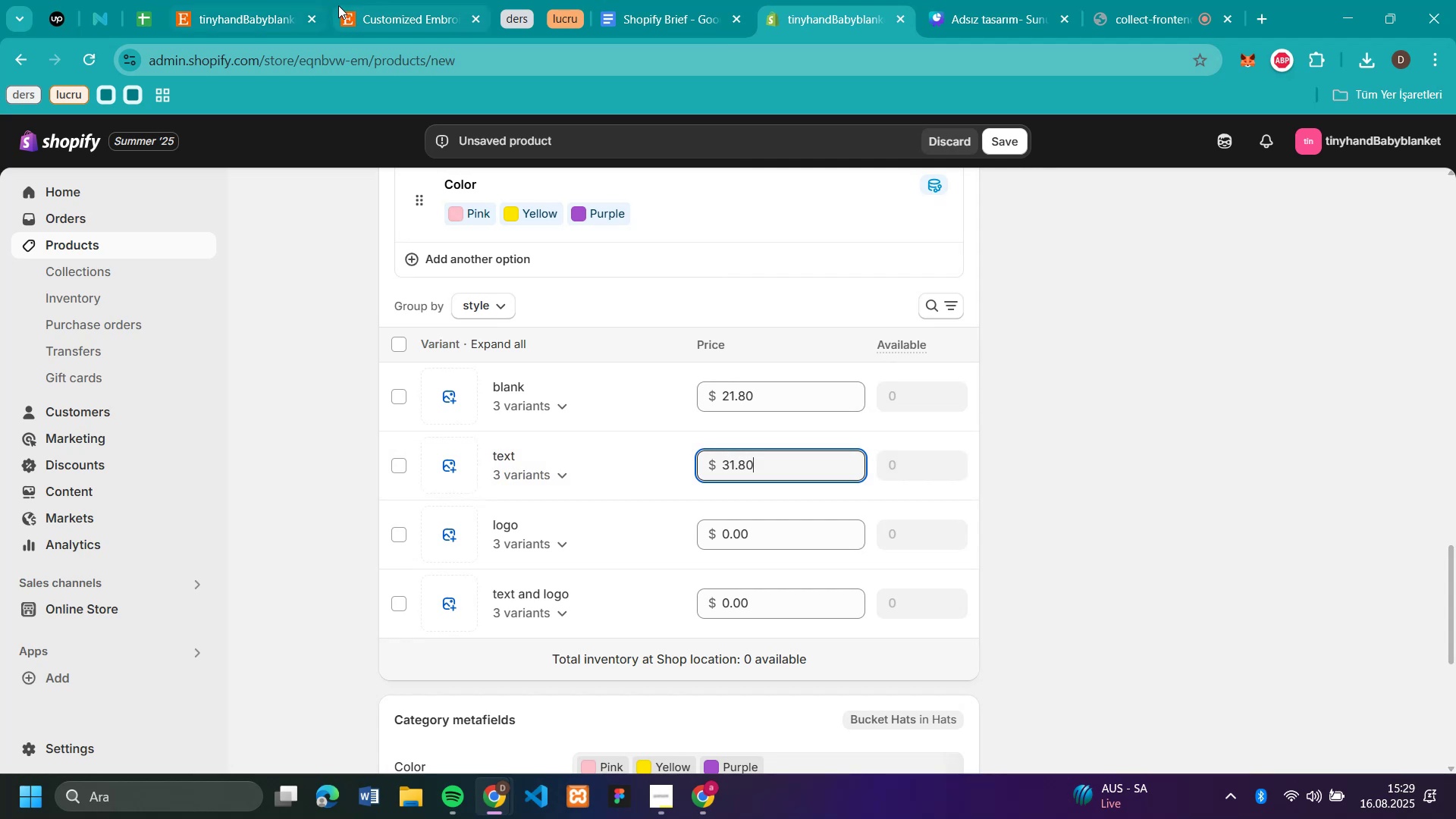 
left_click([382, 13])
 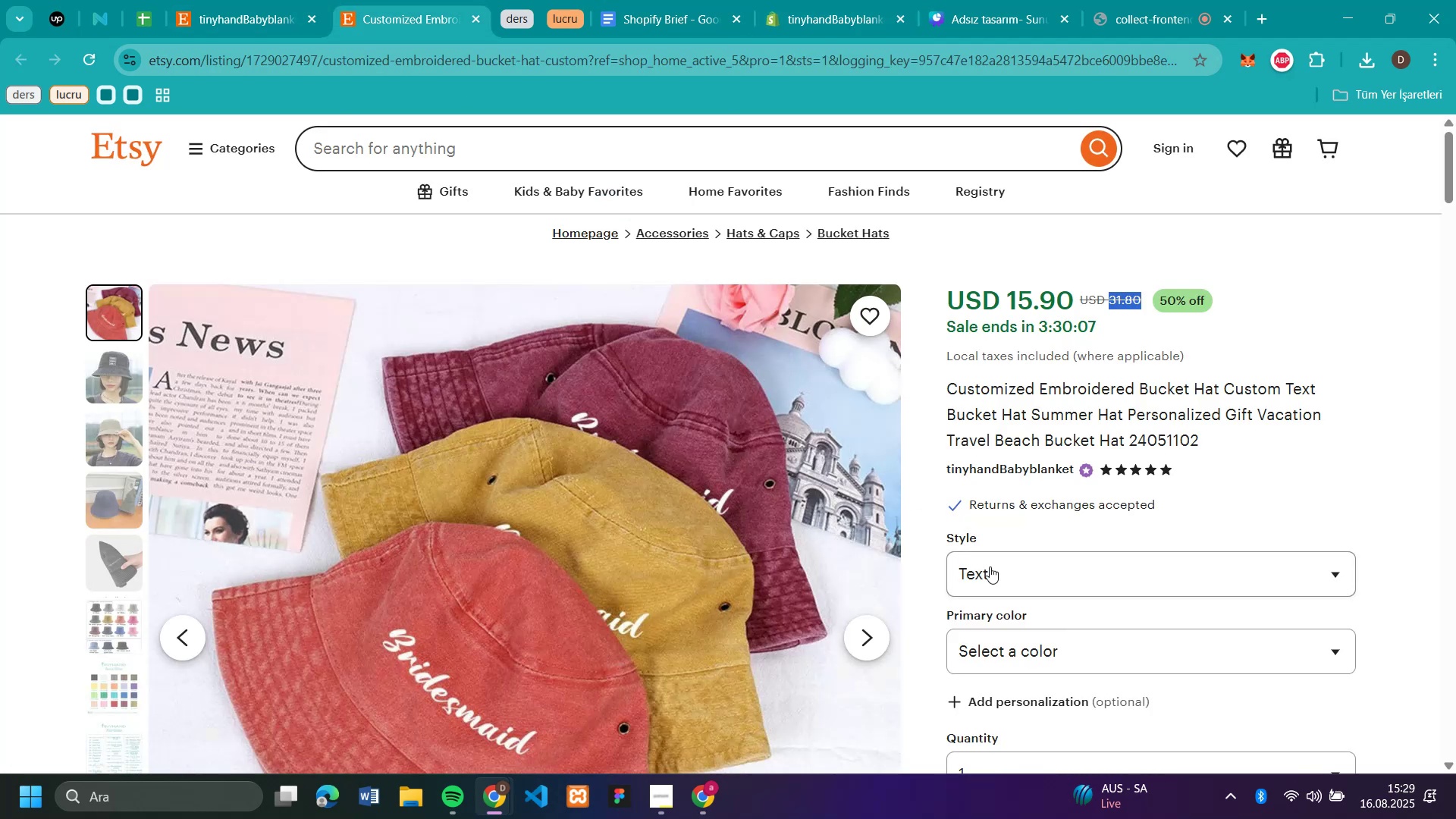 
left_click([1002, 573])
 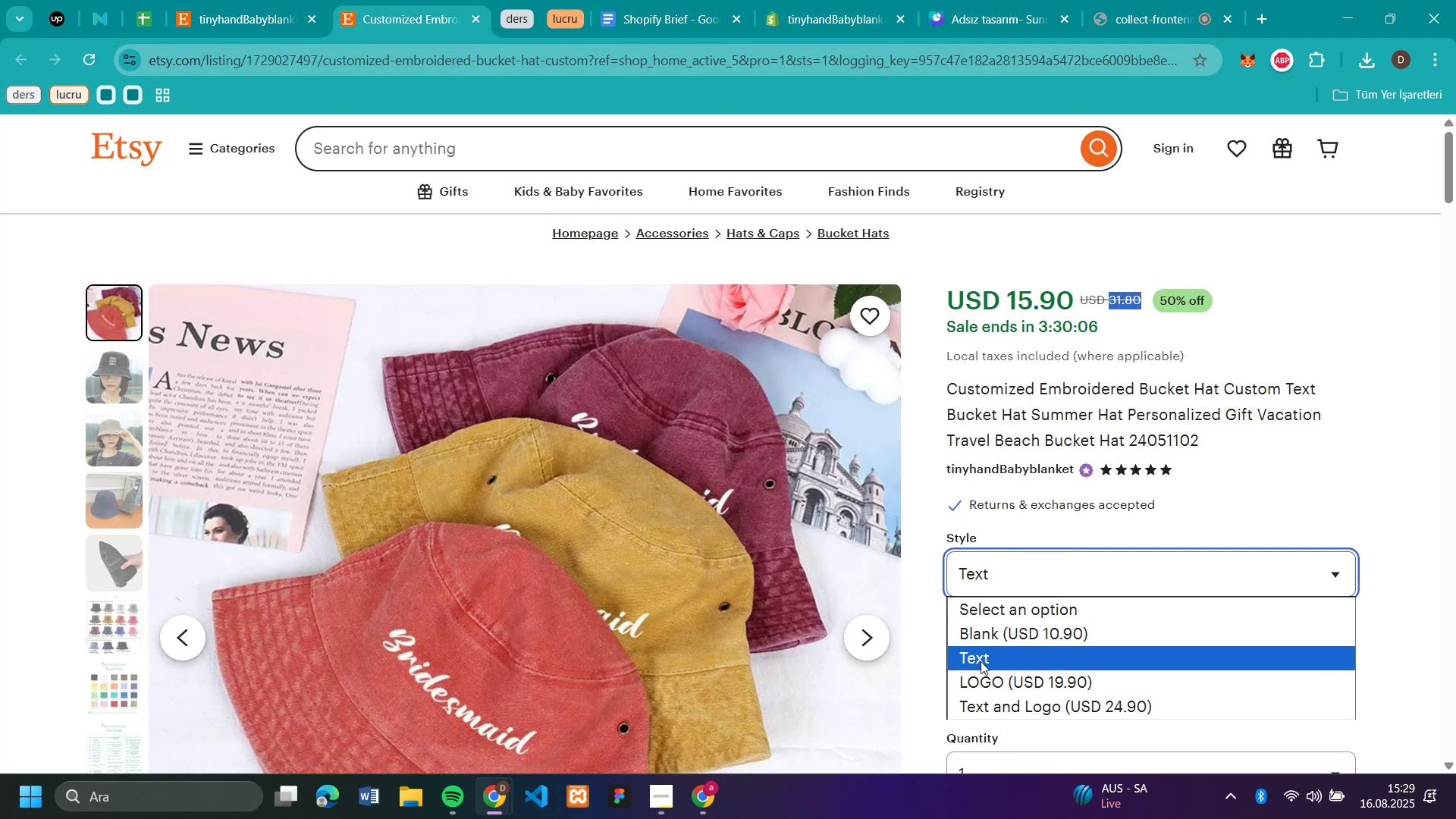 
left_click([990, 680])
 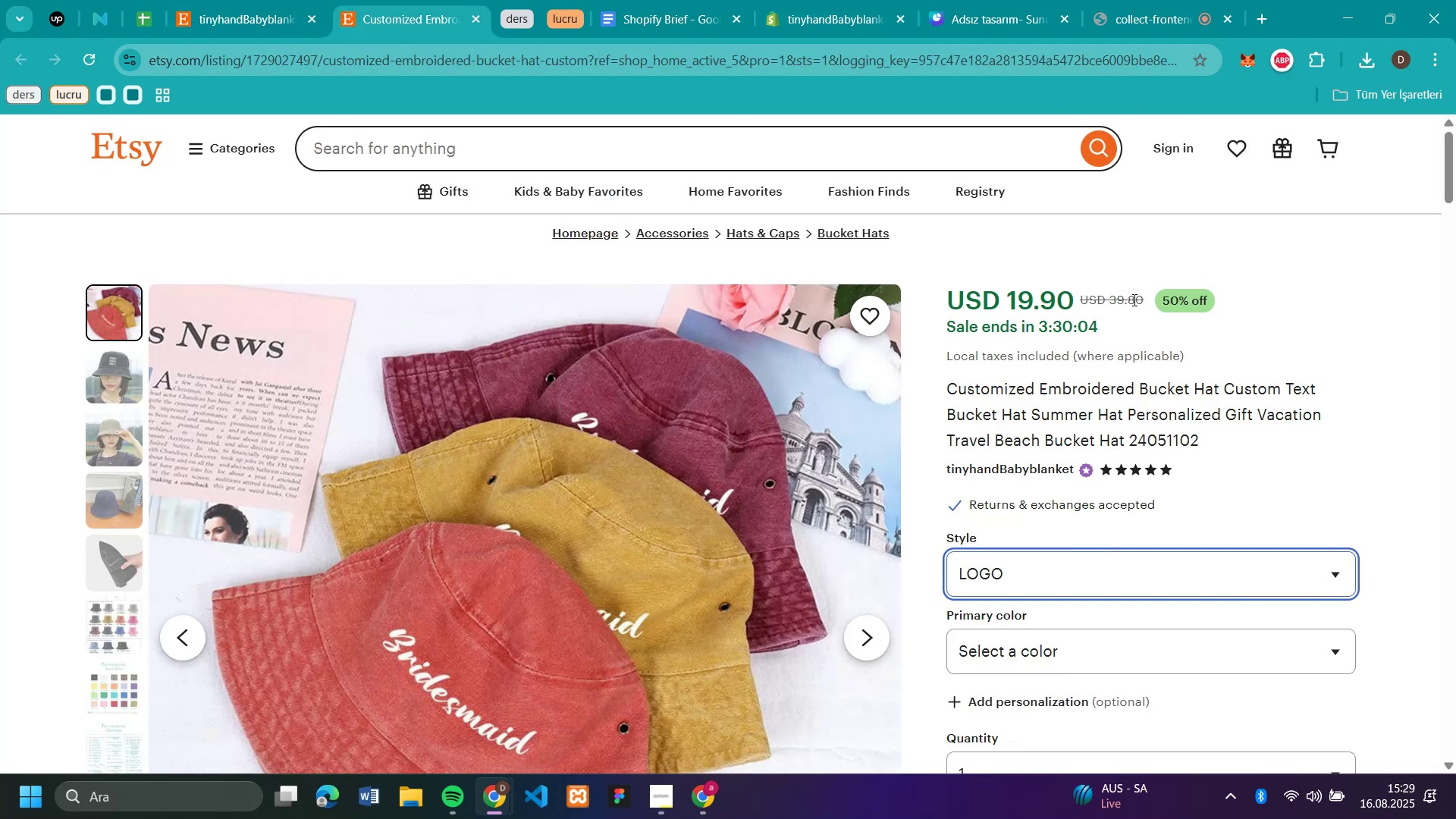 
double_click([1133, 300])
 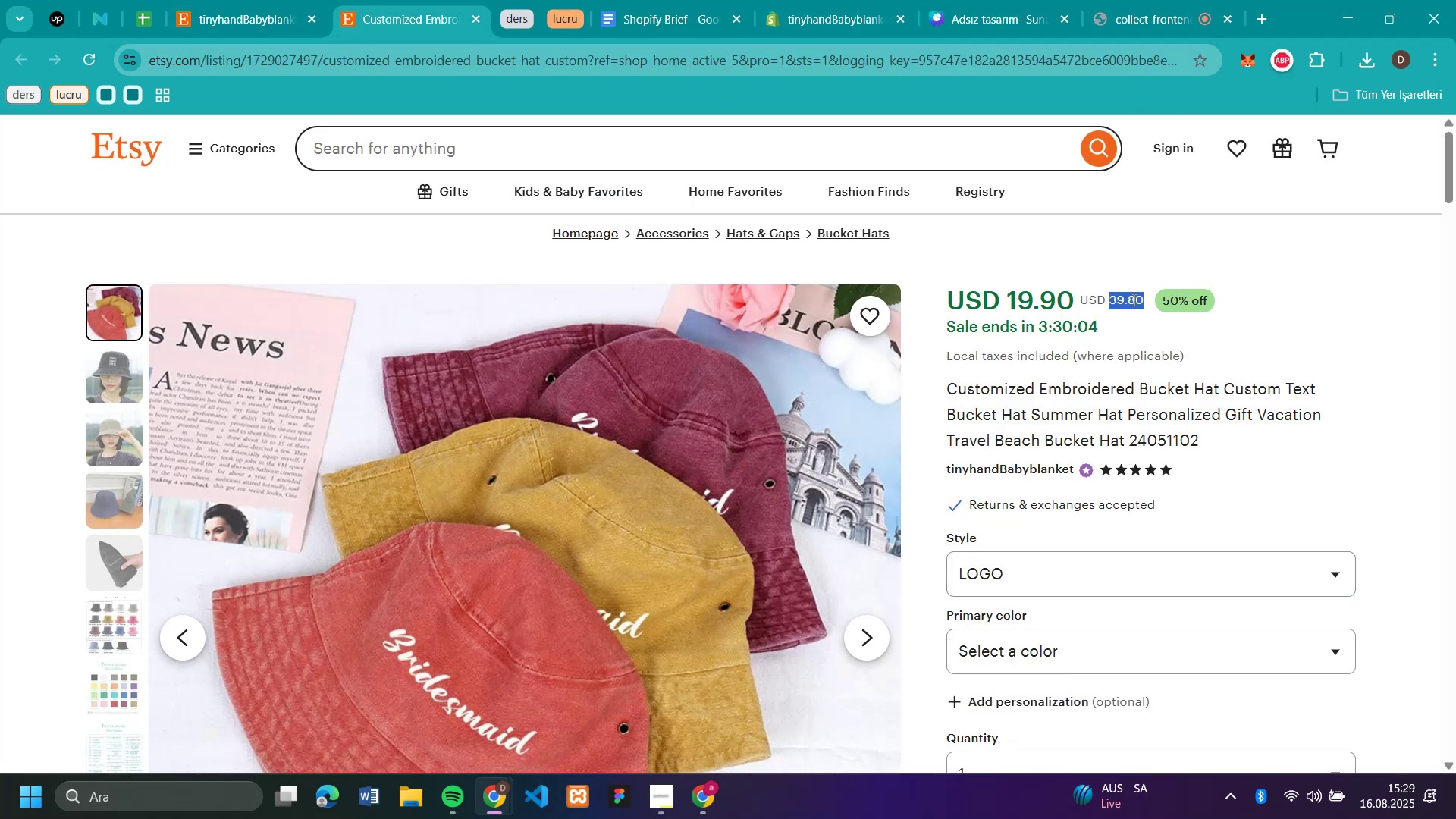 
key(Control+C)
 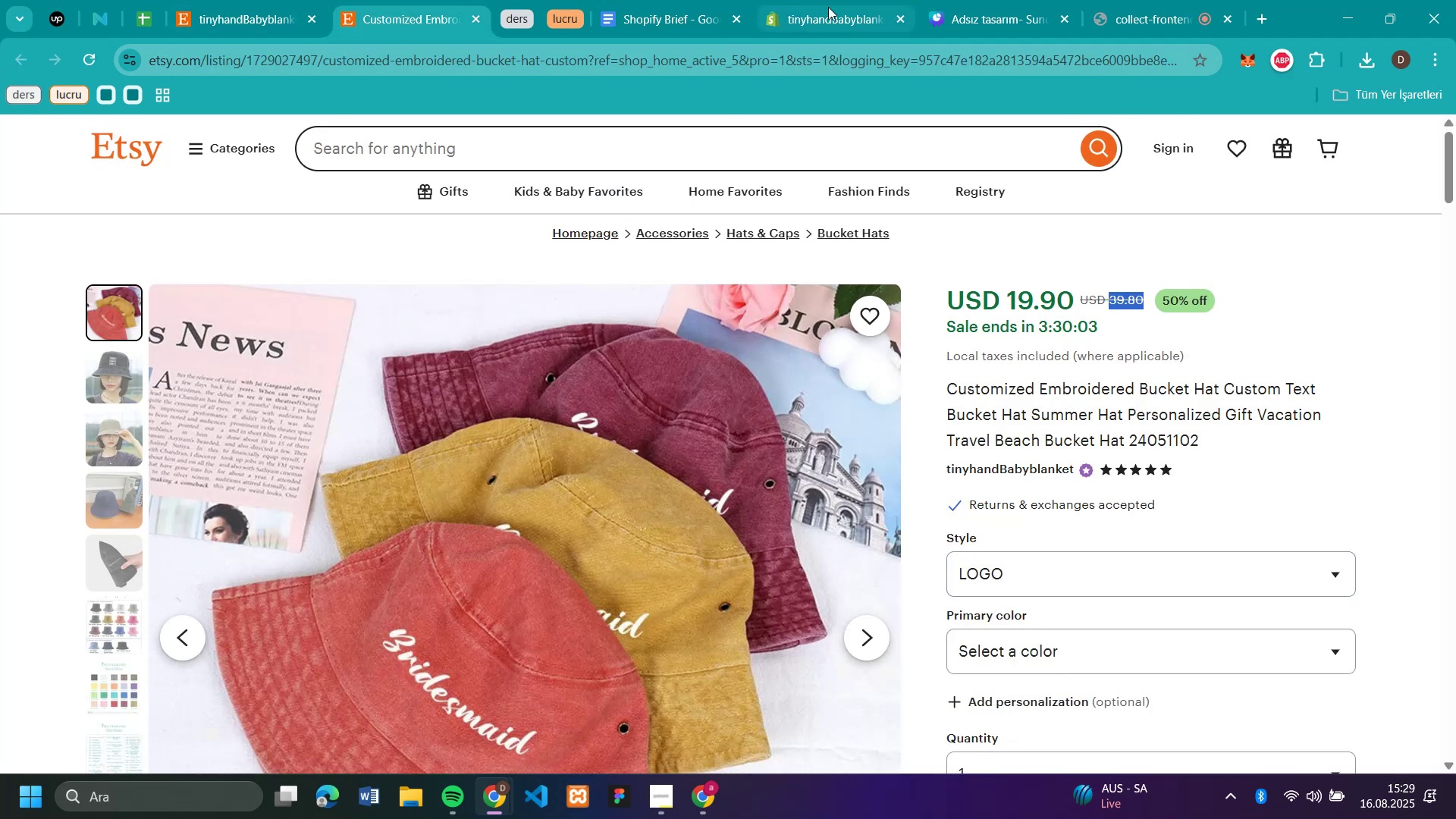 
left_click([849, 13])
 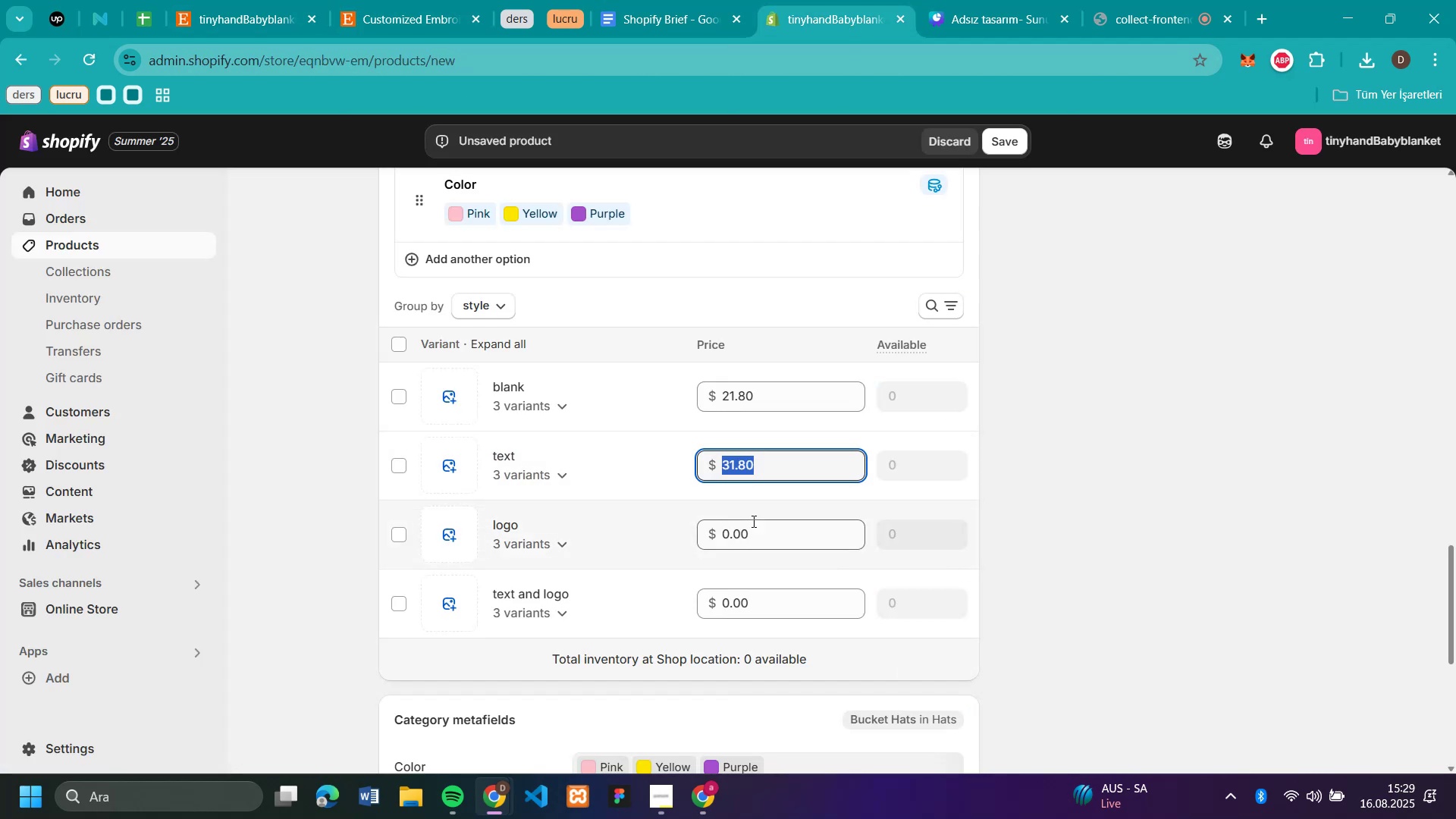 
left_click([753, 522])
 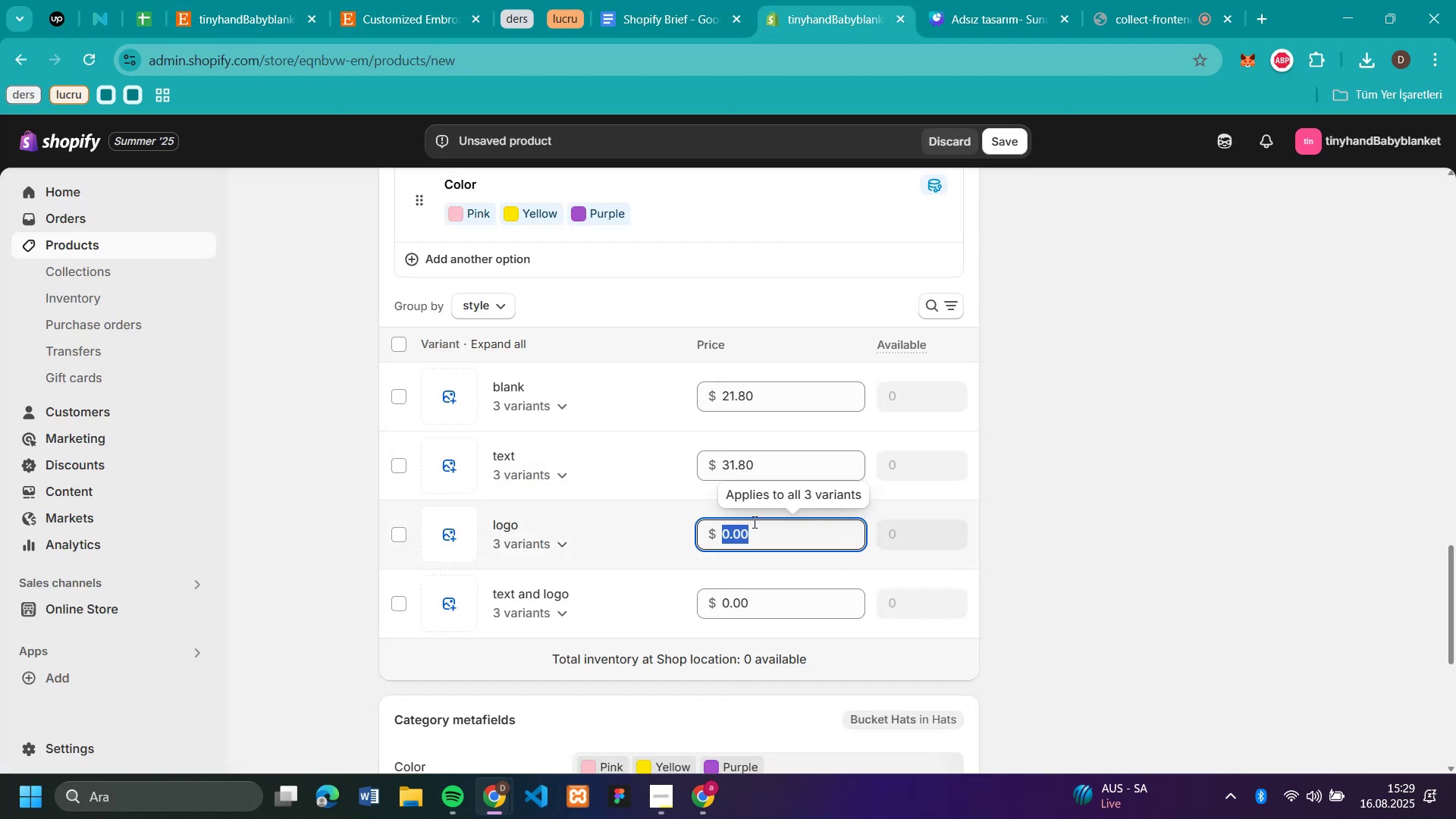 
key(Control+V)
 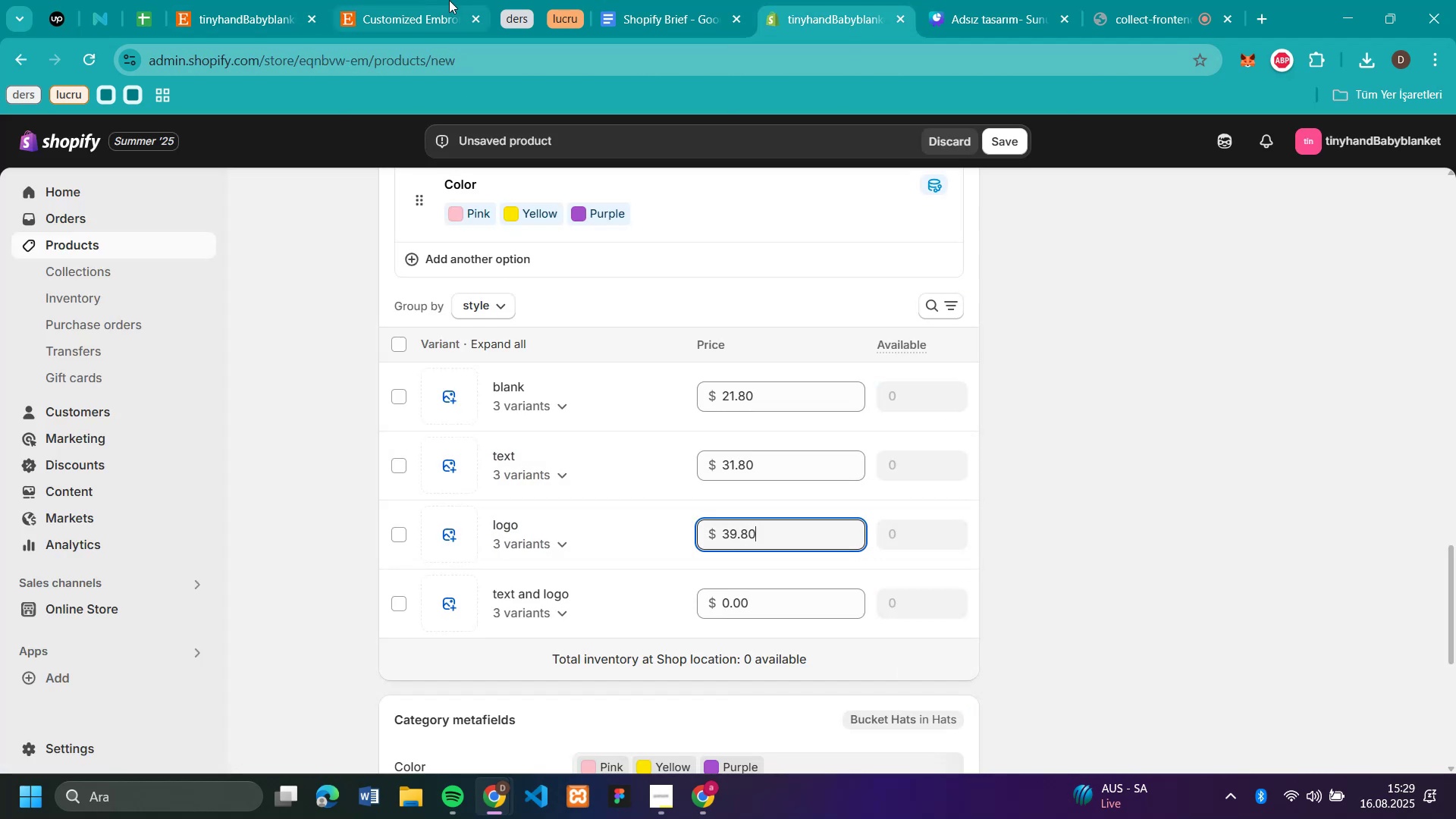 
left_click([436, 2])
 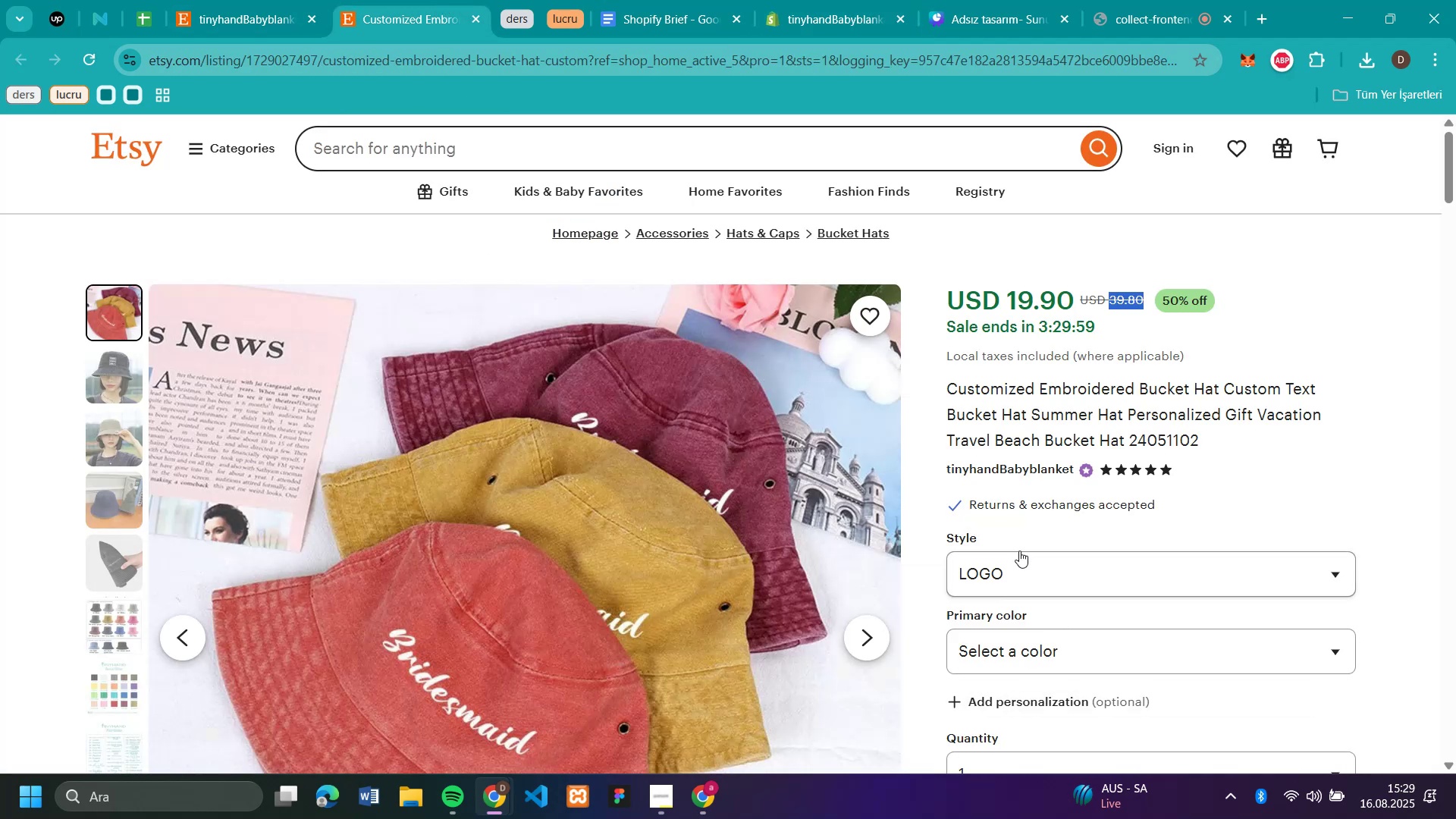 
left_click_drag(start_coordinate=[1034, 573], to_coordinate=[1037, 575])
 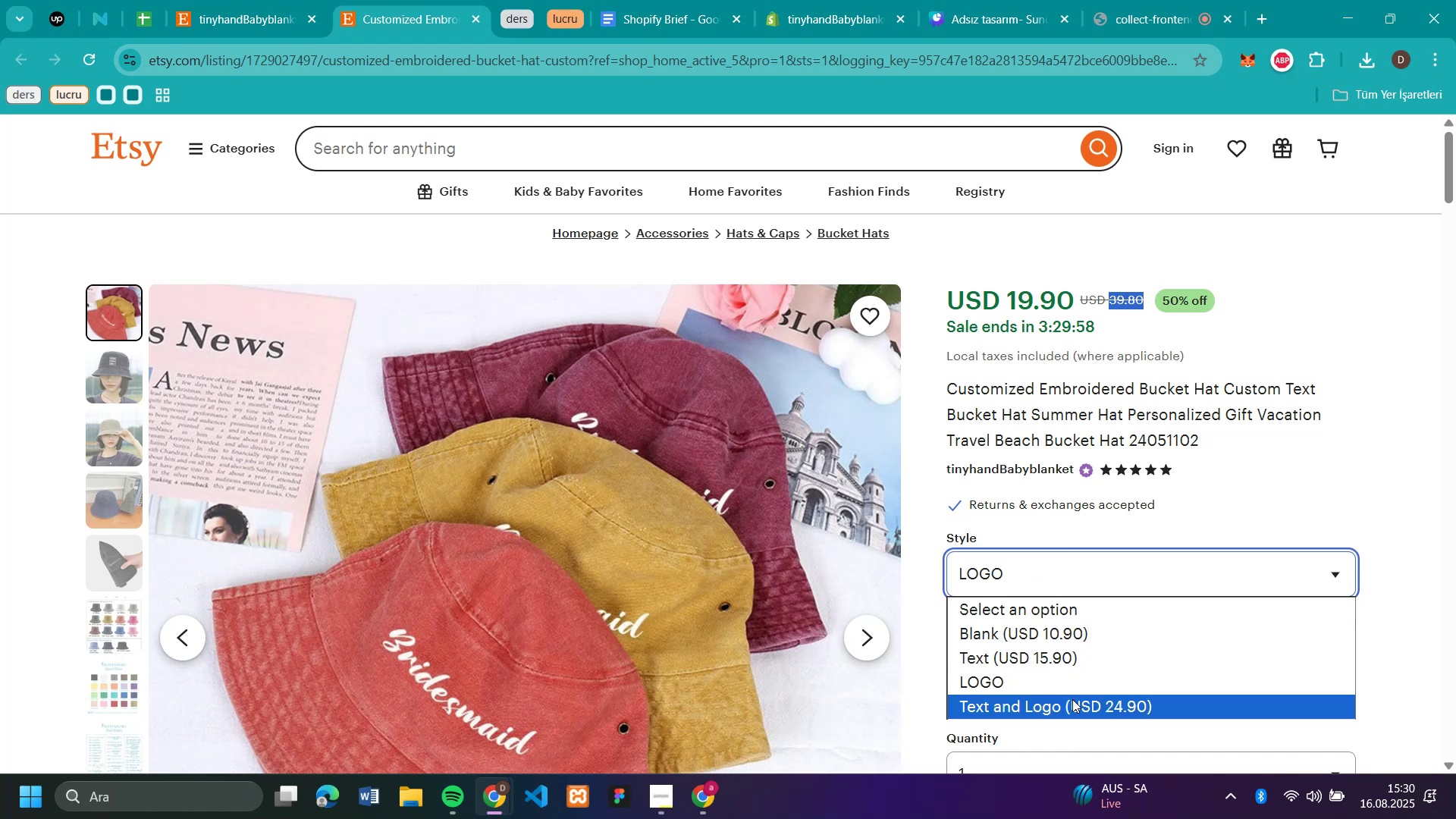 
left_click([1072, 699])
 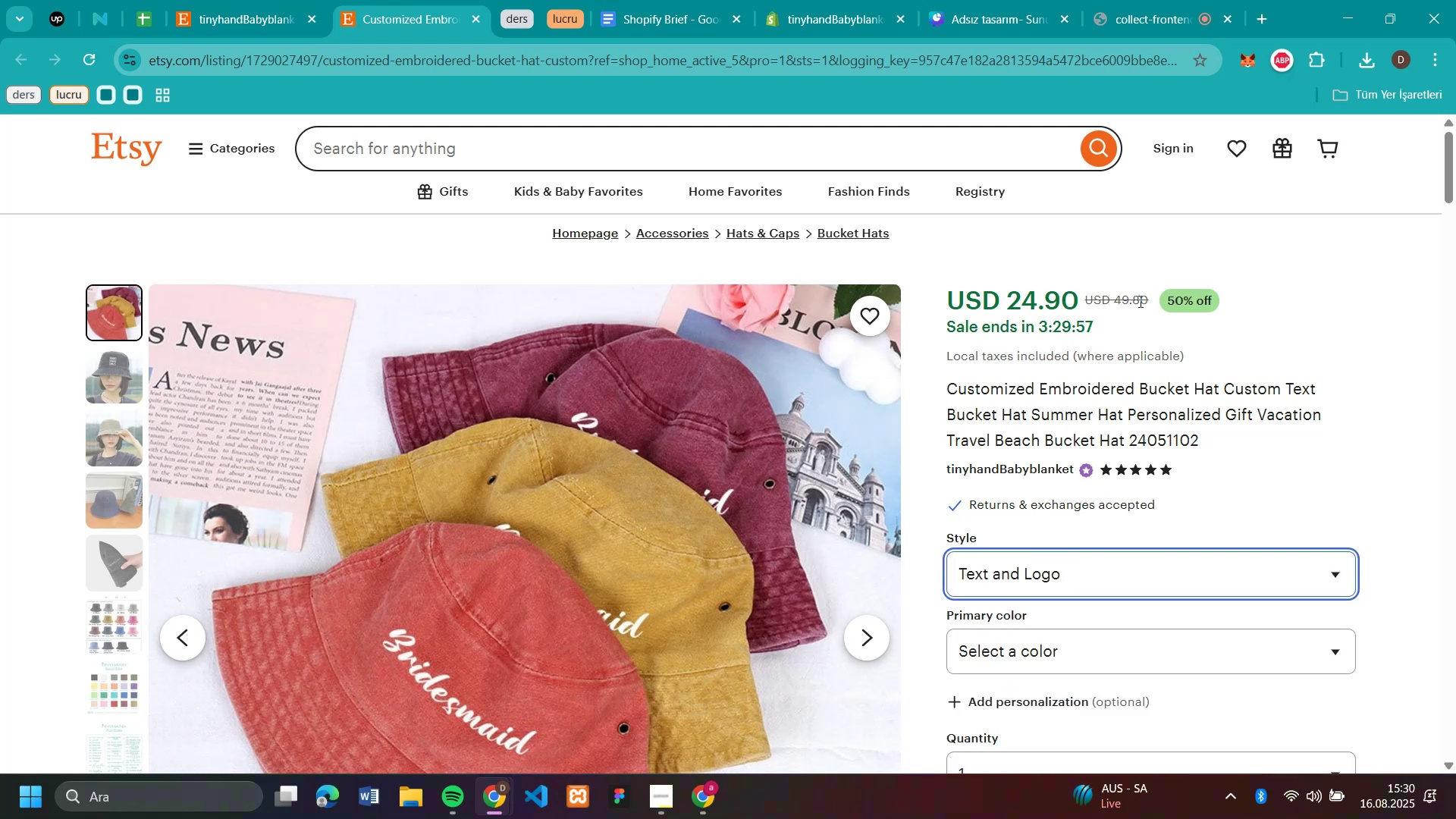 
double_click([1139, 301])
 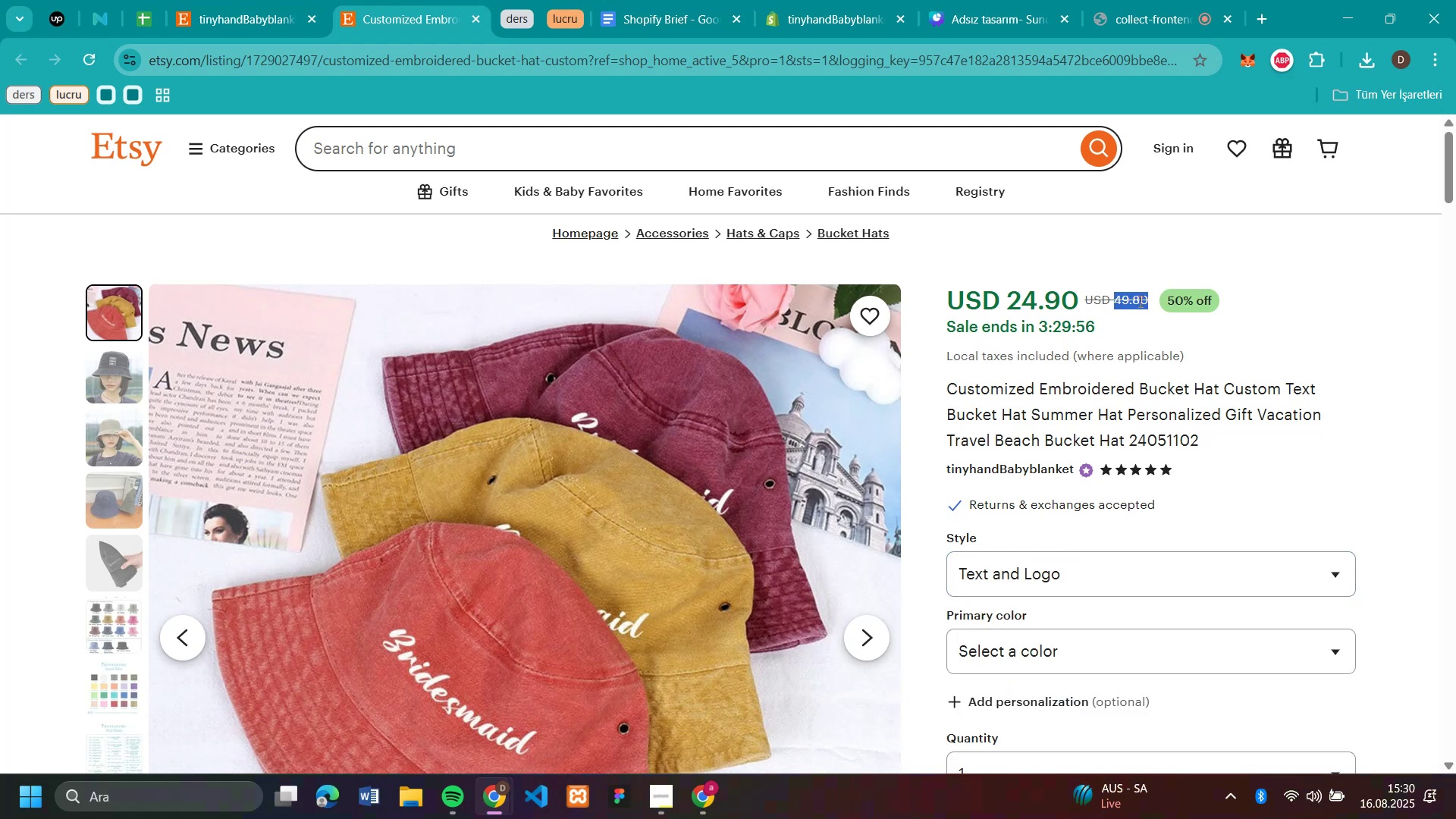 
key(Control+C)
 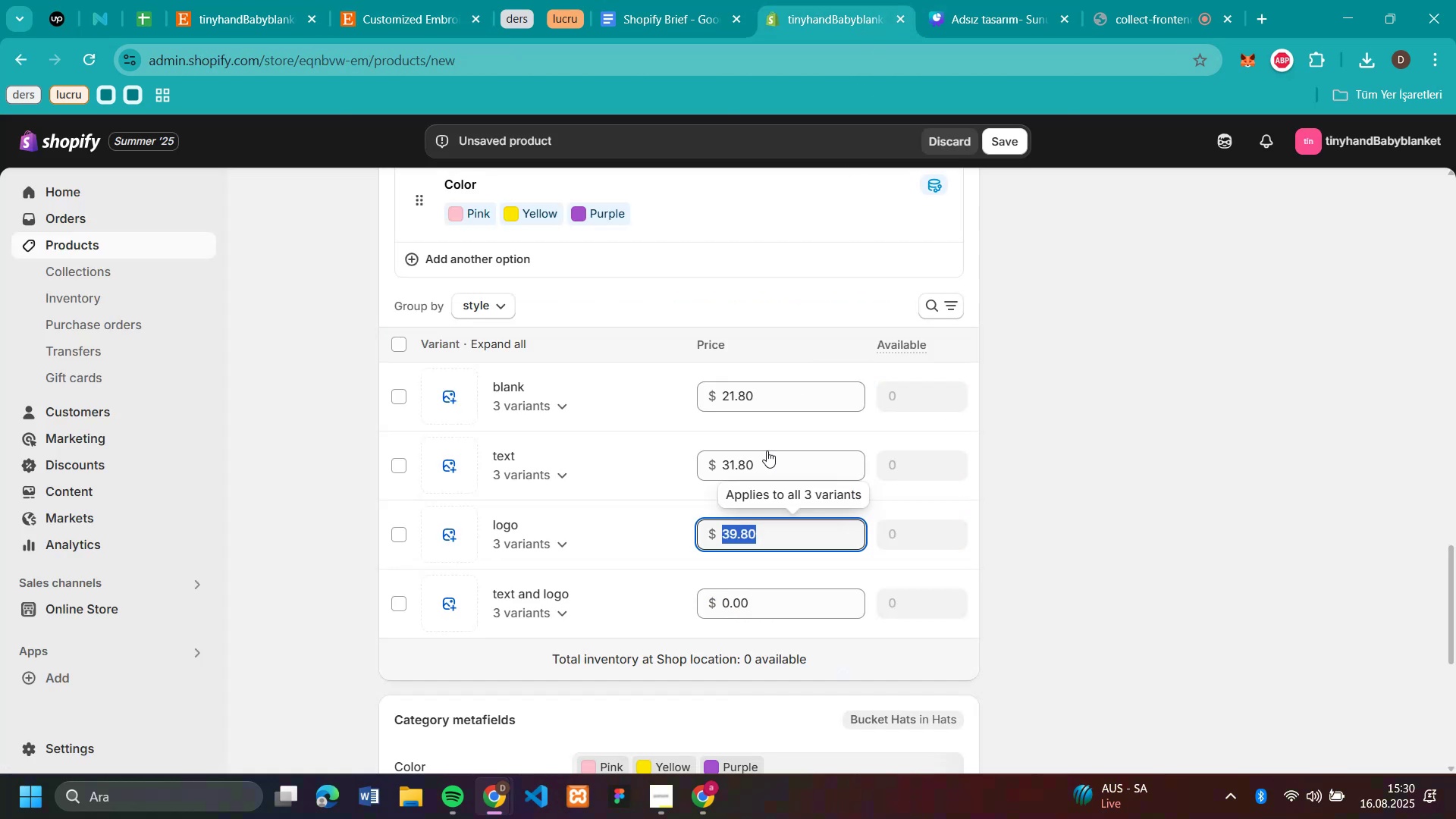 
left_click([750, 599])
 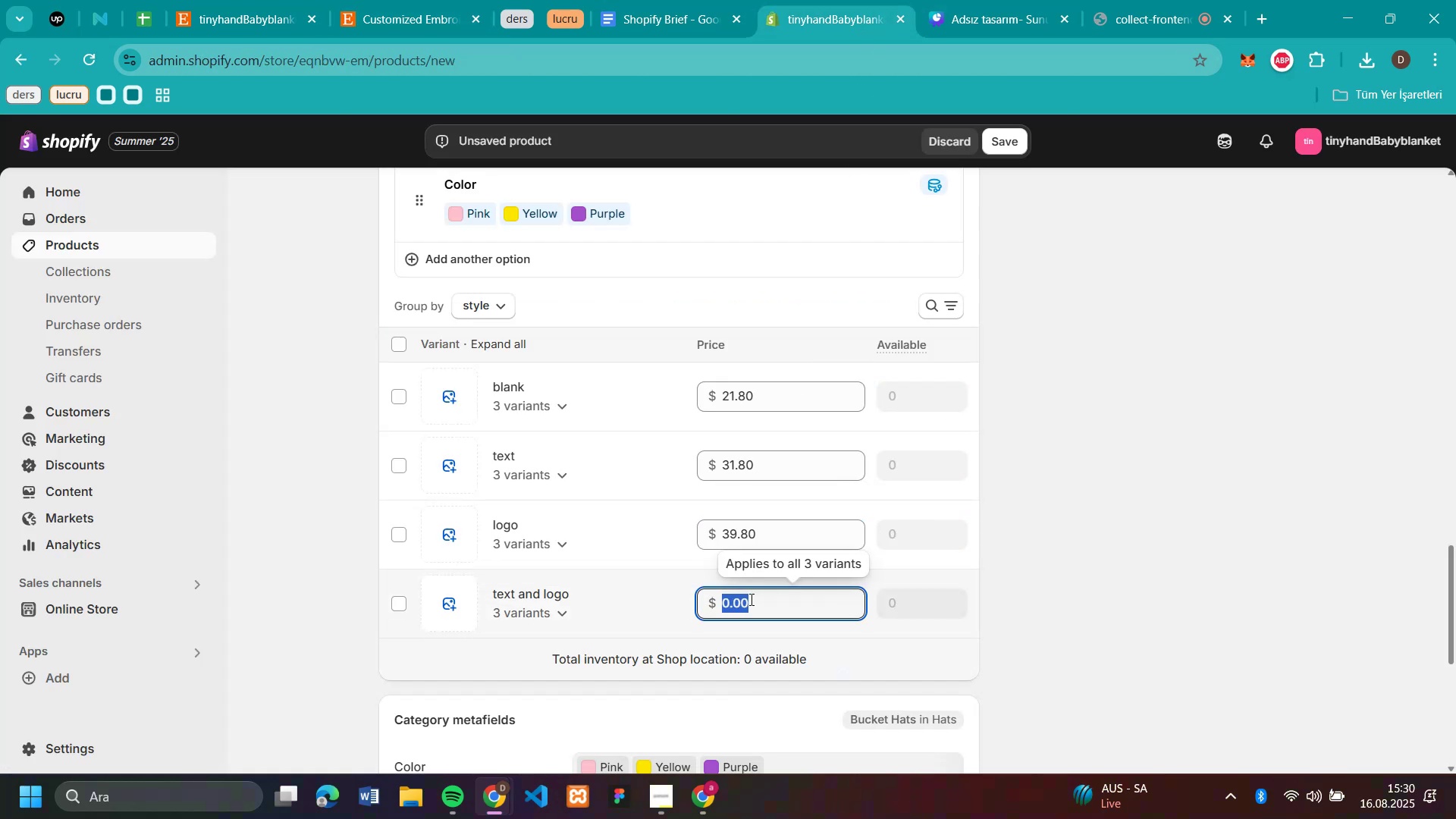 
key(Control+V)
 